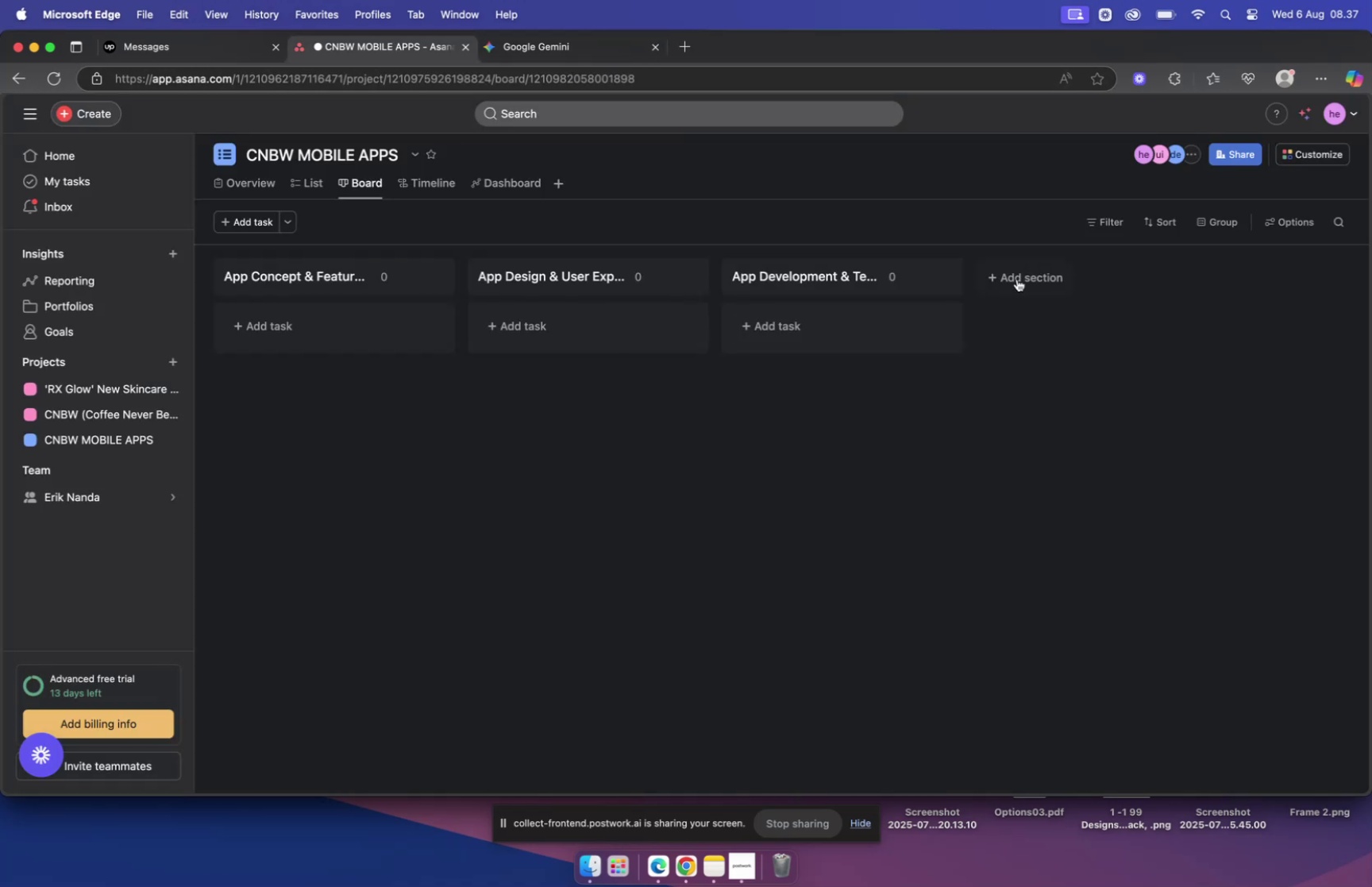 
left_click([1014, 271])
 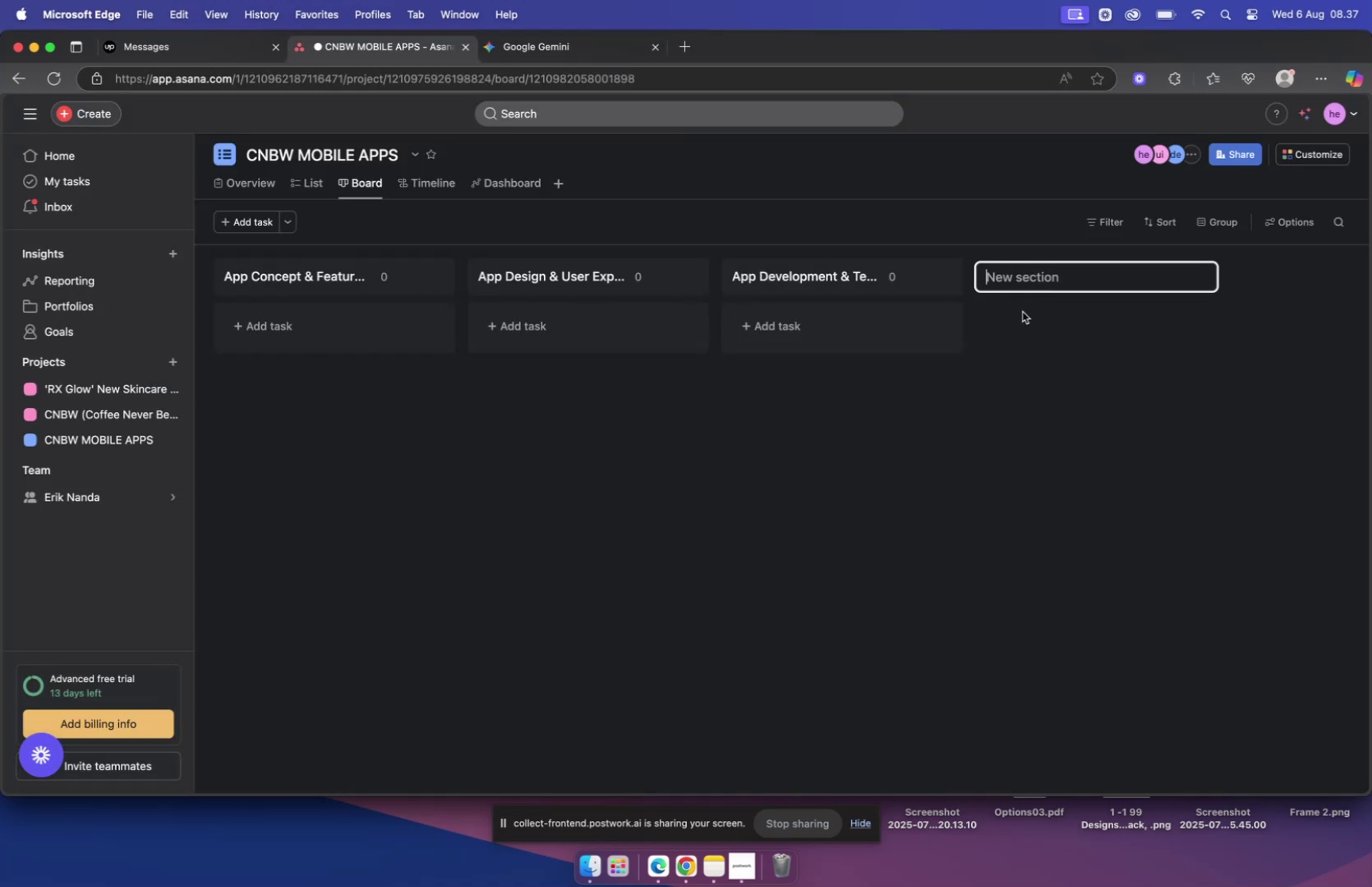 
key(Meta+V)
 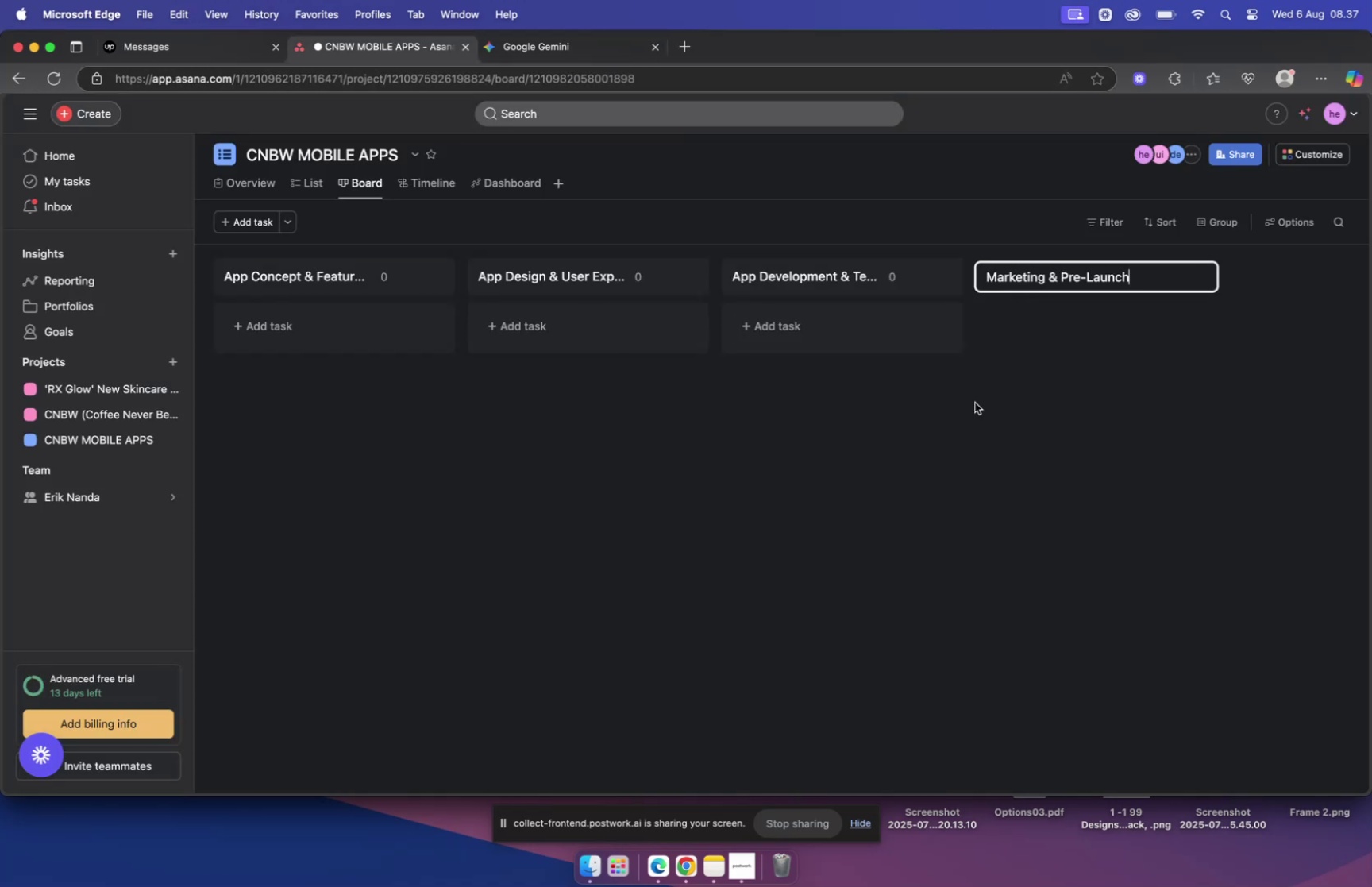 
left_click([975, 403])
 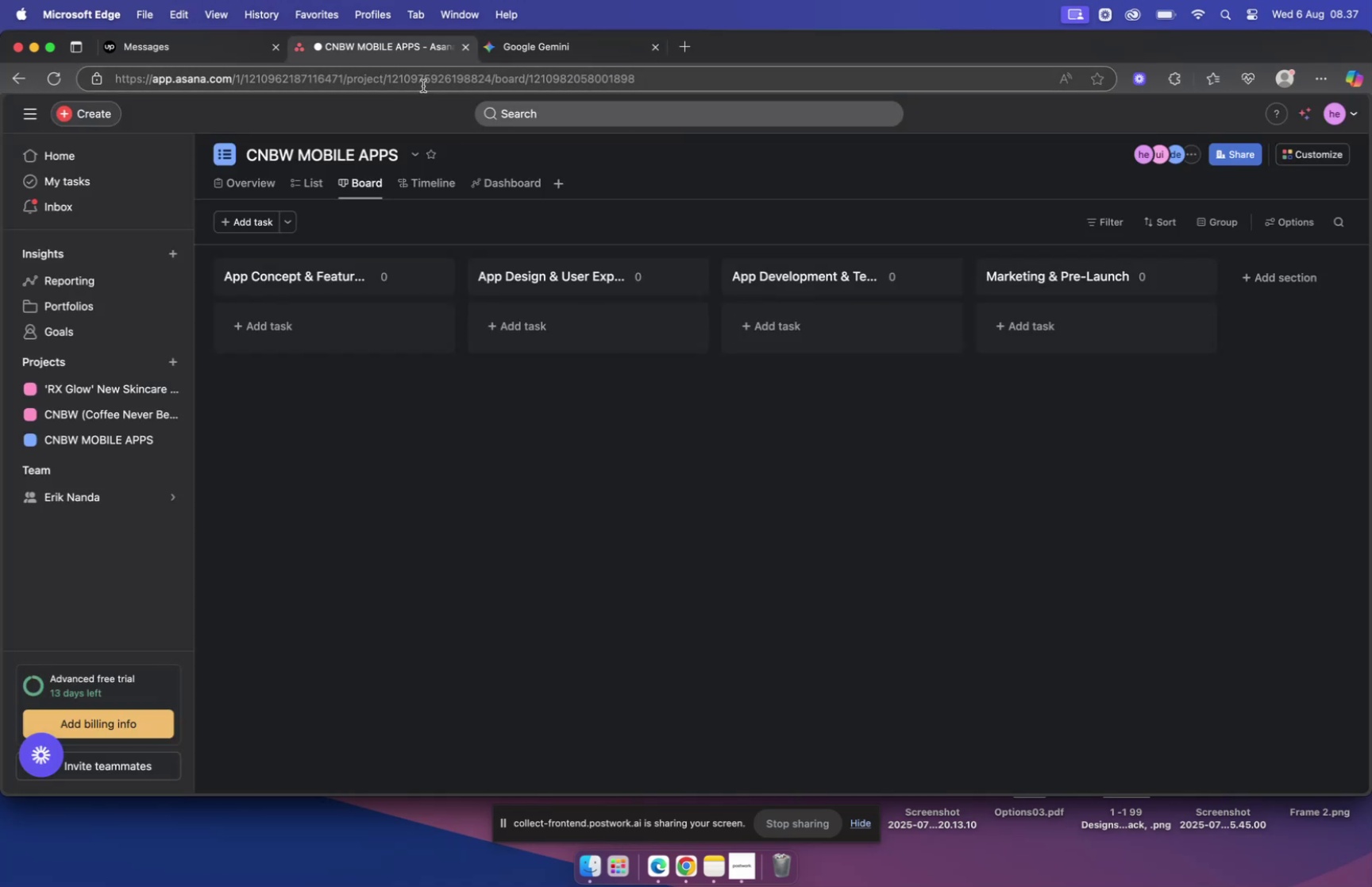 
left_click([526, 55])
 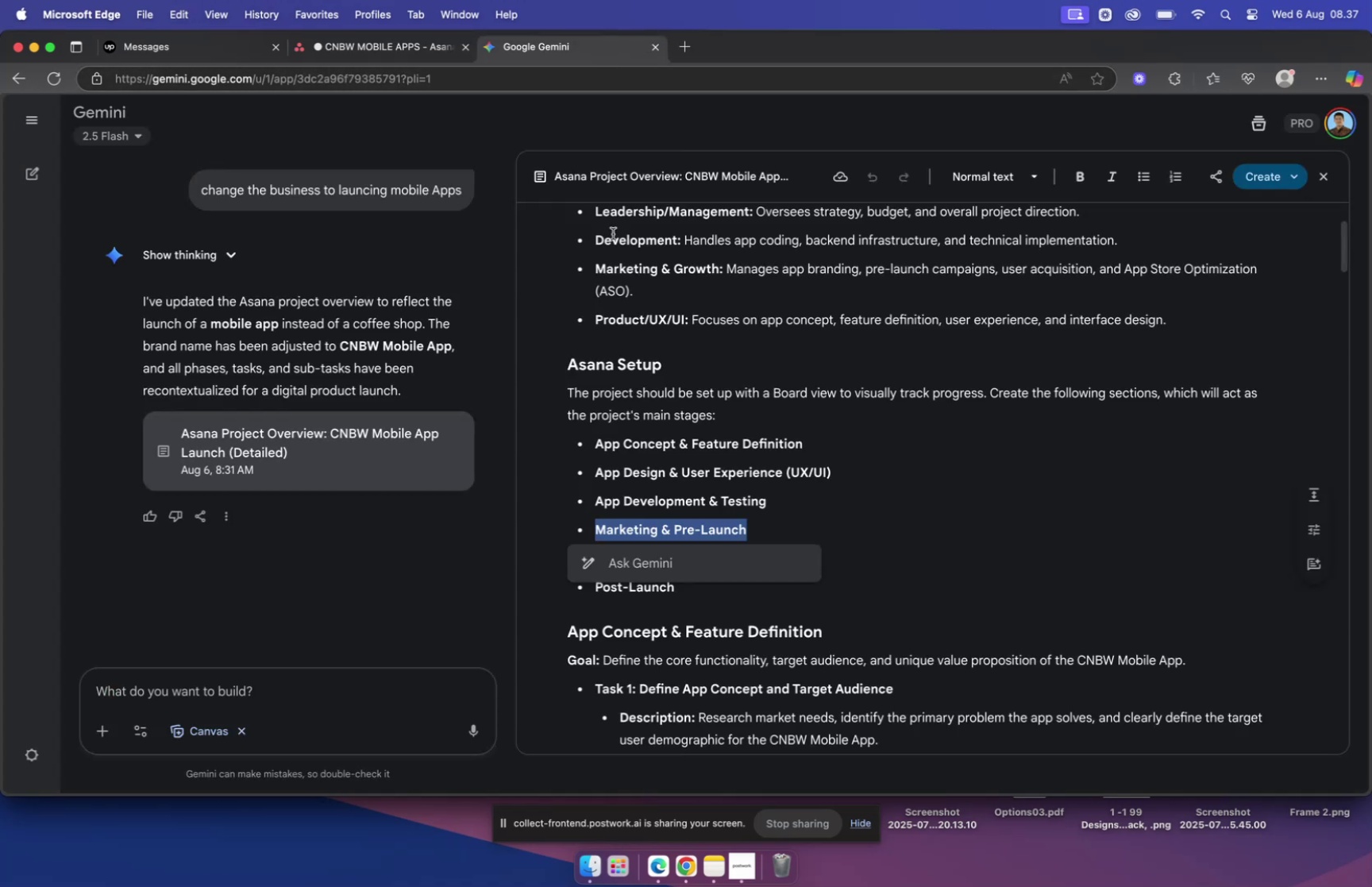 
scroll: coordinate [696, 339], scroll_direction: down, amount: 2.0
 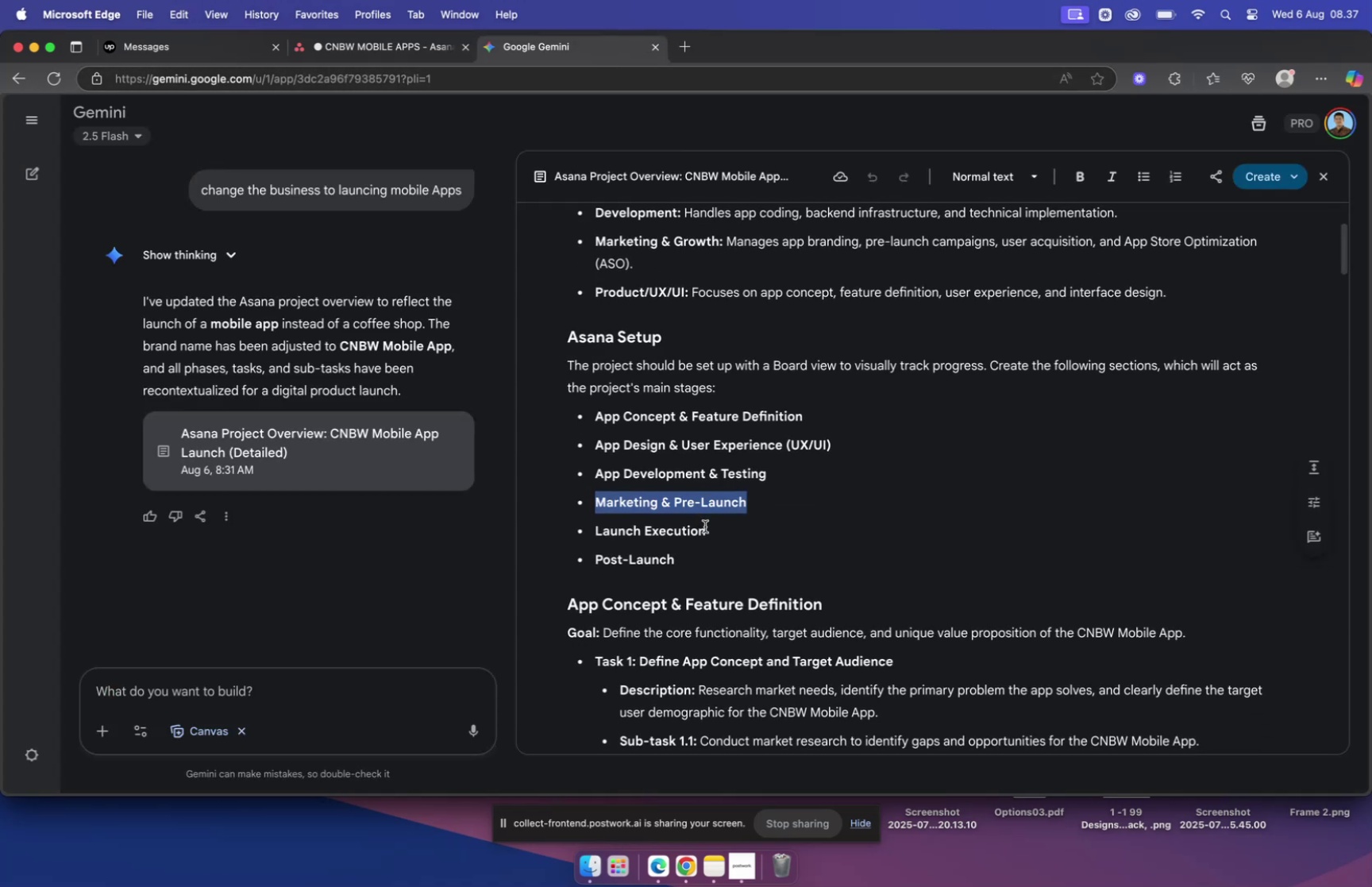 
left_click_drag(start_coordinate=[706, 530], to_coordinate=[595, 524])
 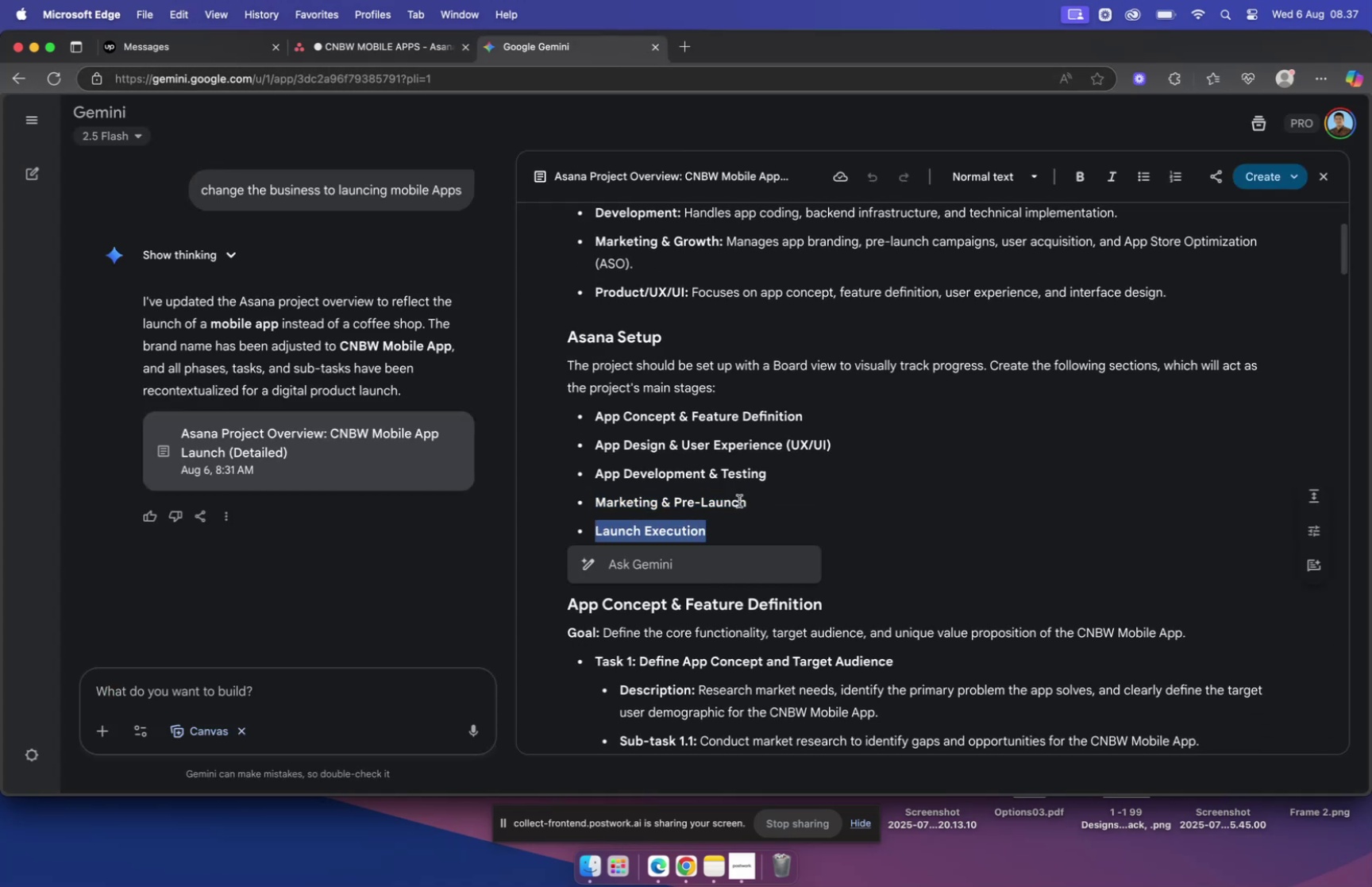 
key(Meta+C)
 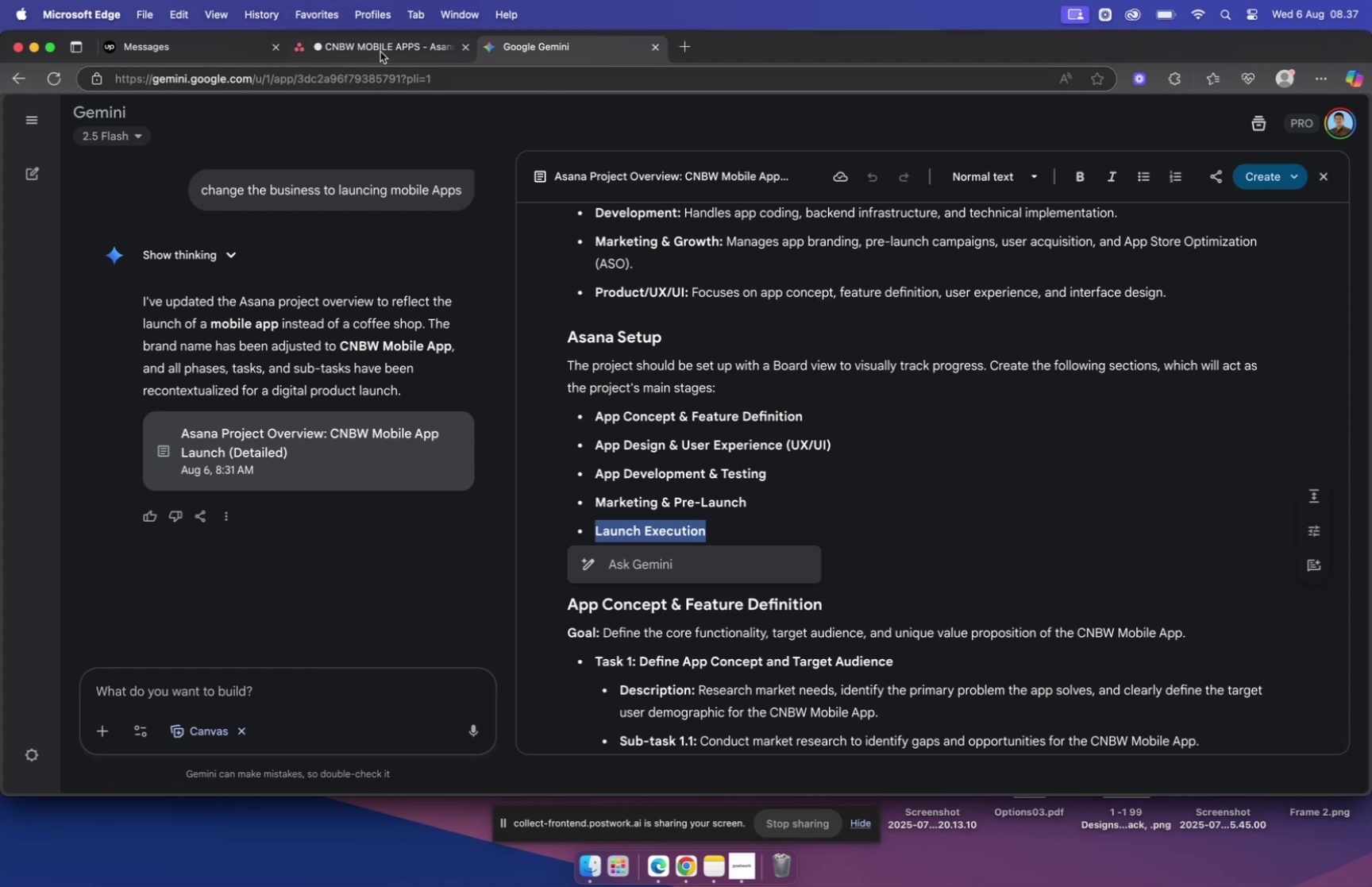 
left_click([377, 44])
 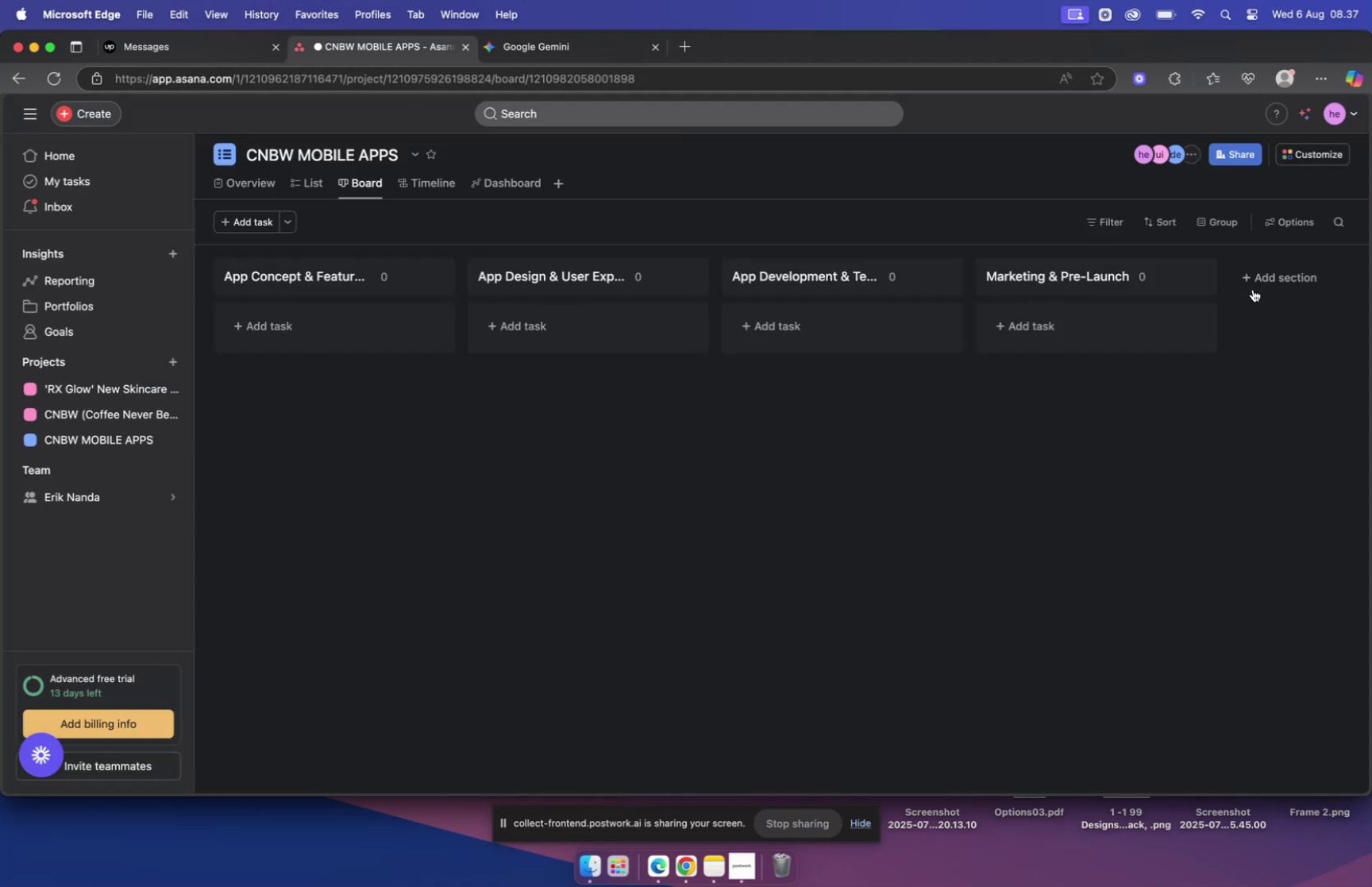 
left_click([1265, 283])
 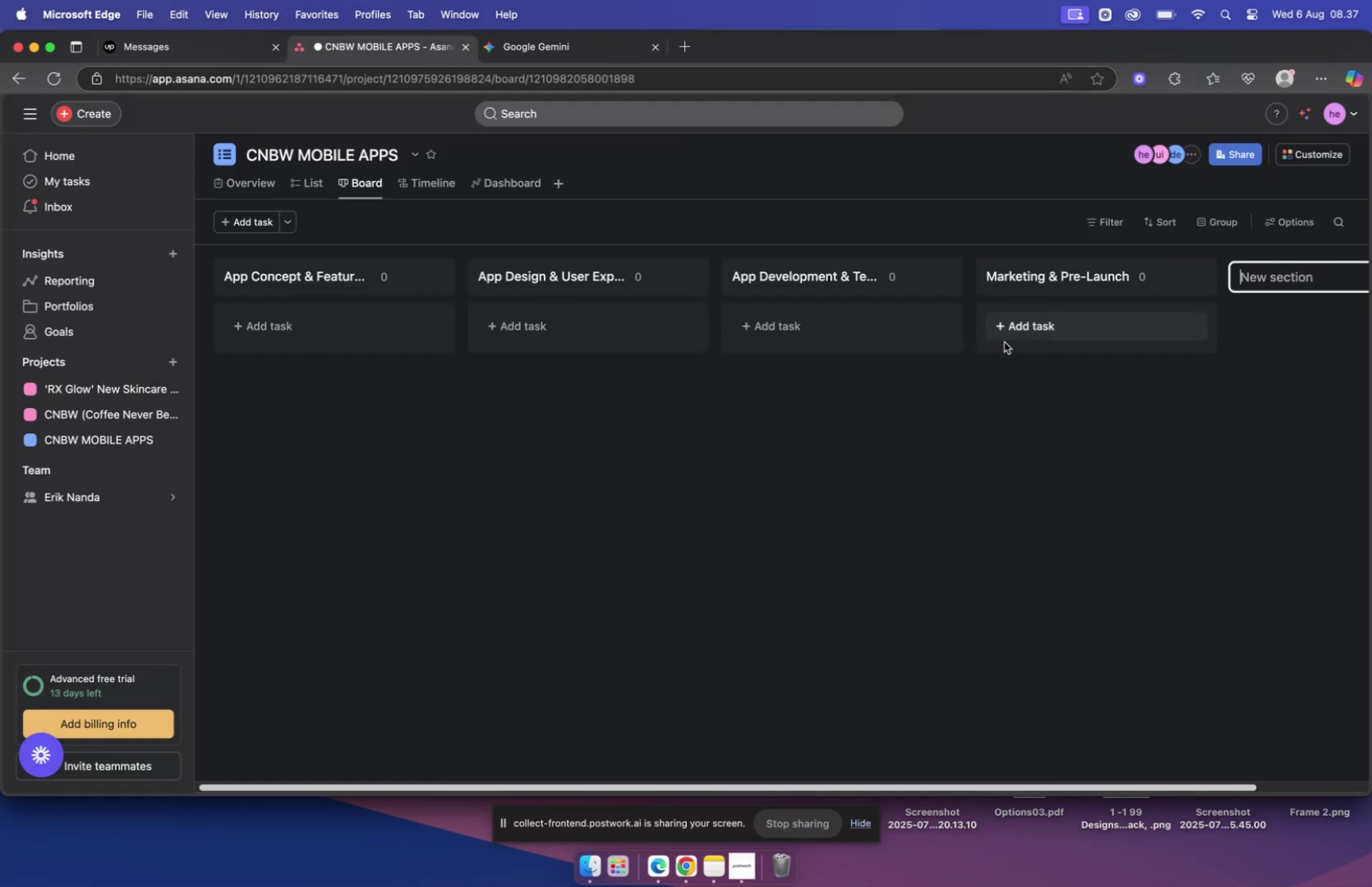 
key(Meta+V)
 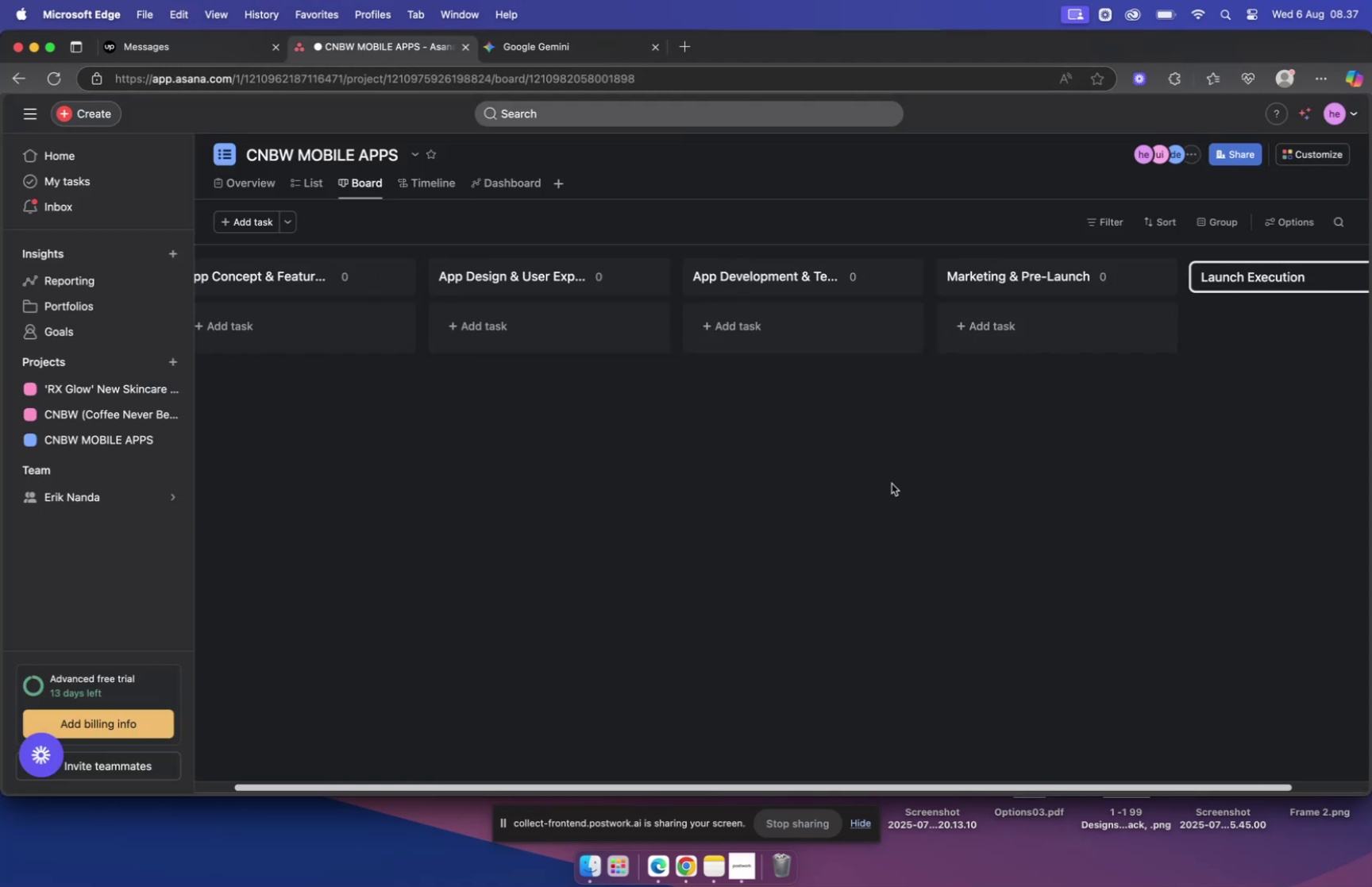 
left_click([890, 480])
 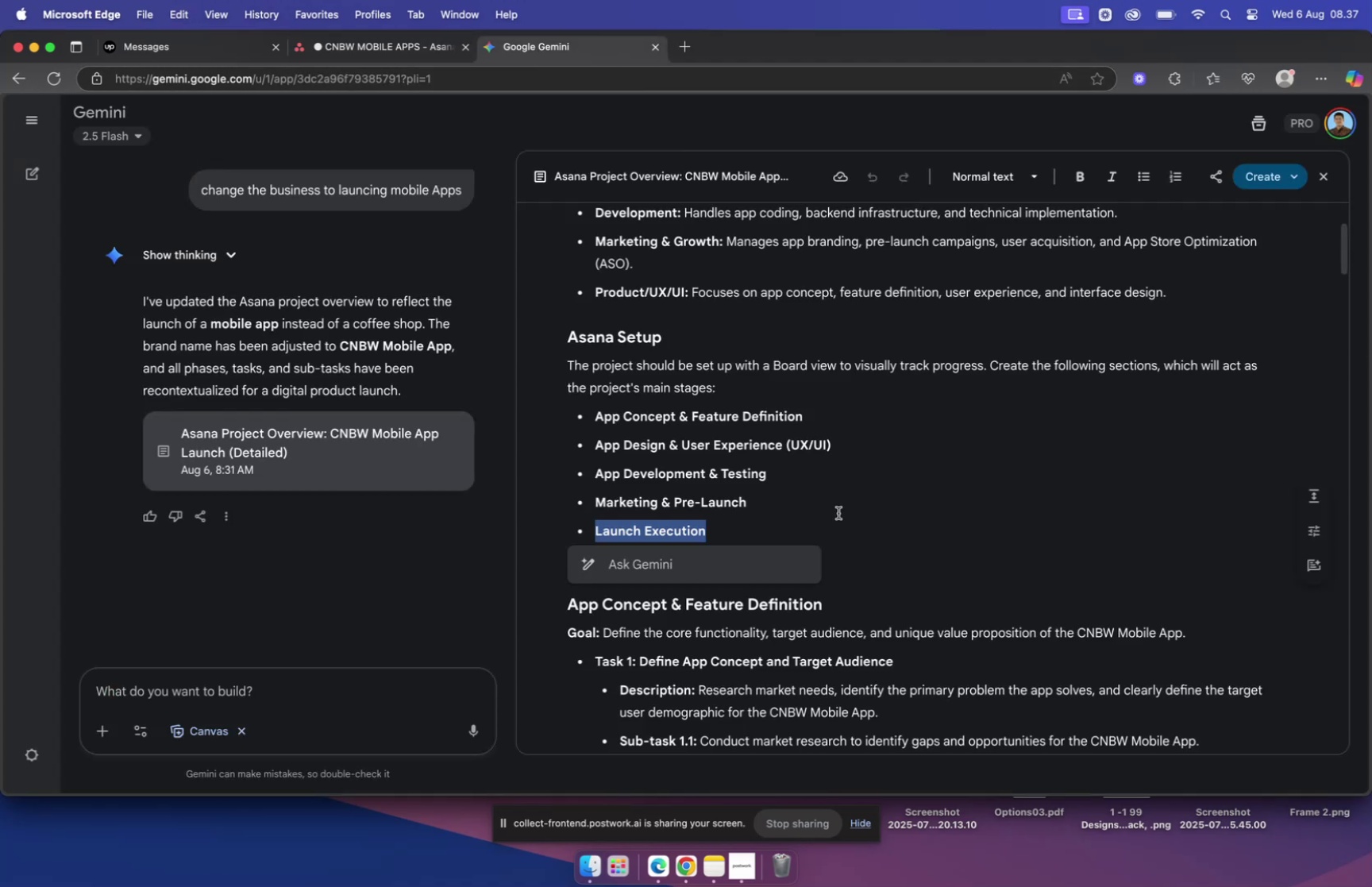 
left_click([857, 506])
 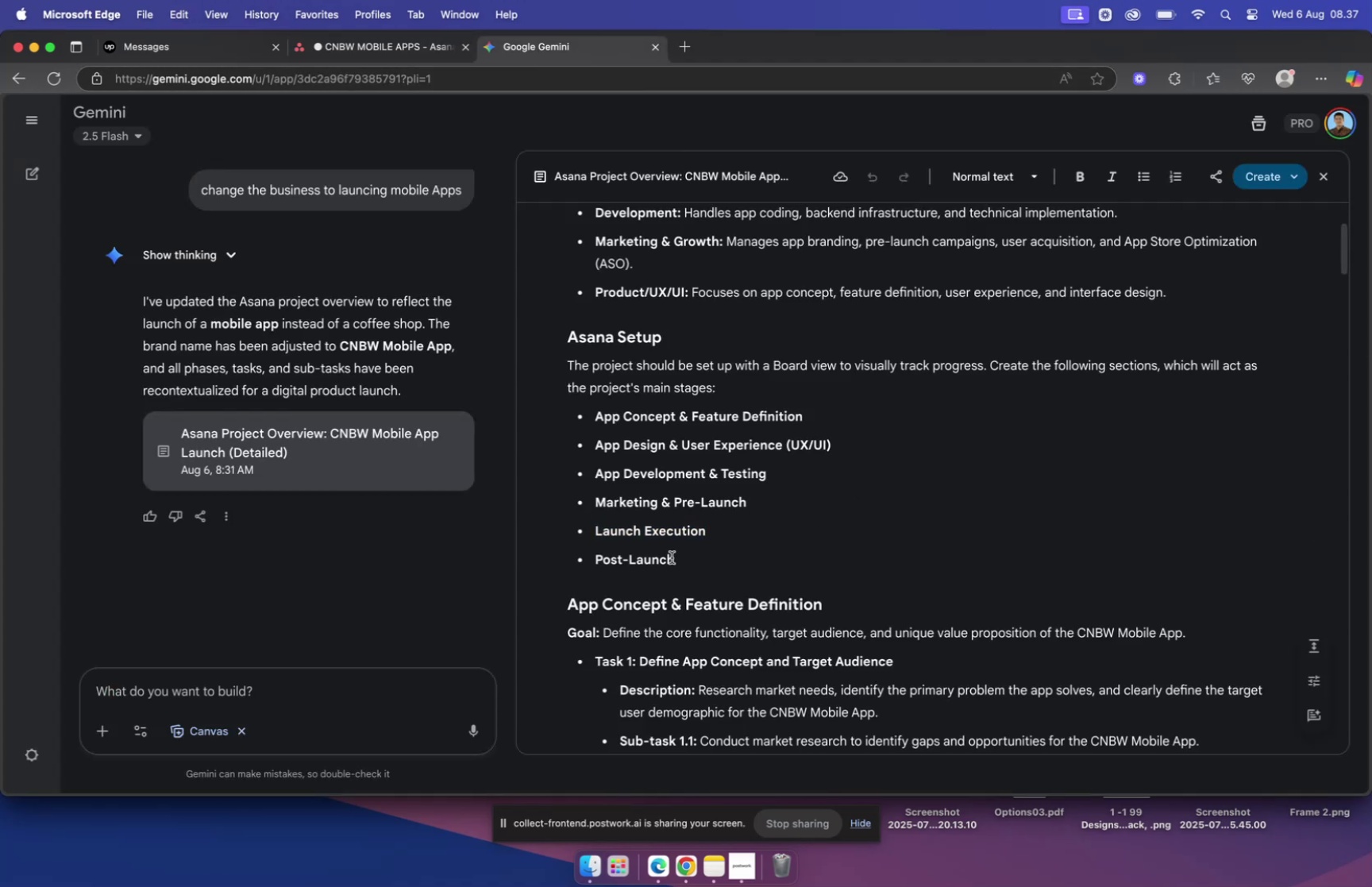 
left_click_drag(start_coordinate=[676, 557], to_coordinate=[597, 552])
 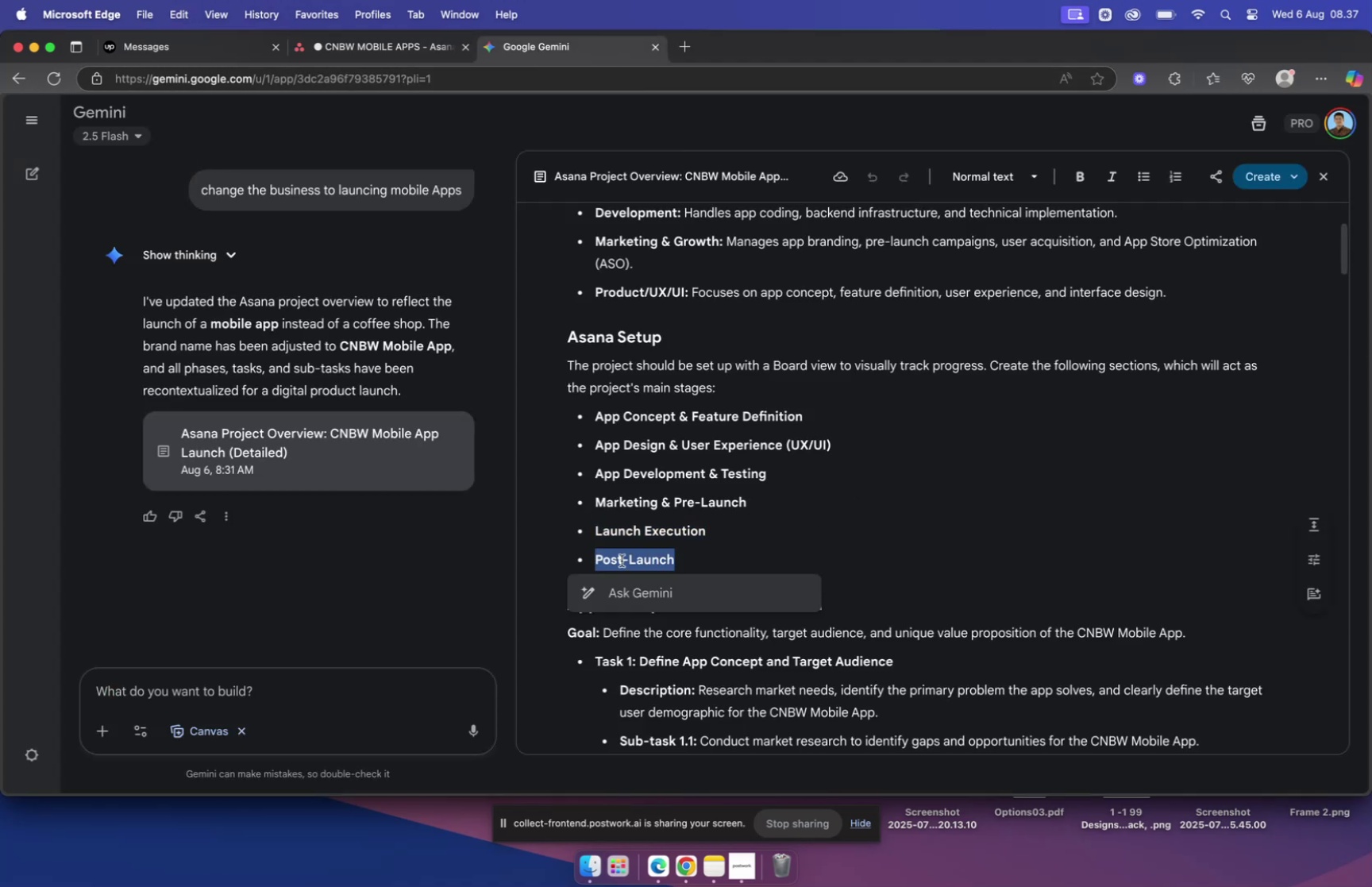 
key(Meta+CommandLeft)
 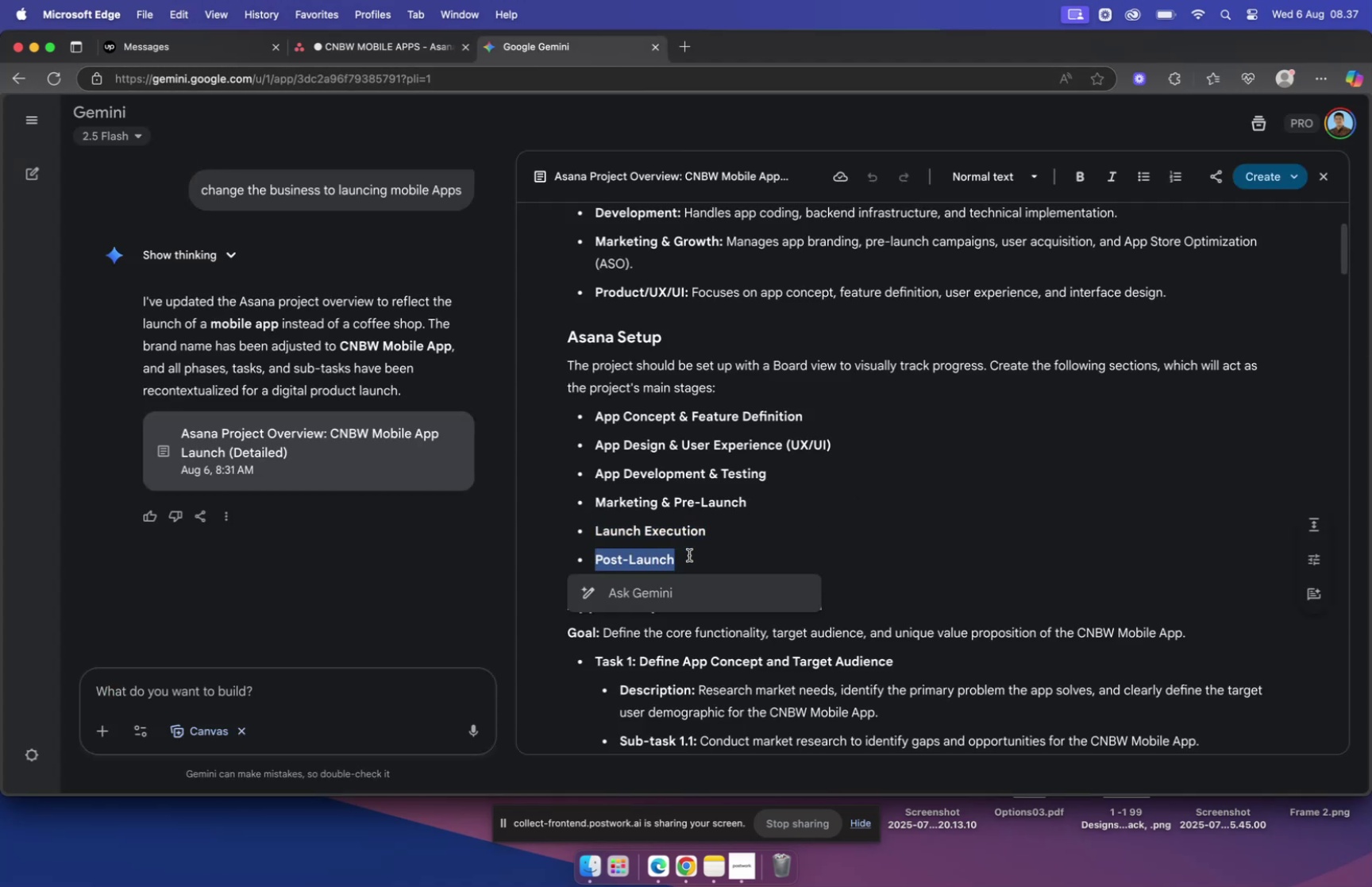 
key(Meta+C)
 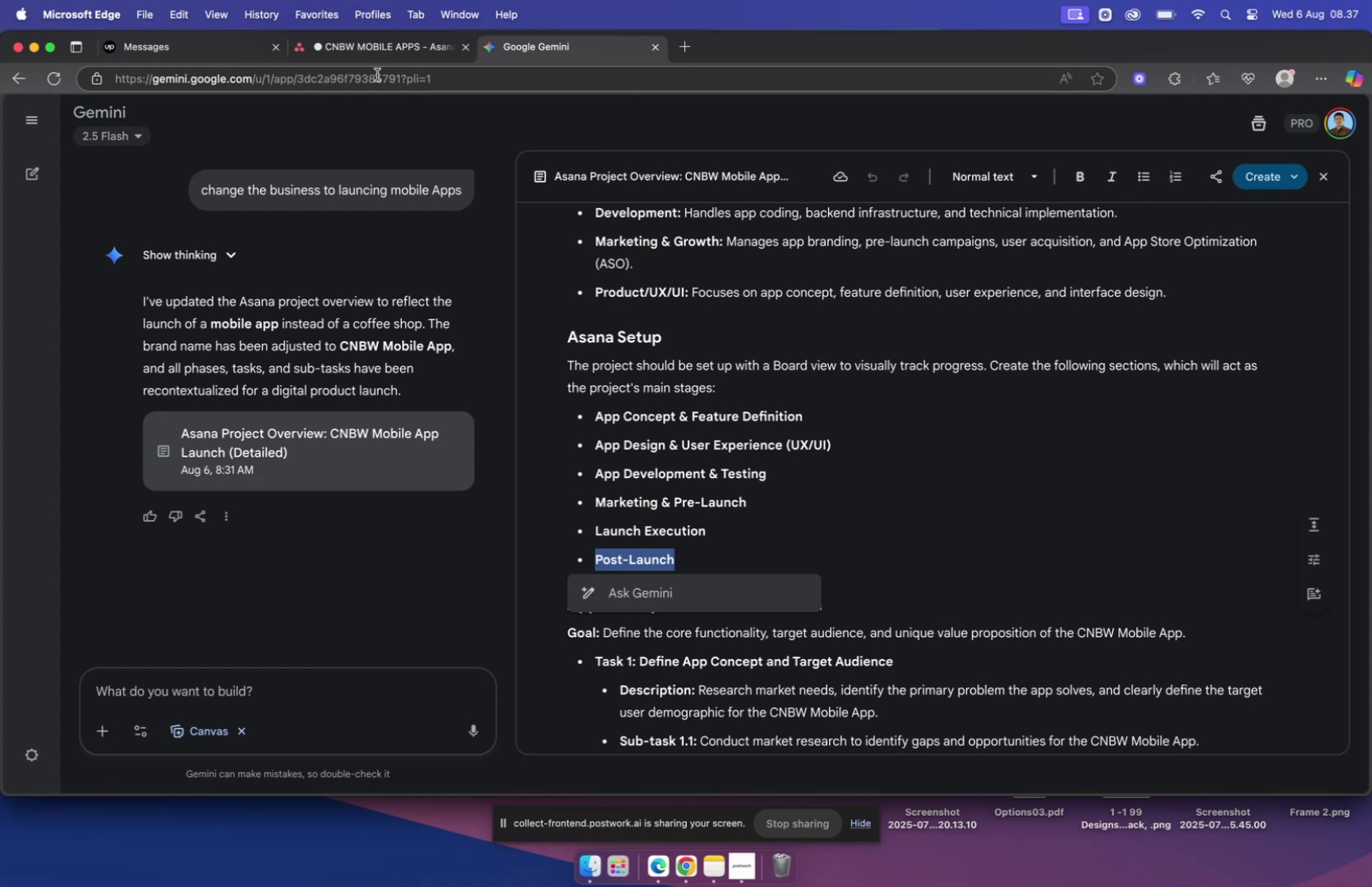 
left_click([369, 48])
 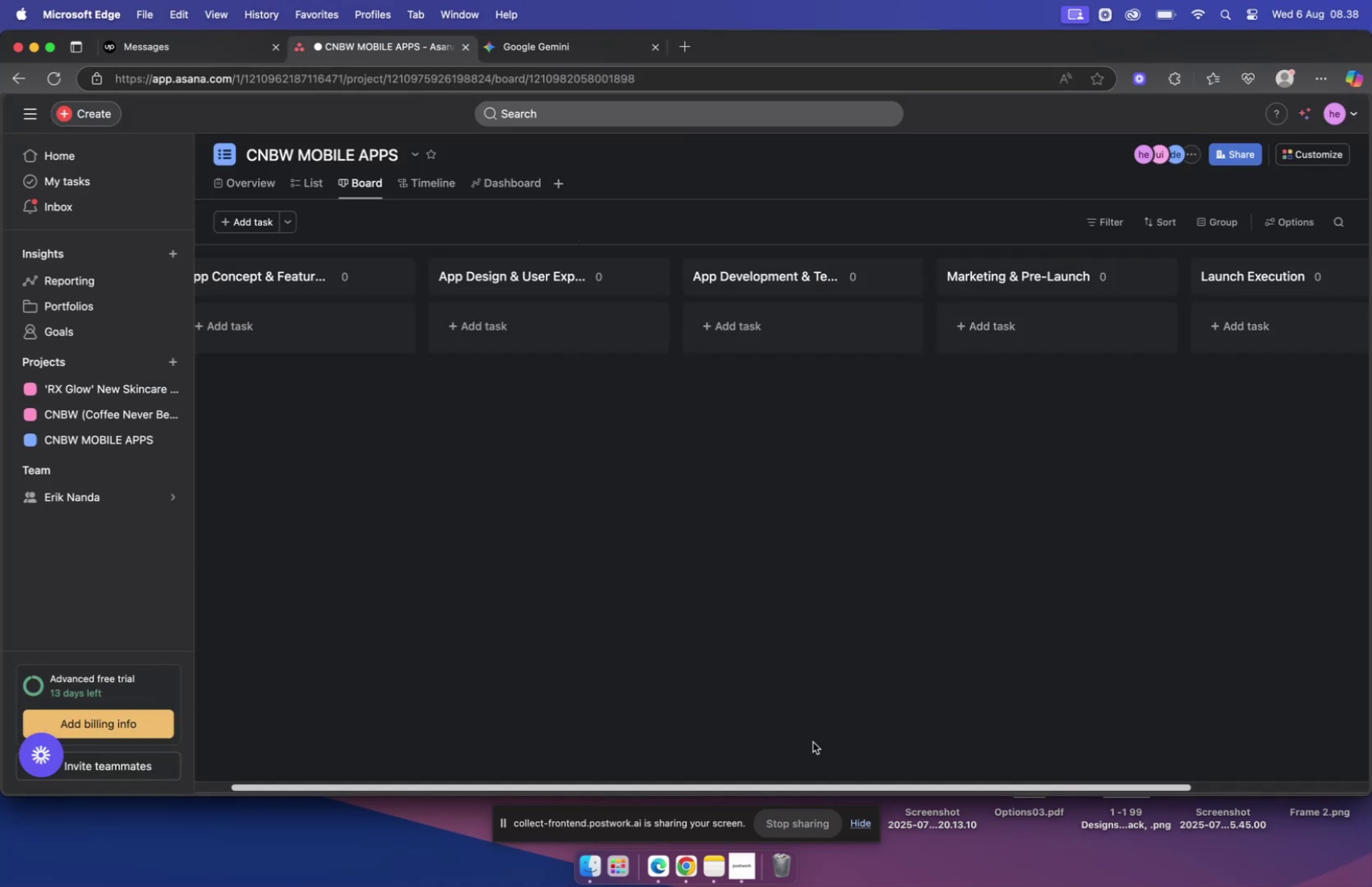 
left_click_drag(start_coordinate=[747, 785], to_coordinate=[1048, 777])
 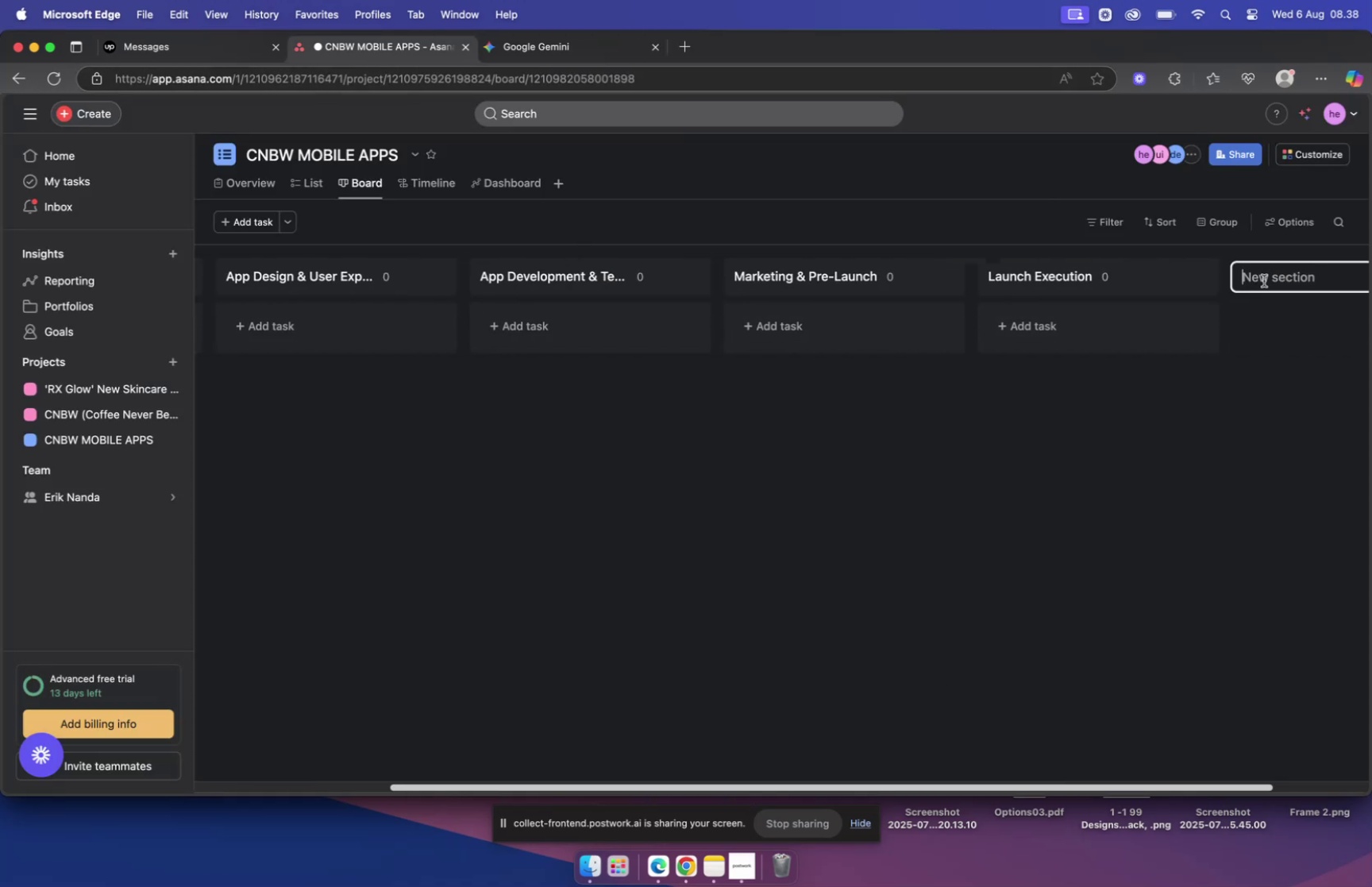 
key(Meta+V)
 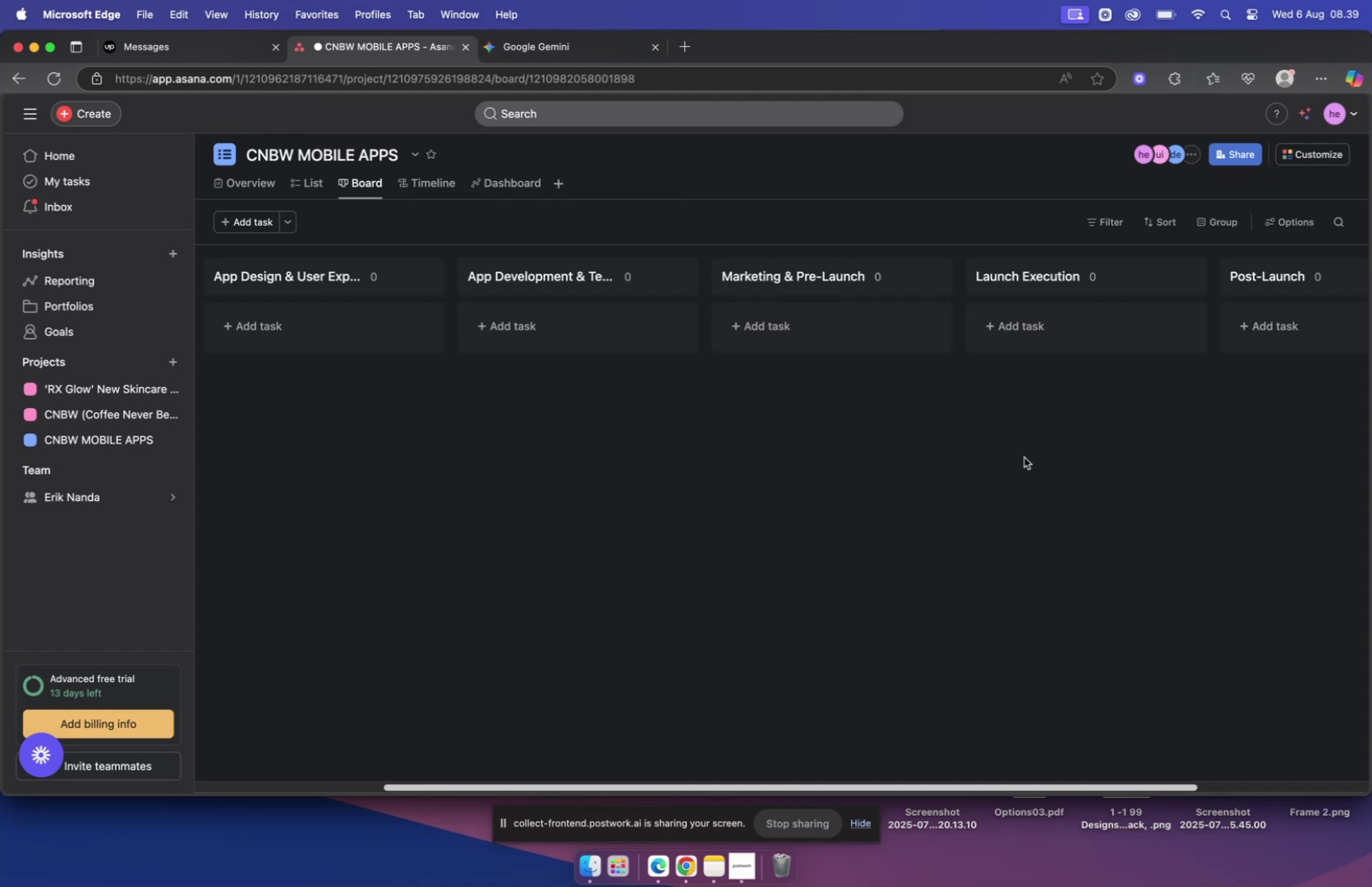 
wait(117.28)
 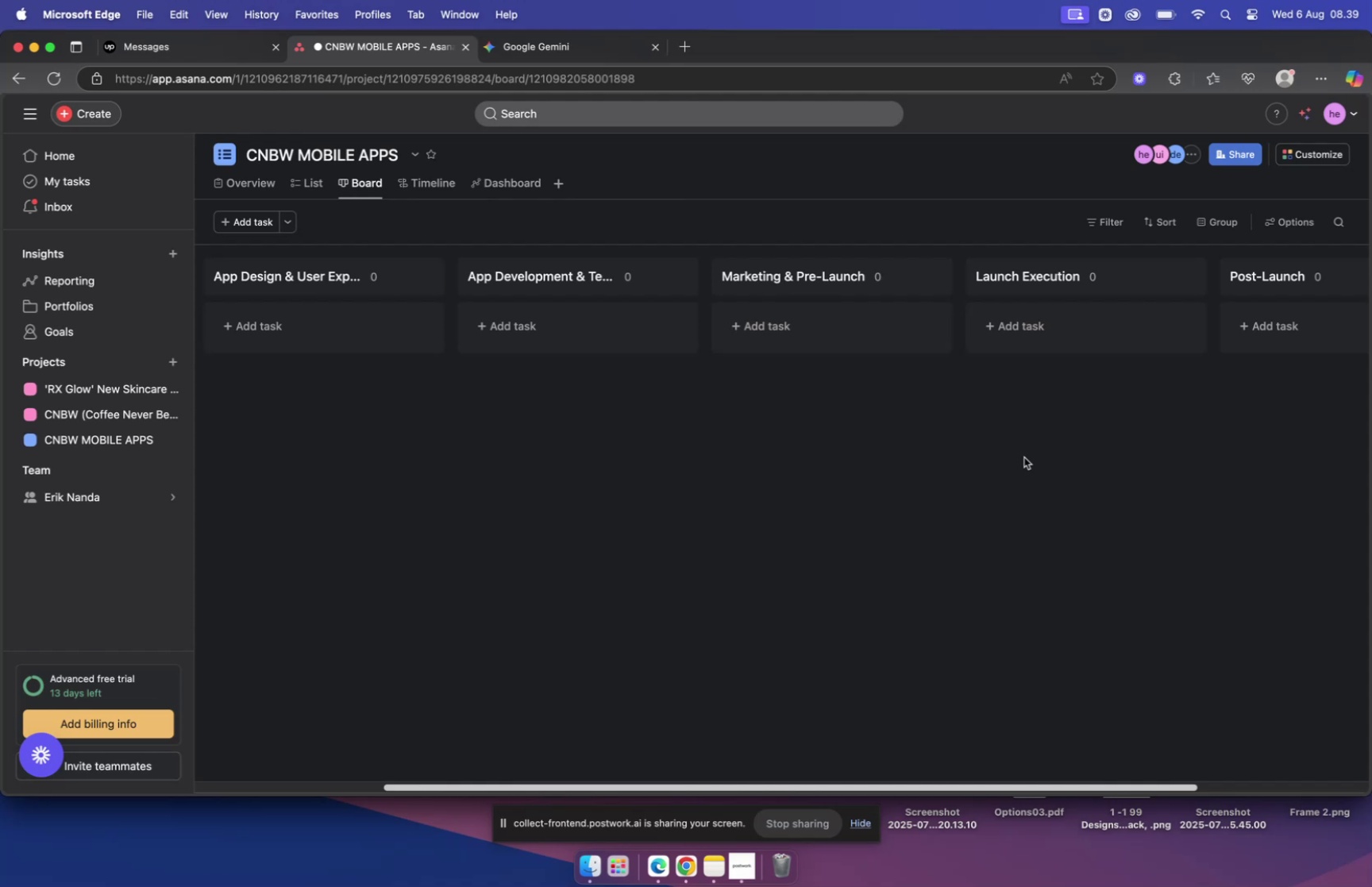 
left_click([721, 502])
 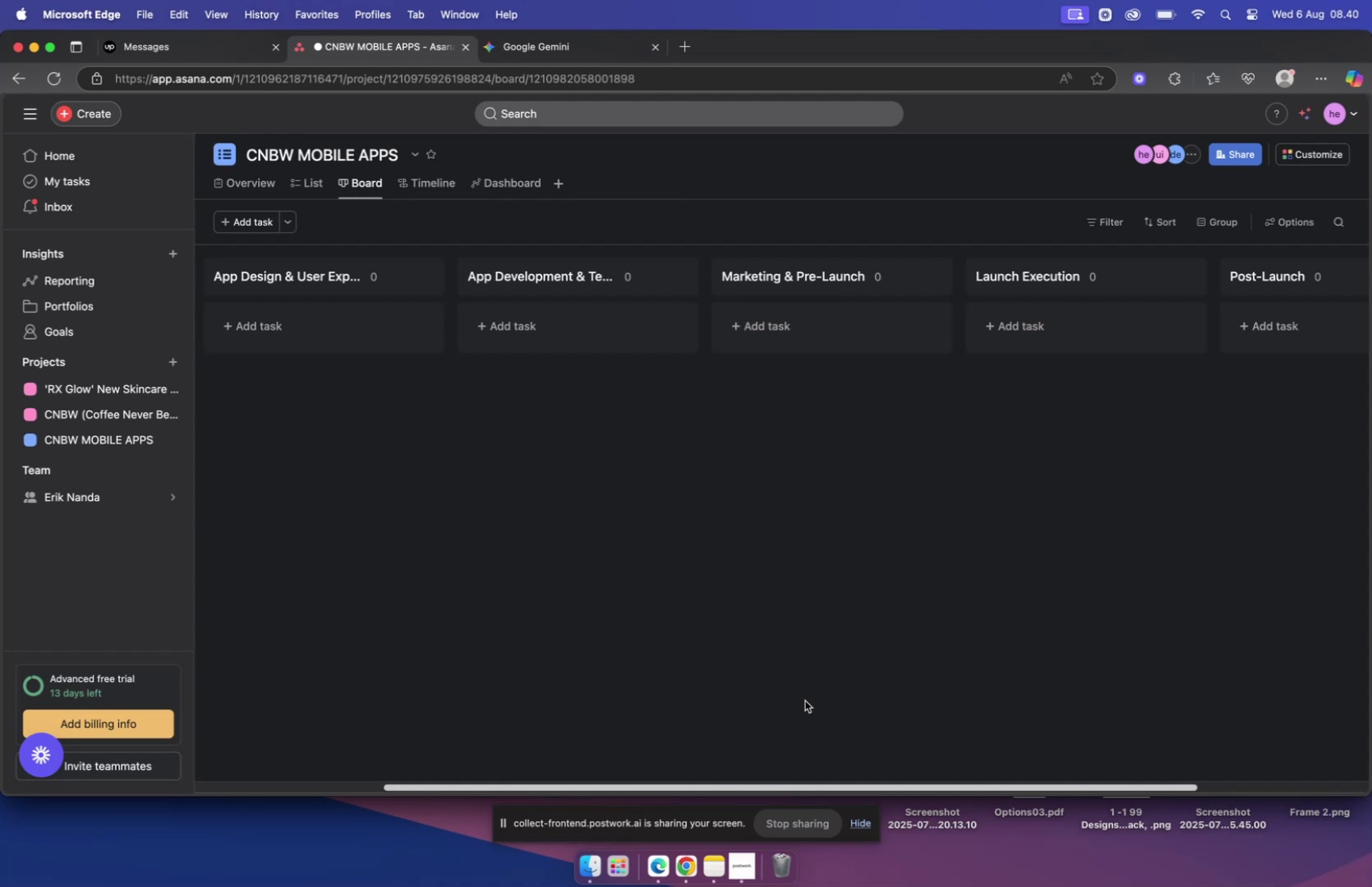 
wait(17.53)
 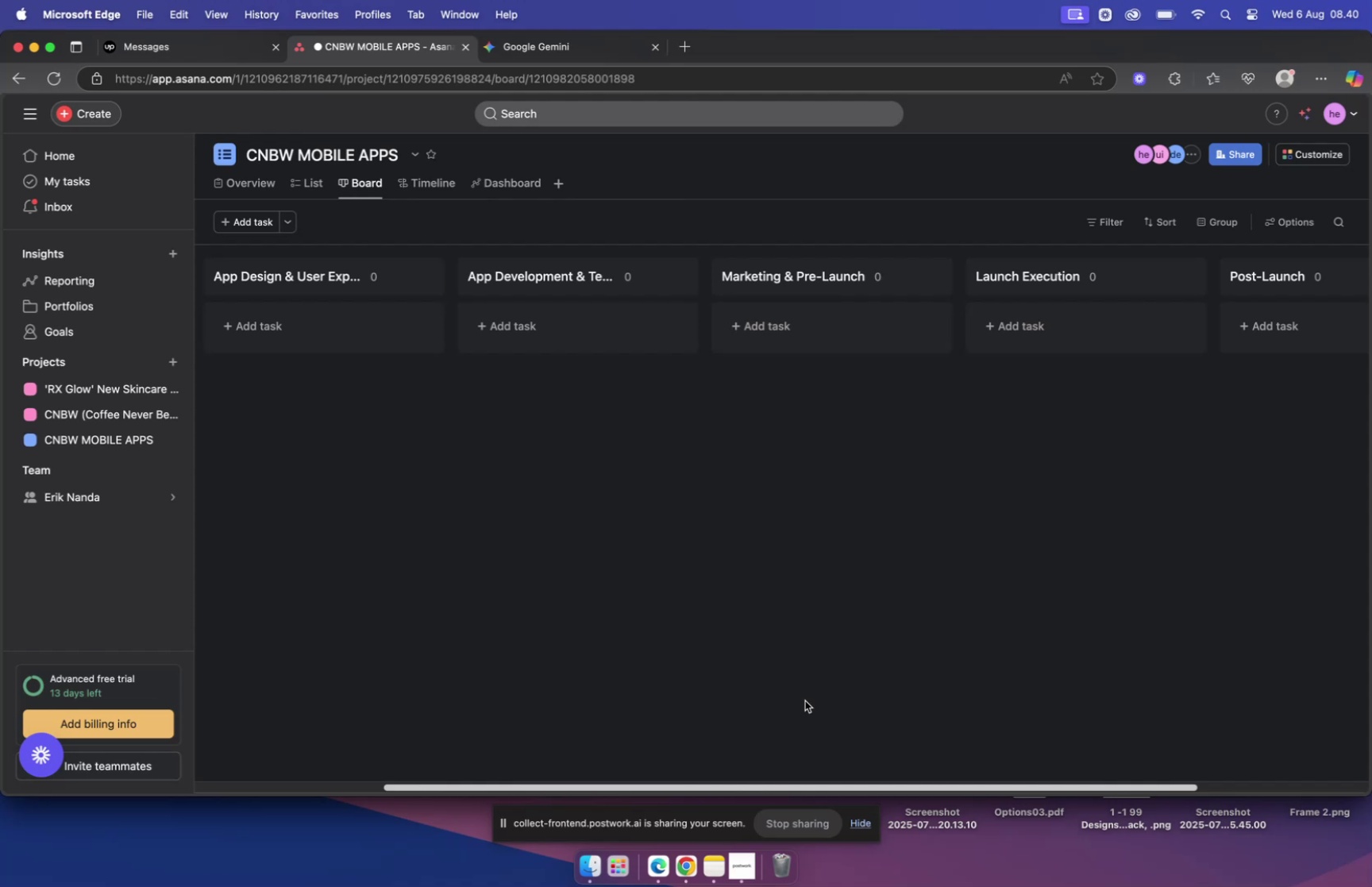 
double_click([545, 50])
 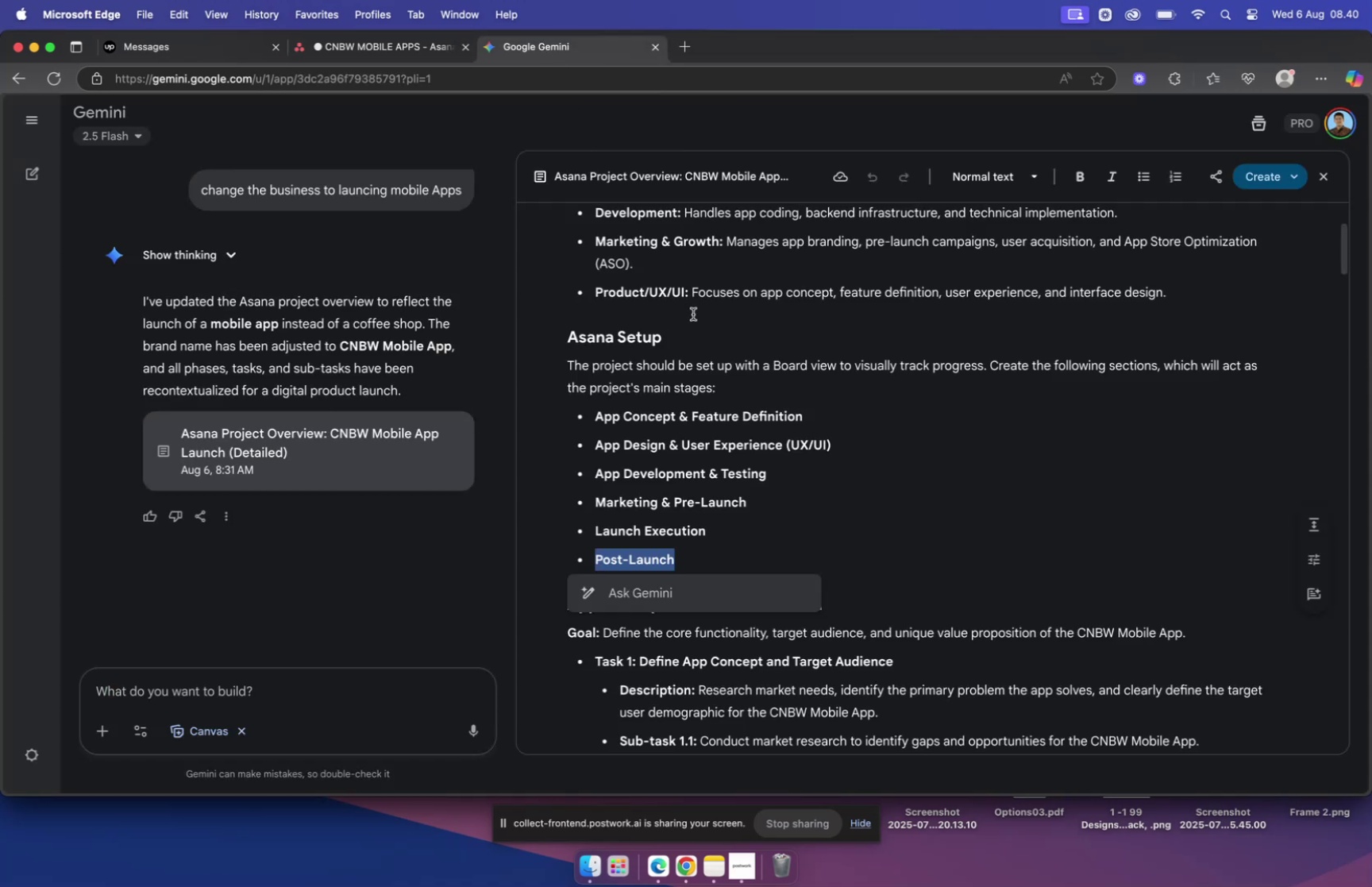 
scroll: coordinate [698, 413], scroll_direction: down, amount: 15.0
 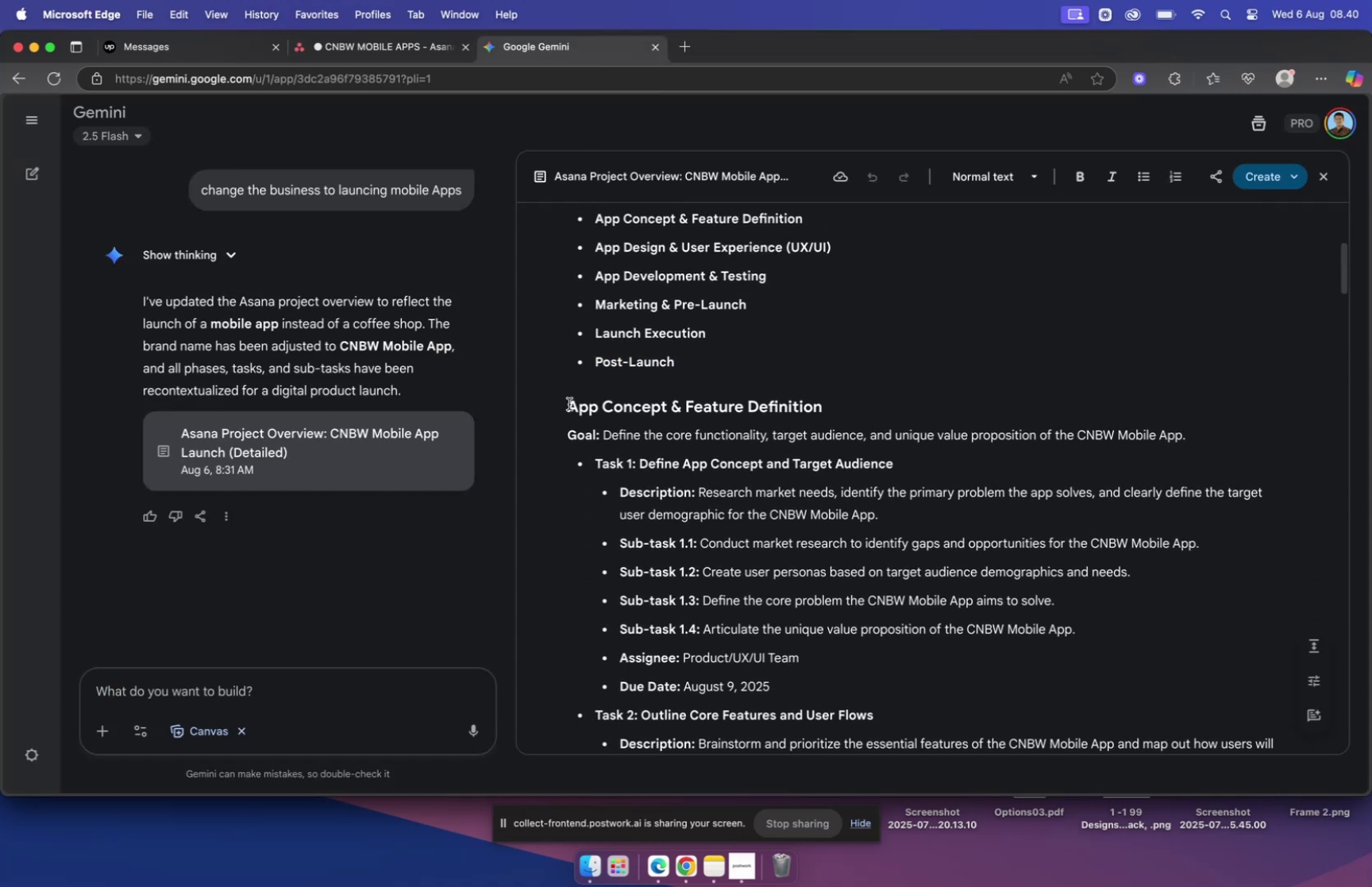 
left_click_drag(start_coordinate=[571, 404], to_coordinate=[837, 412])
 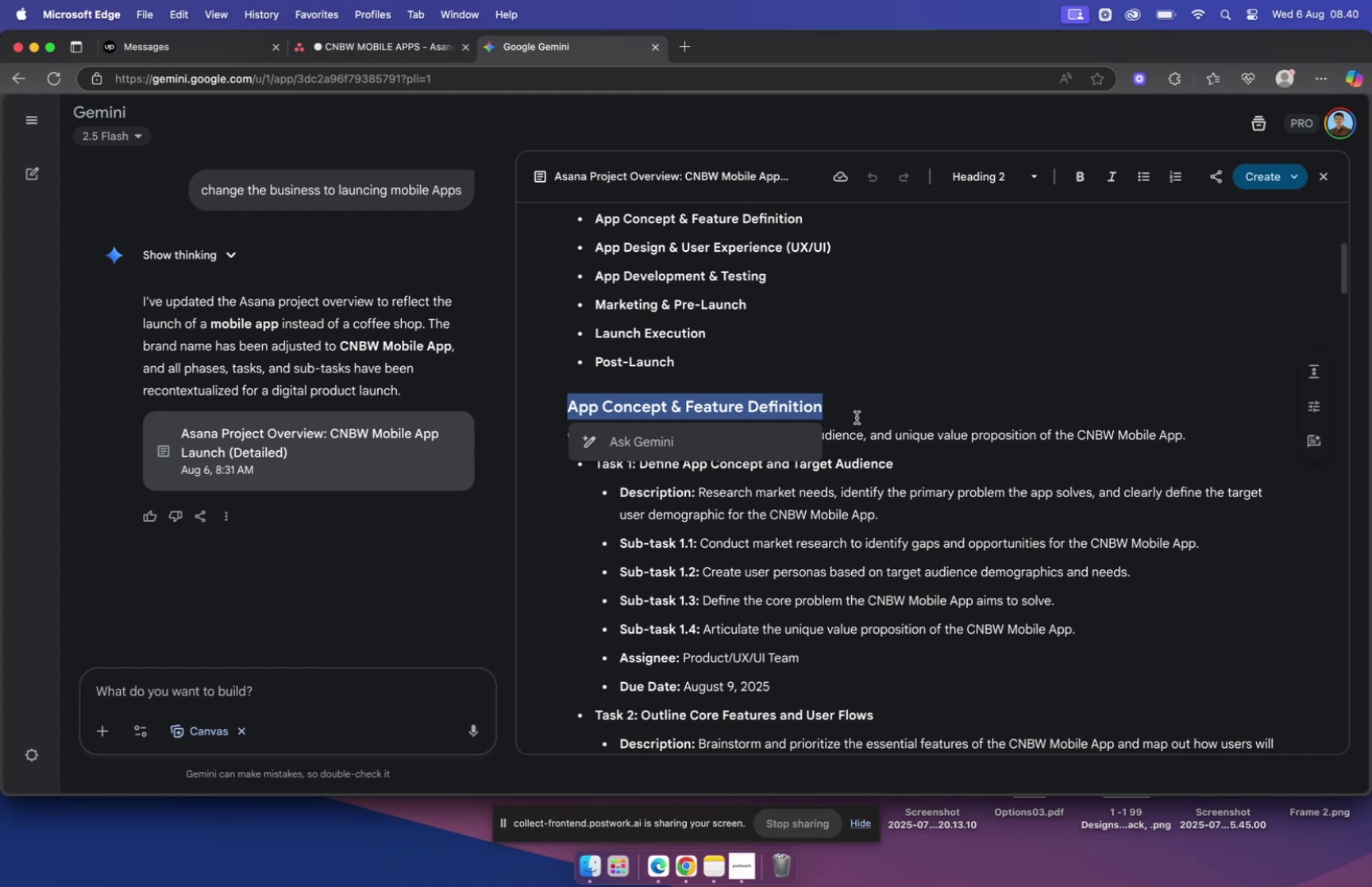 
key(Meta+C)
 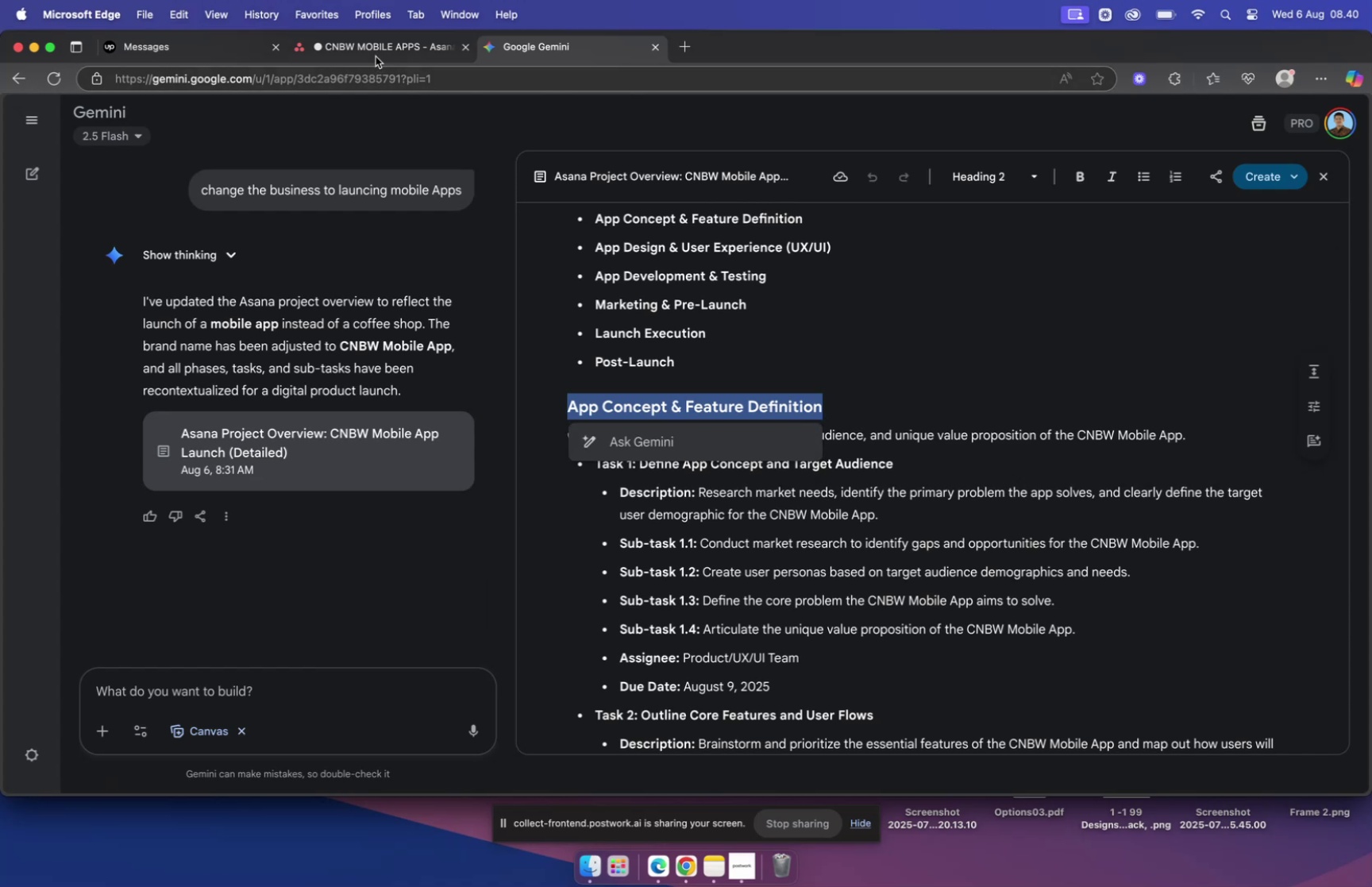 
left_click([375, 51])
 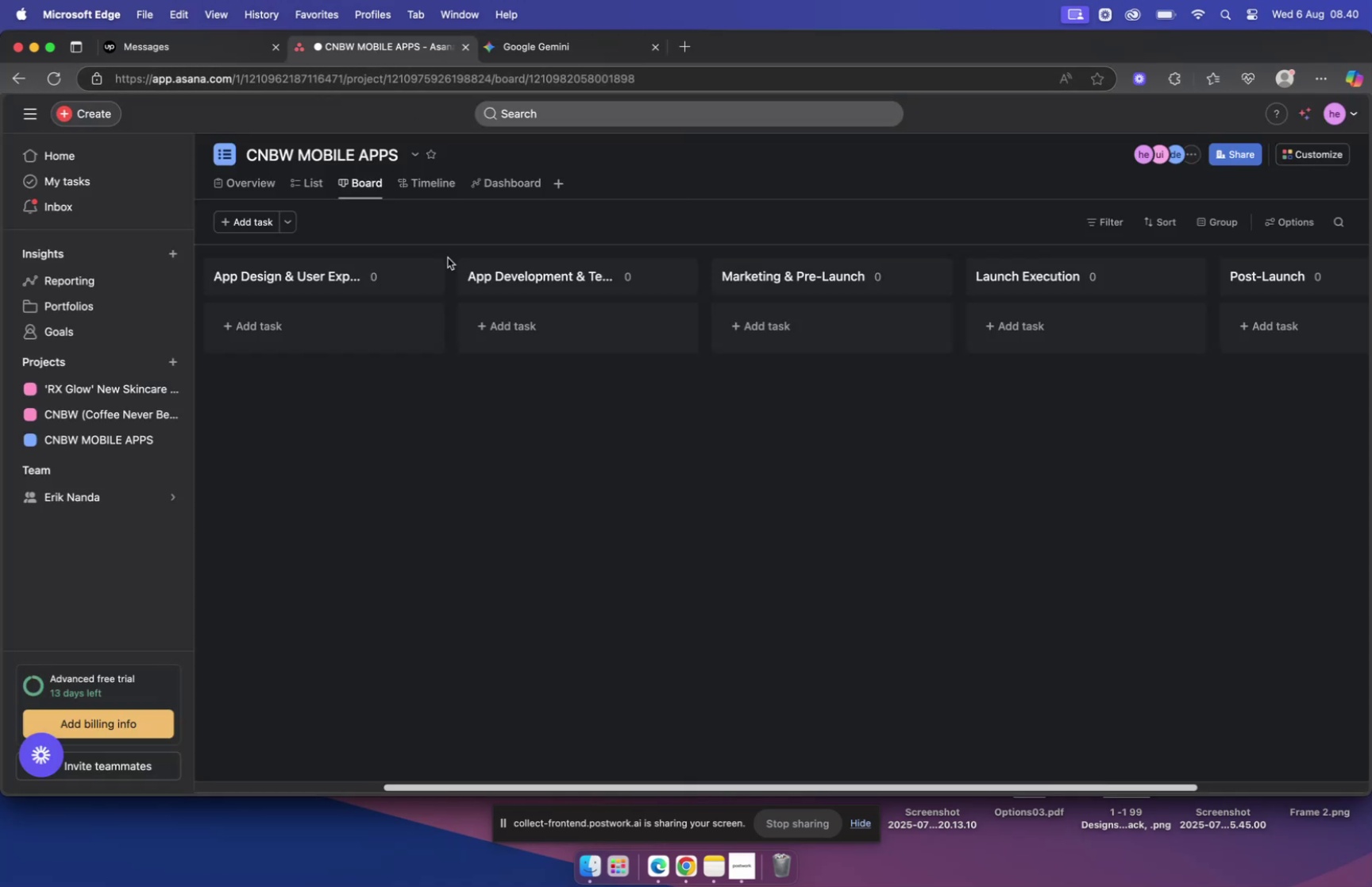 
mouse_move([311, 311])
 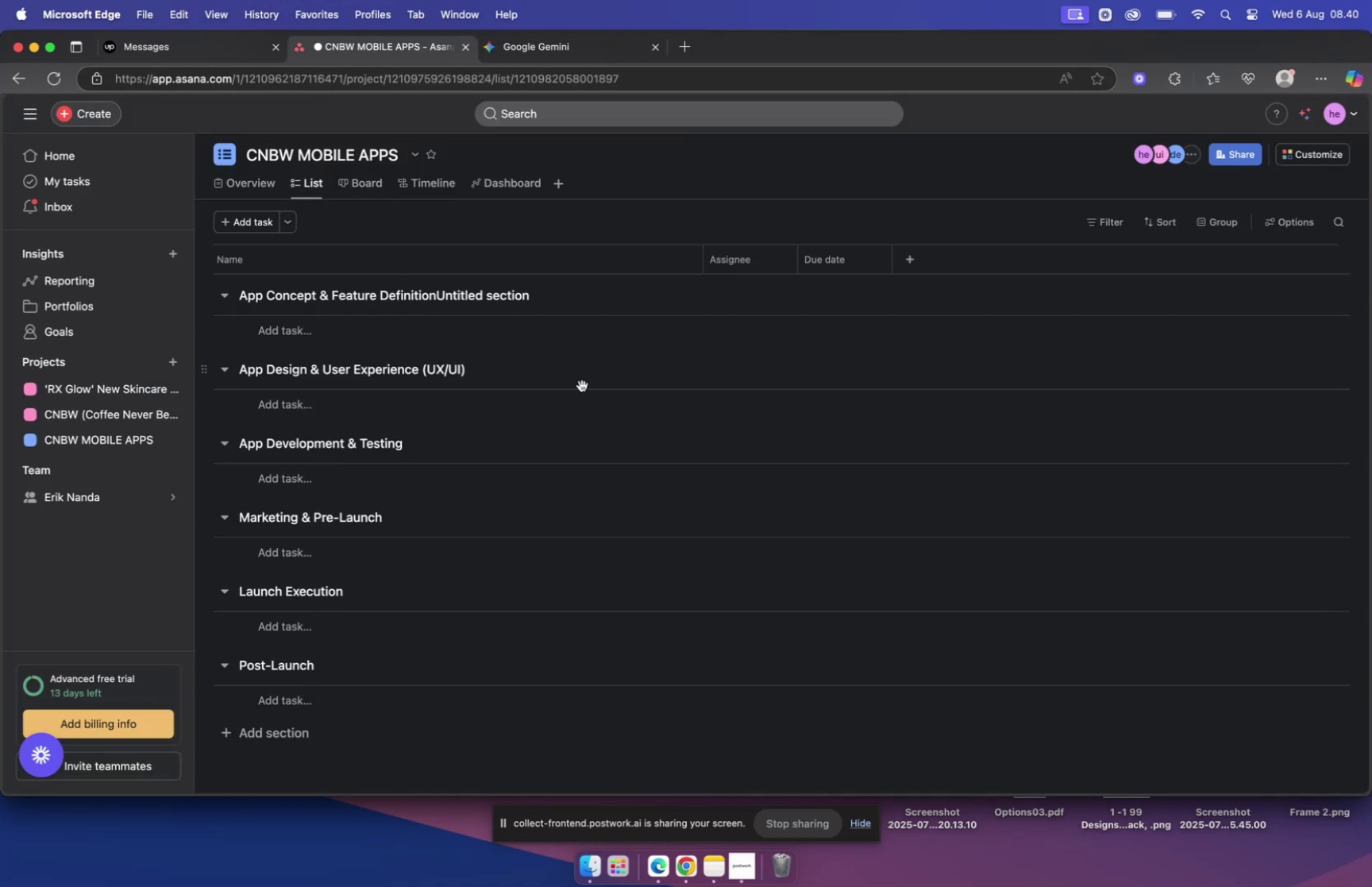 
left_click([293, 330])
 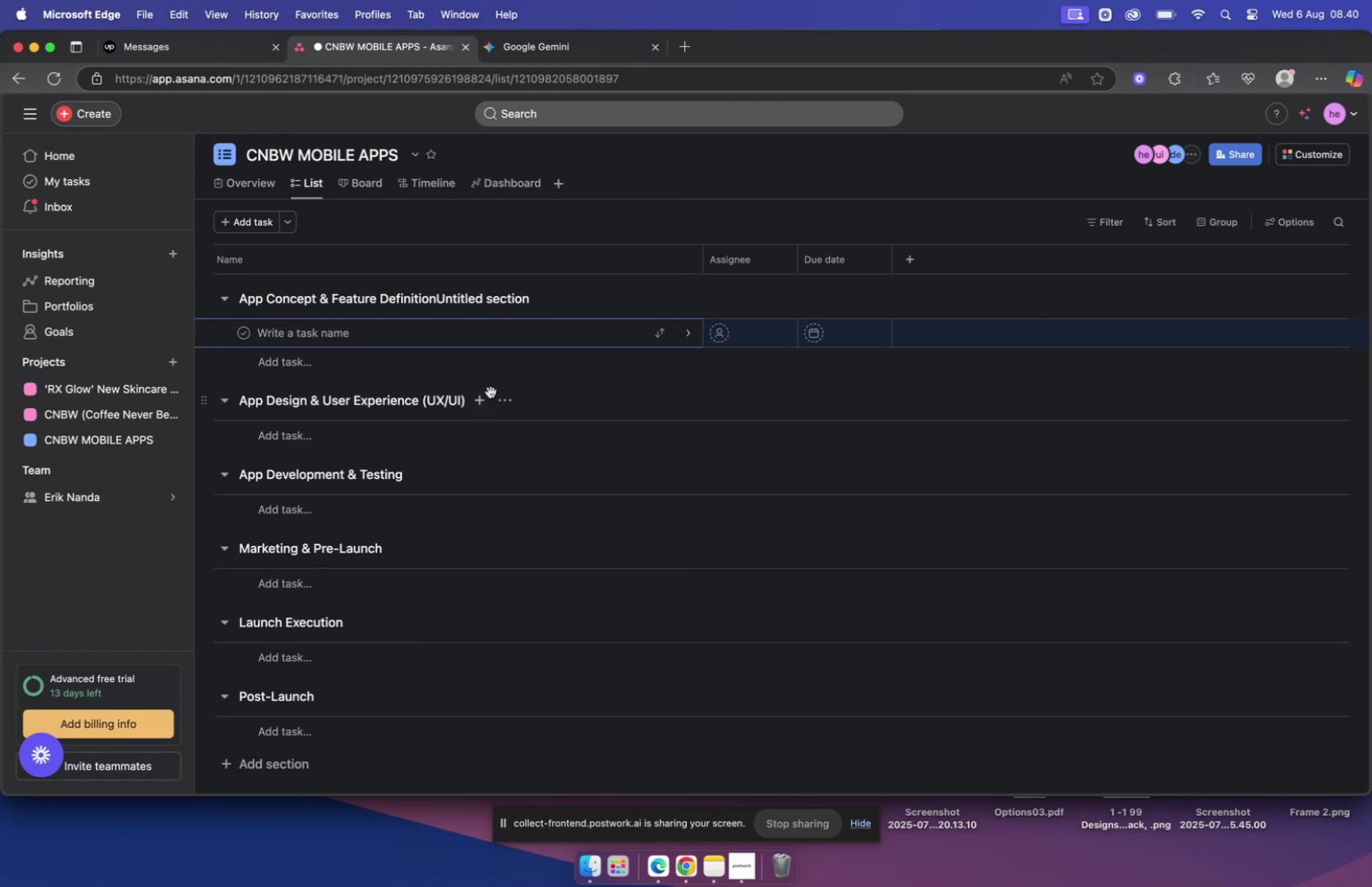 
key(Meta+V)
 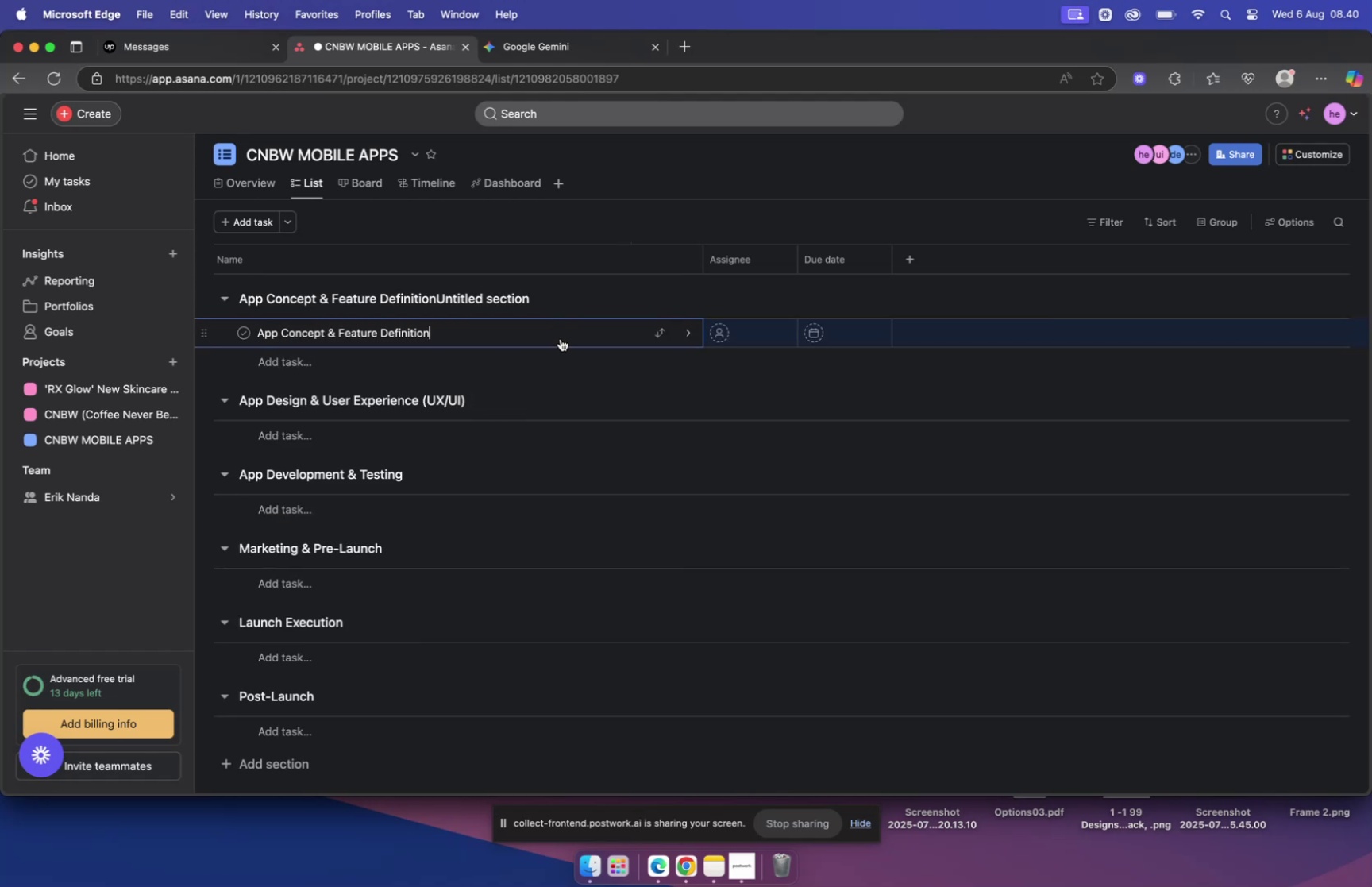 
left_click([565, 334])
 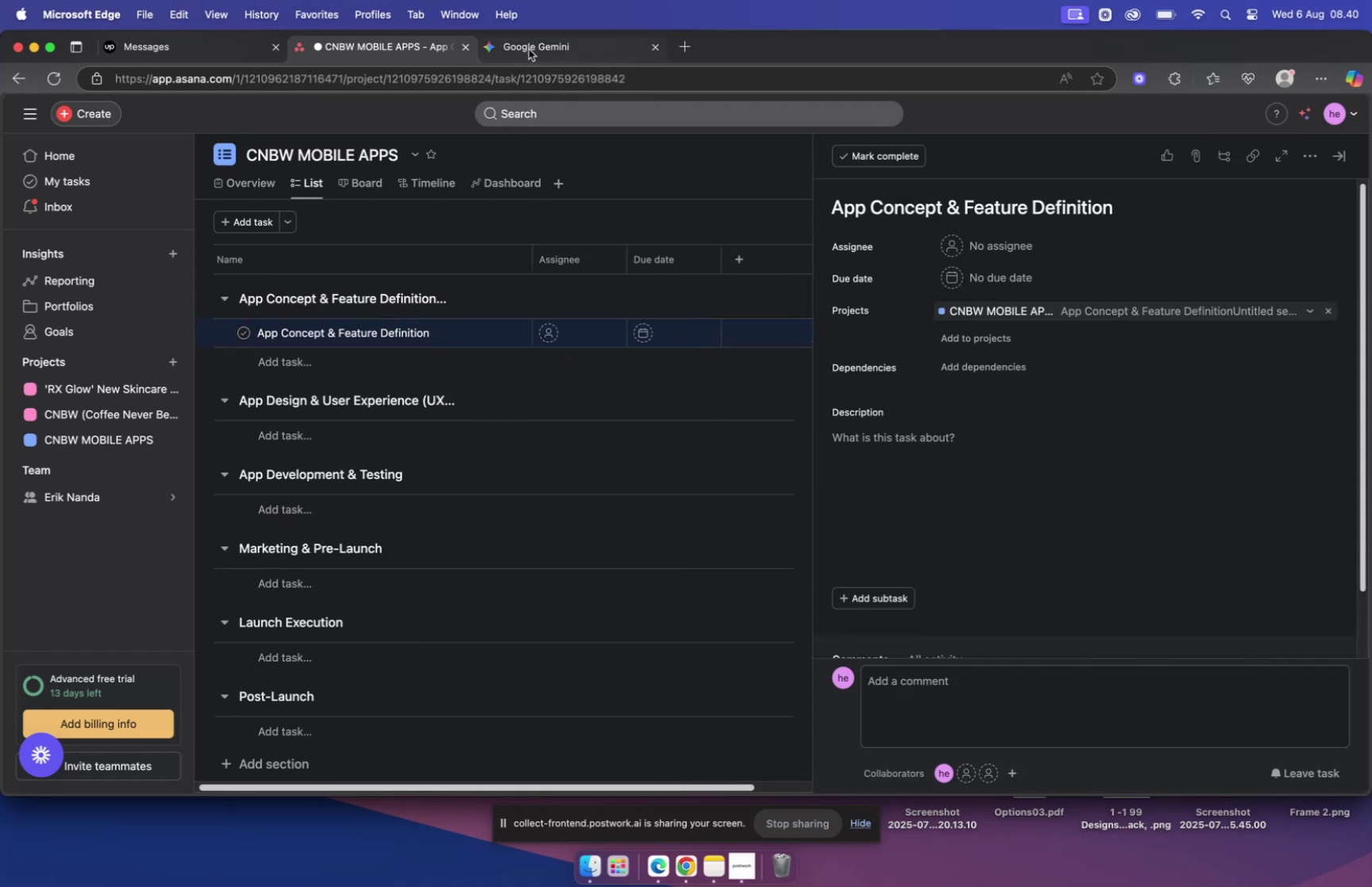 
left_click([530, 47])
 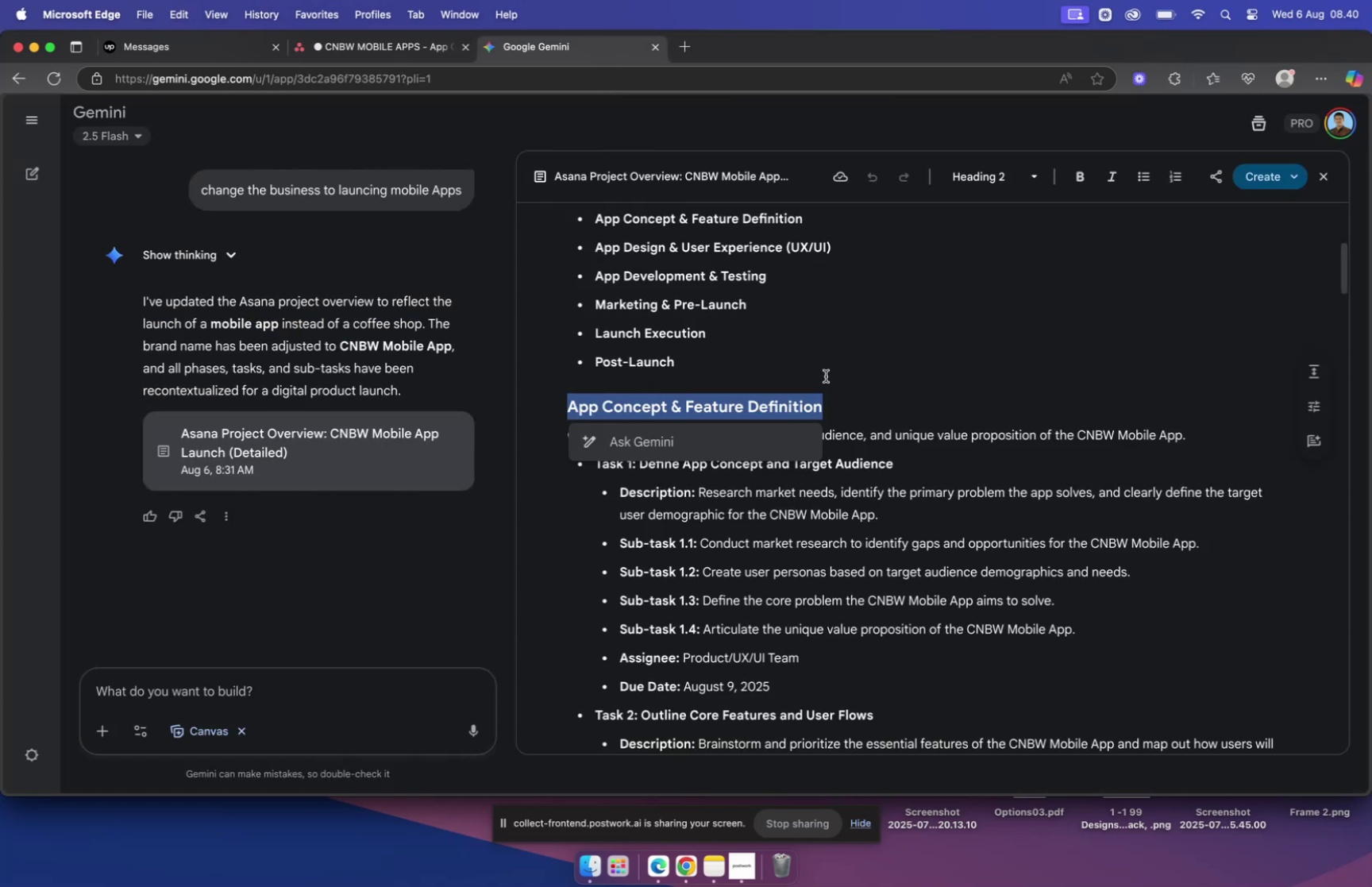 
left_click([958, 389])
 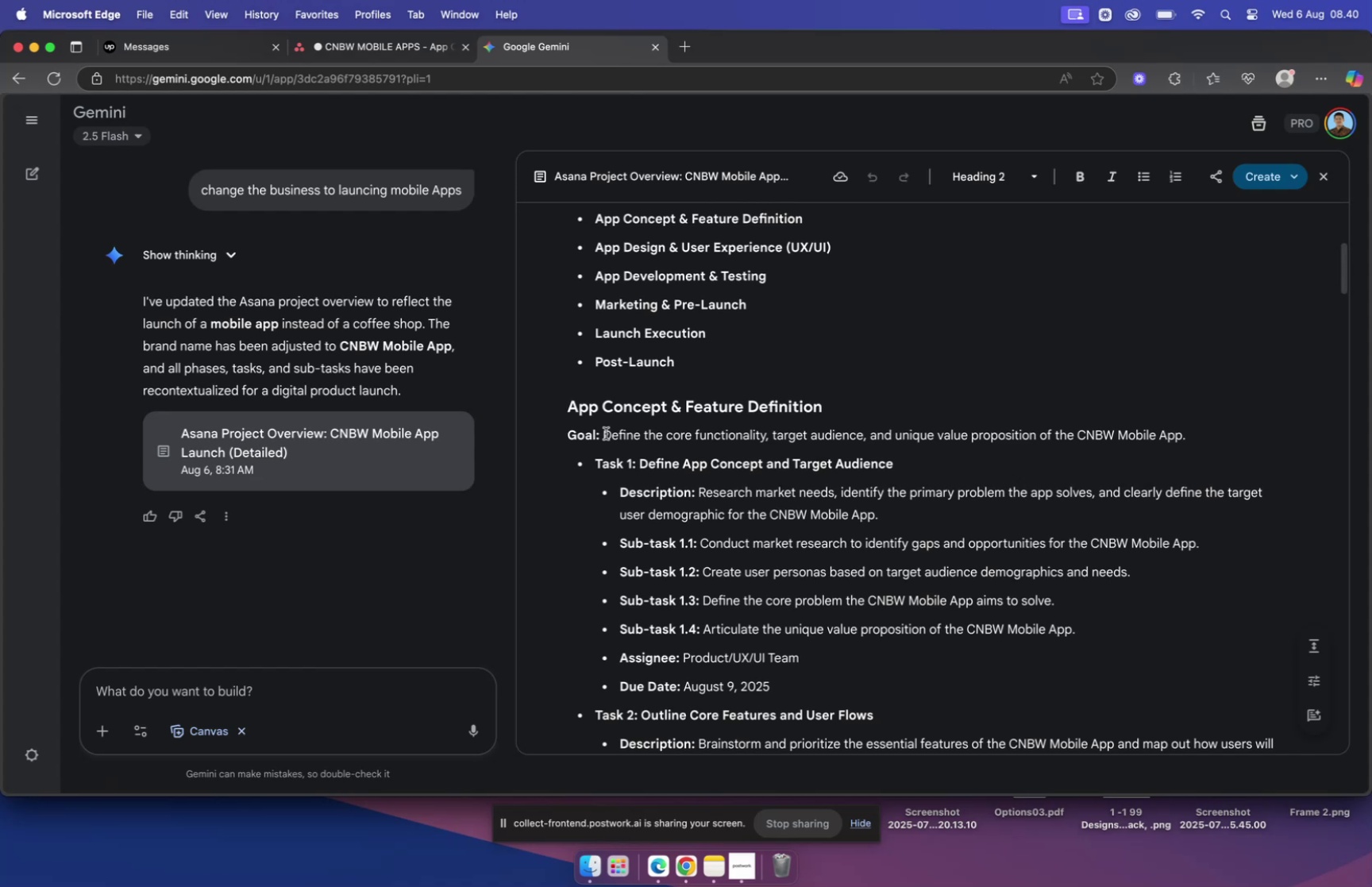 
wait(8.76)
 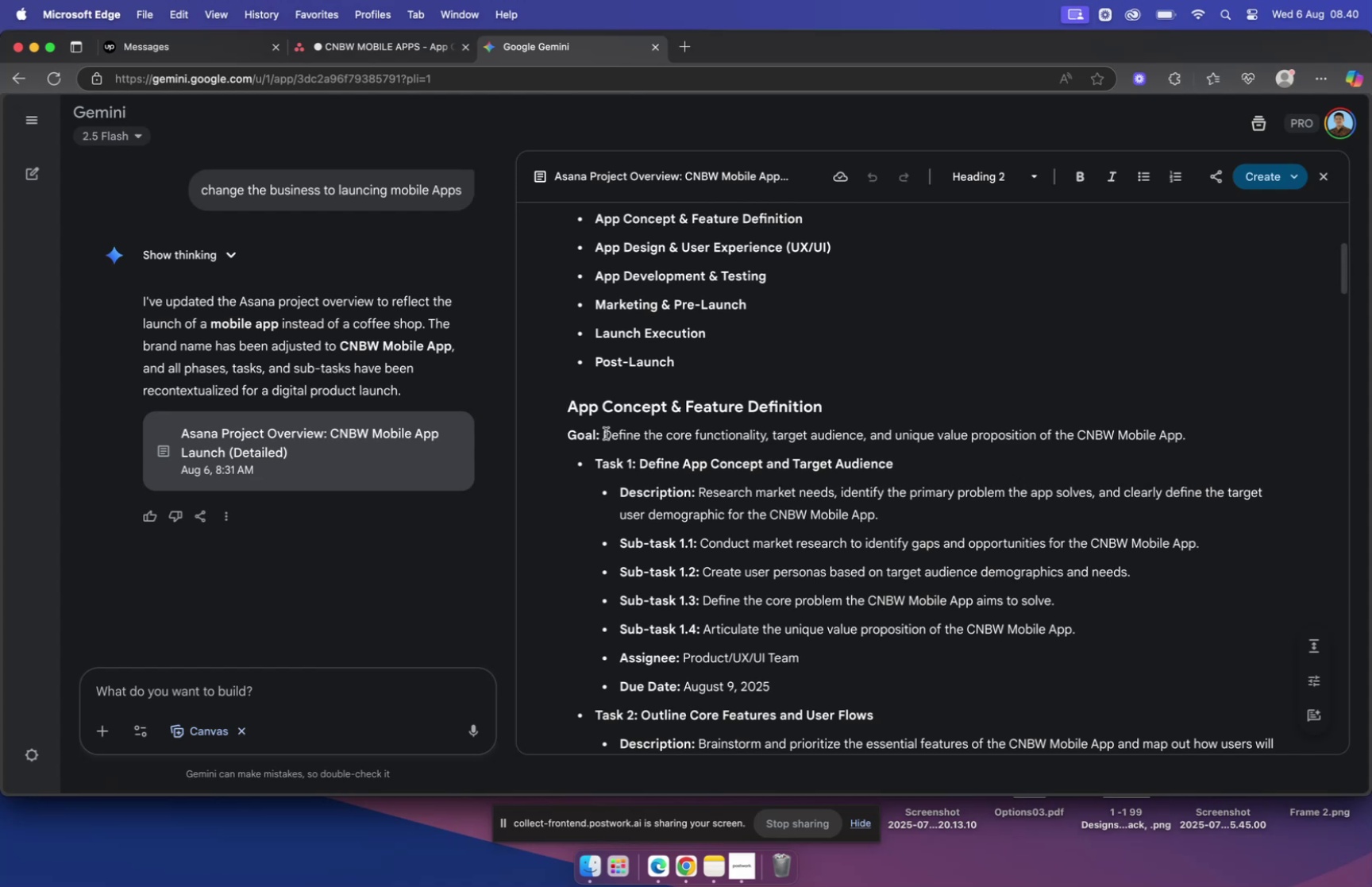 
left_click_drag(start_coordinate=[568, 434], to_coordinate=[1197, 441])
 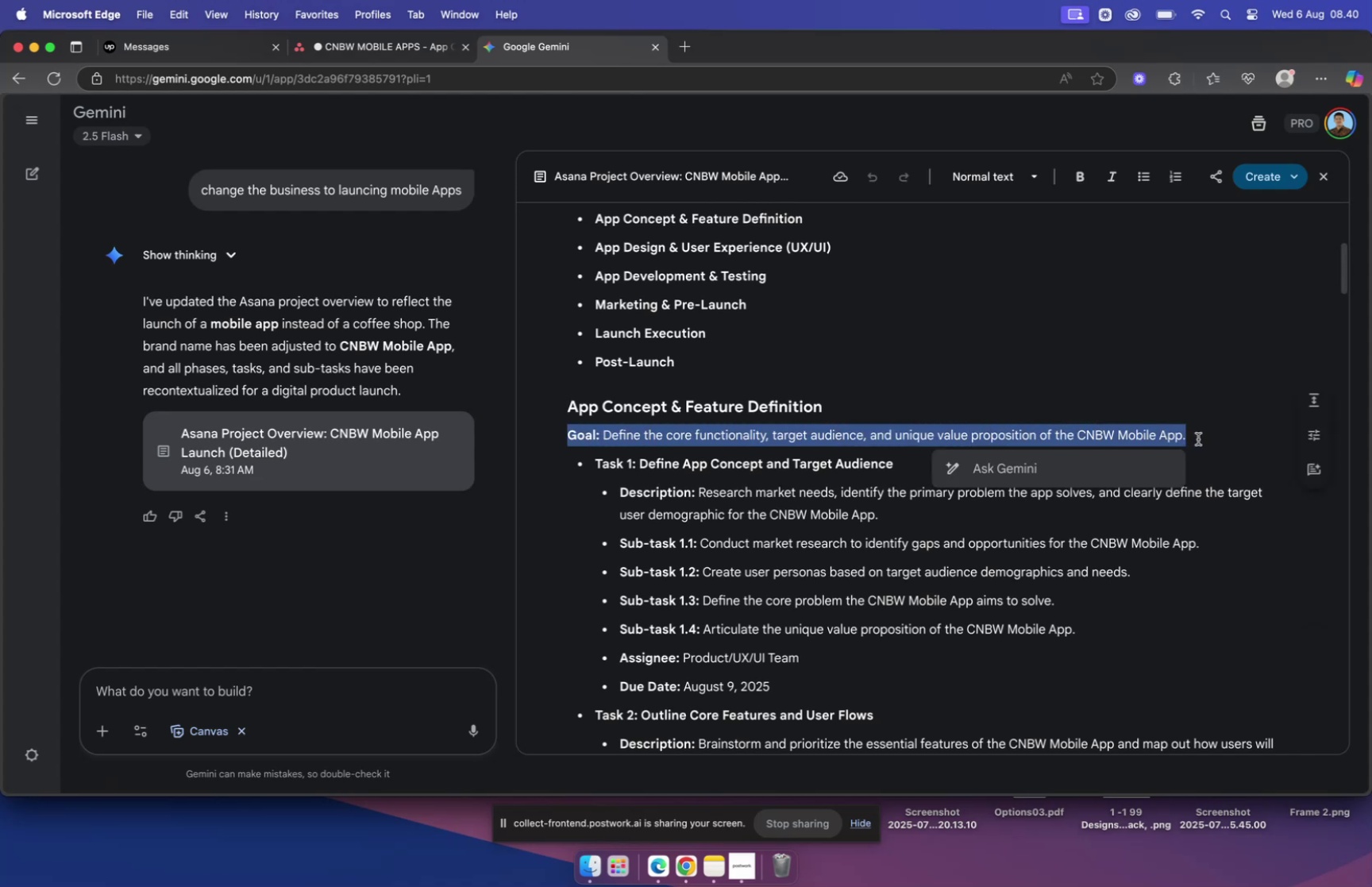 
key(Meta+C)
 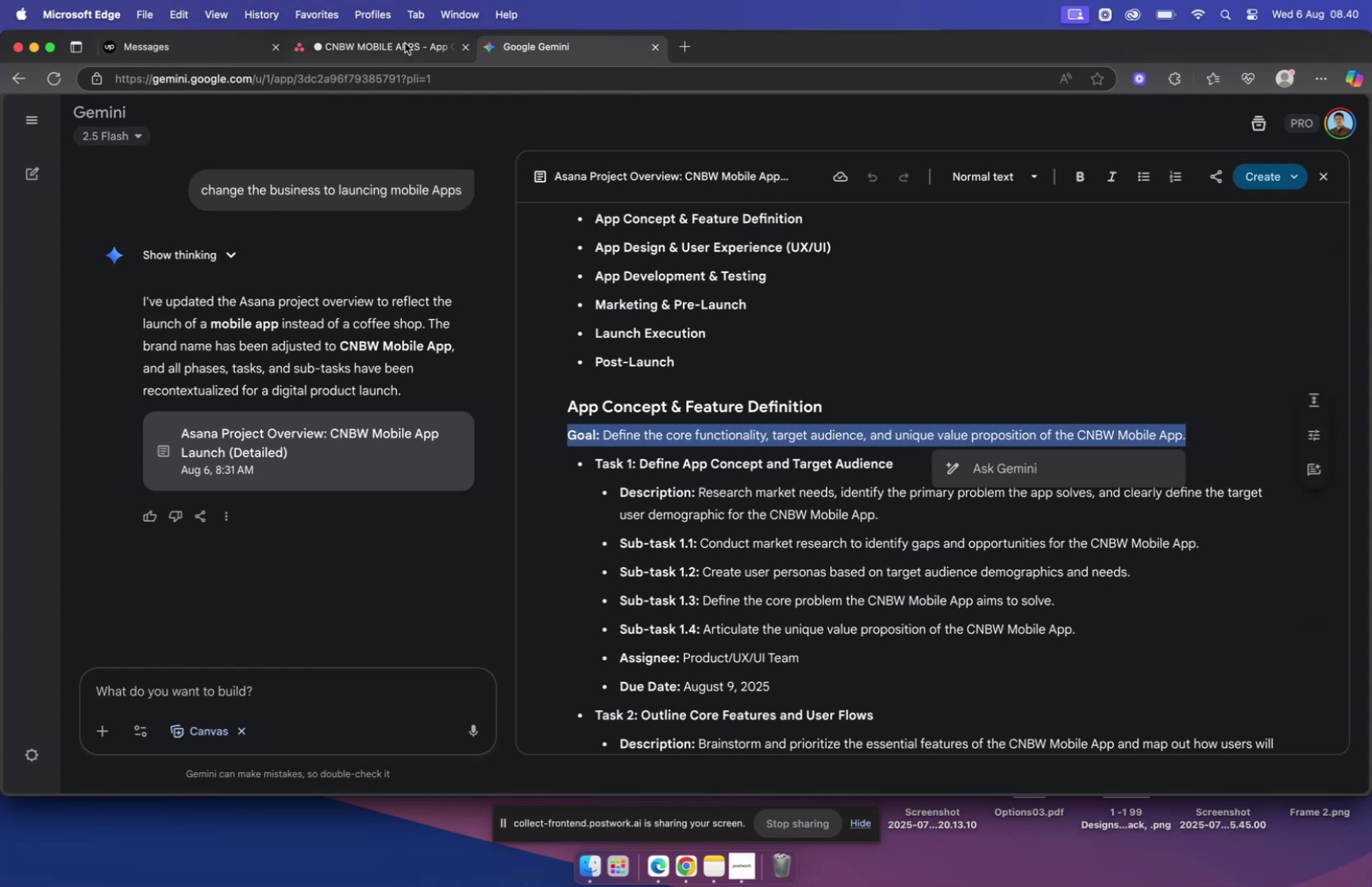 
left_click([403, 46])
 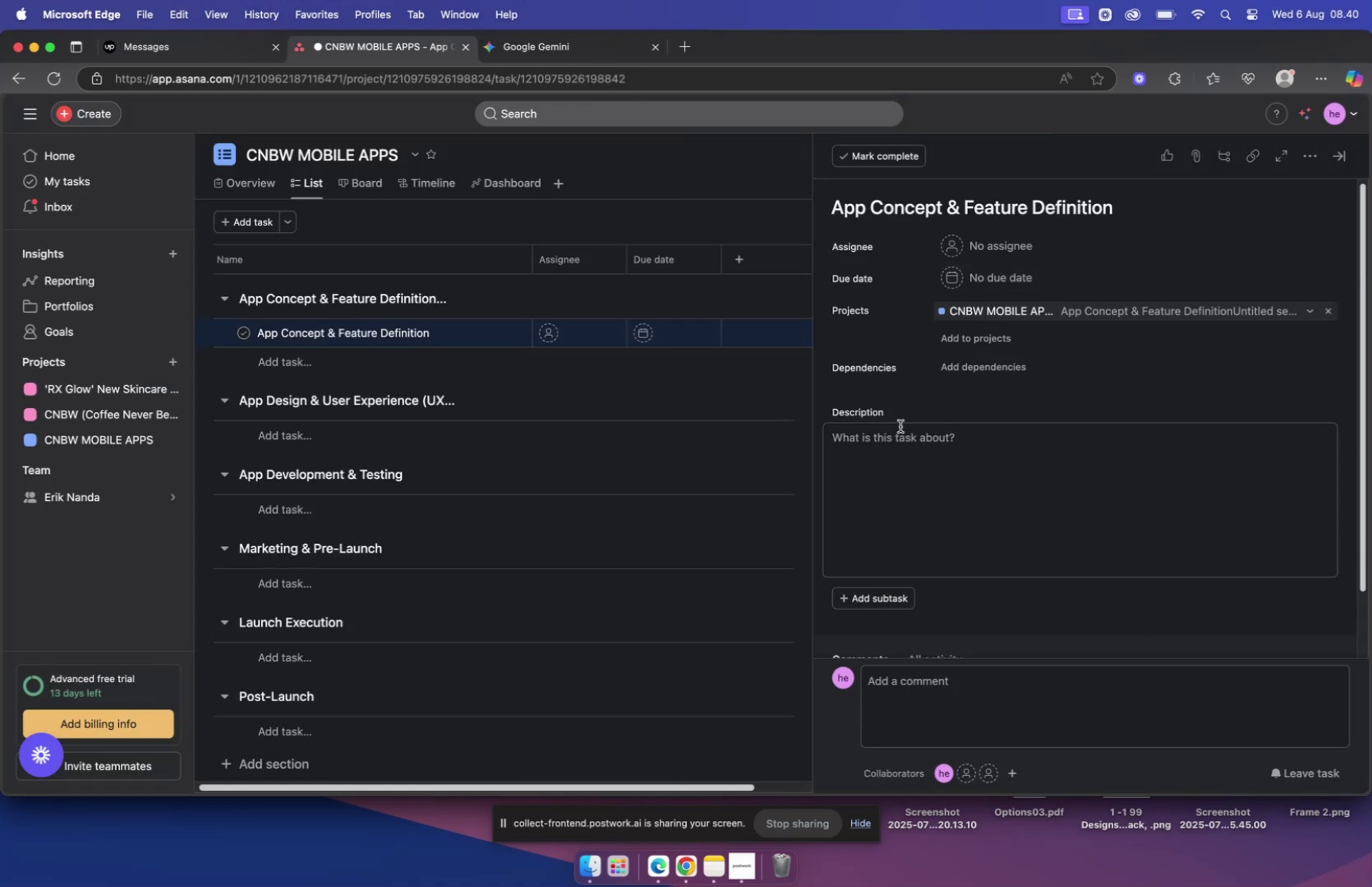 
key(Meta+V)
 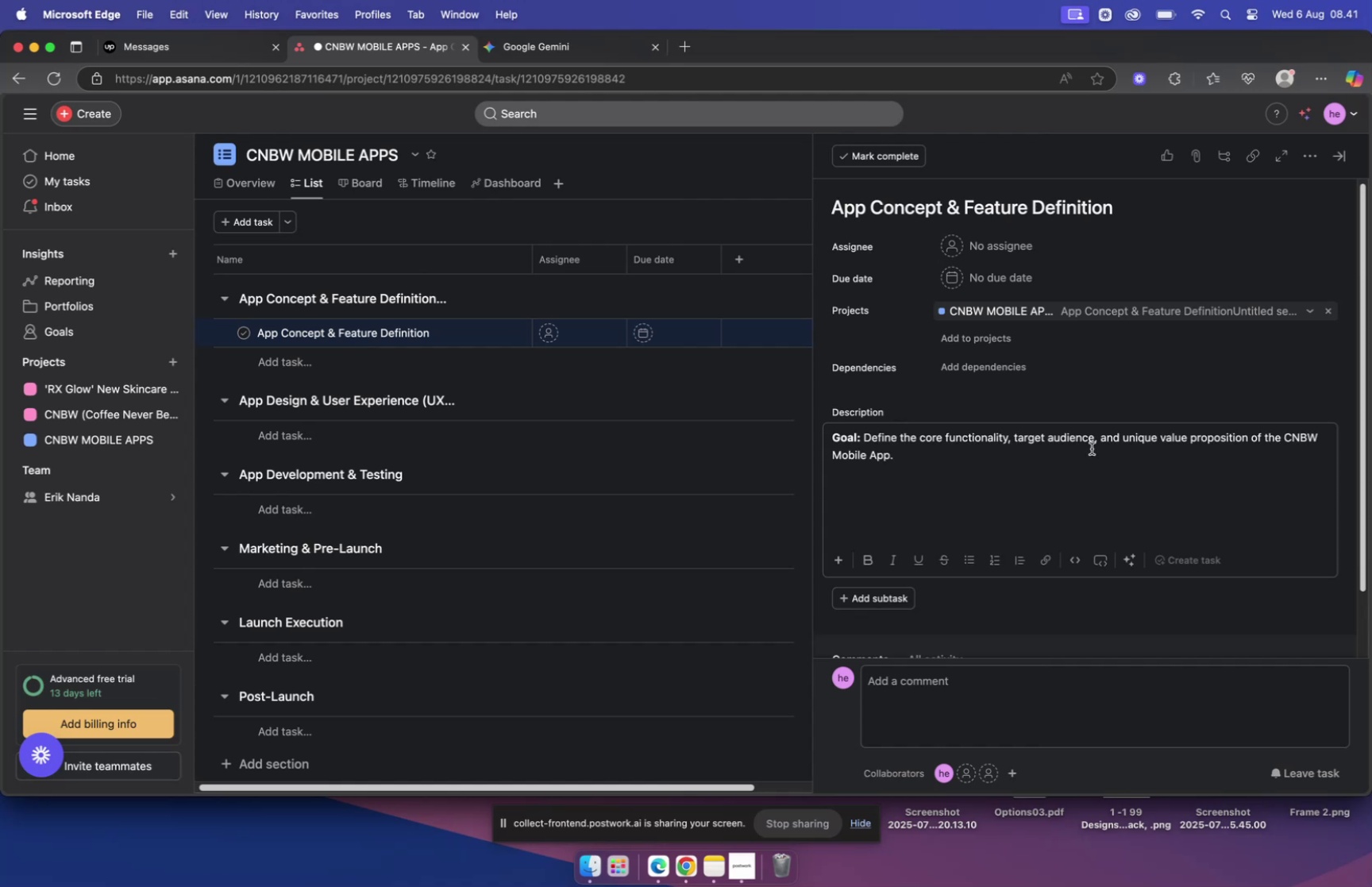 
key(Shift+Enter)
 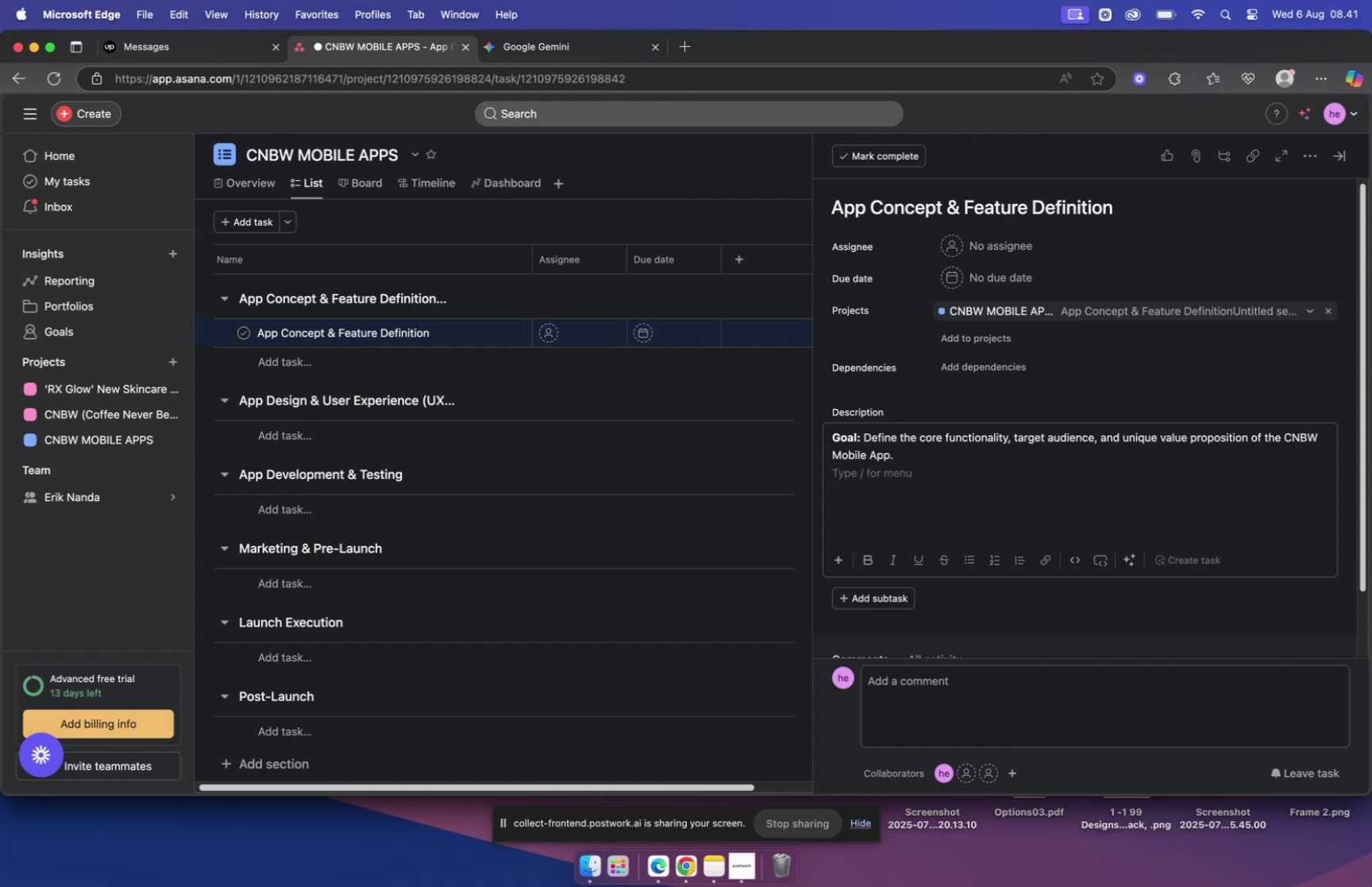 
key(Shift+Enter)
 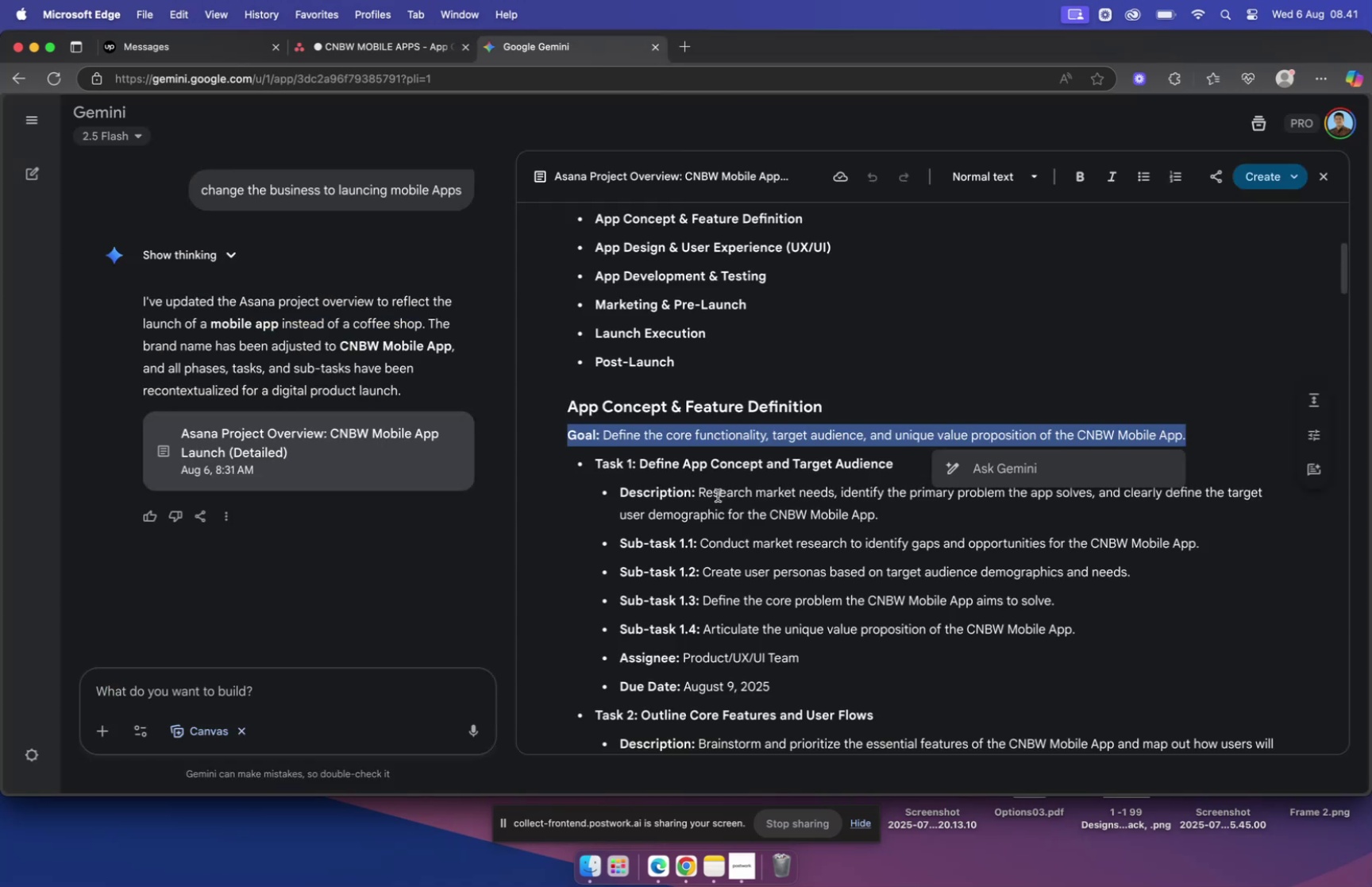 
wait(9.88)
 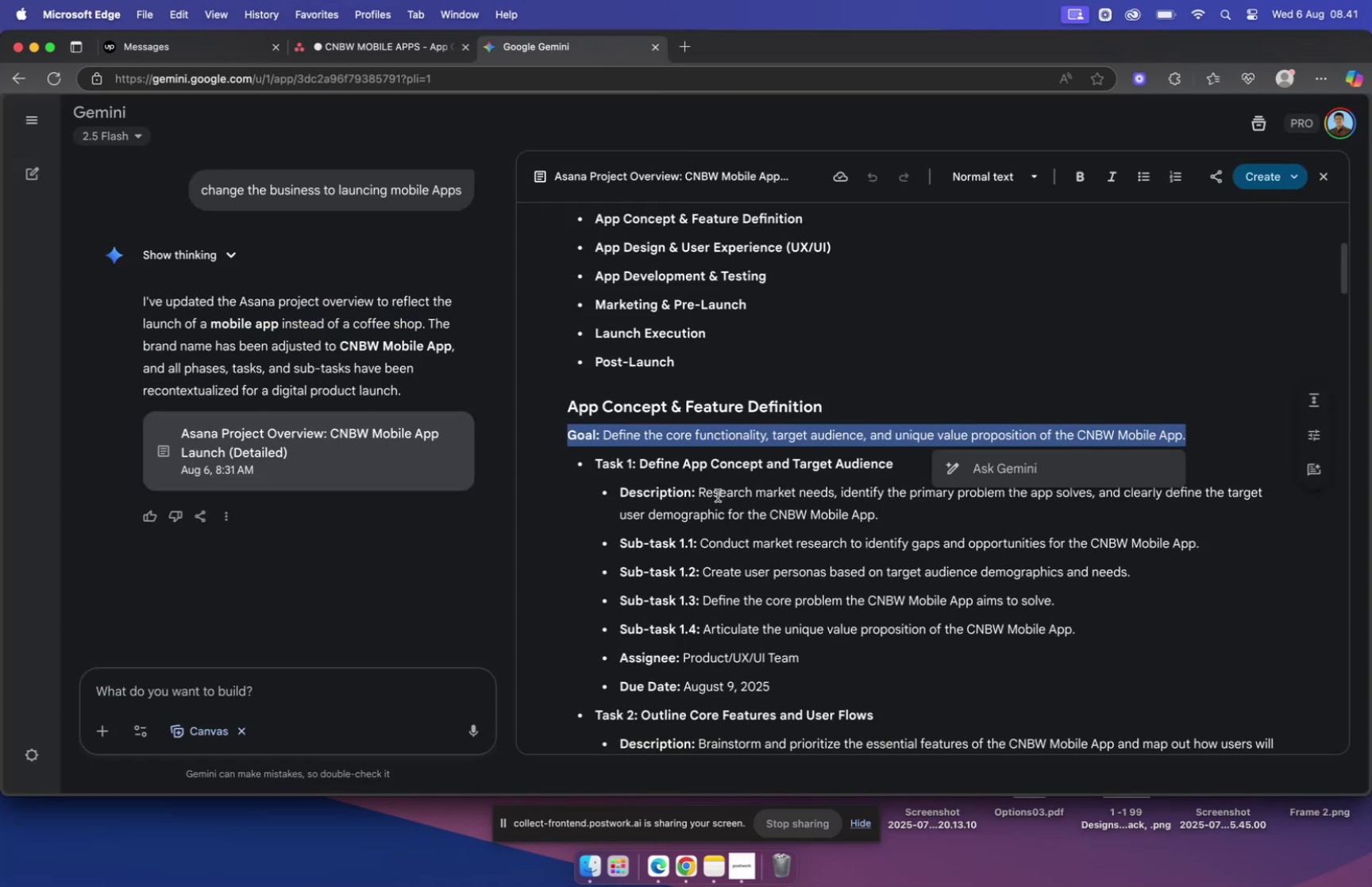 
mouse_move([576, 45])
 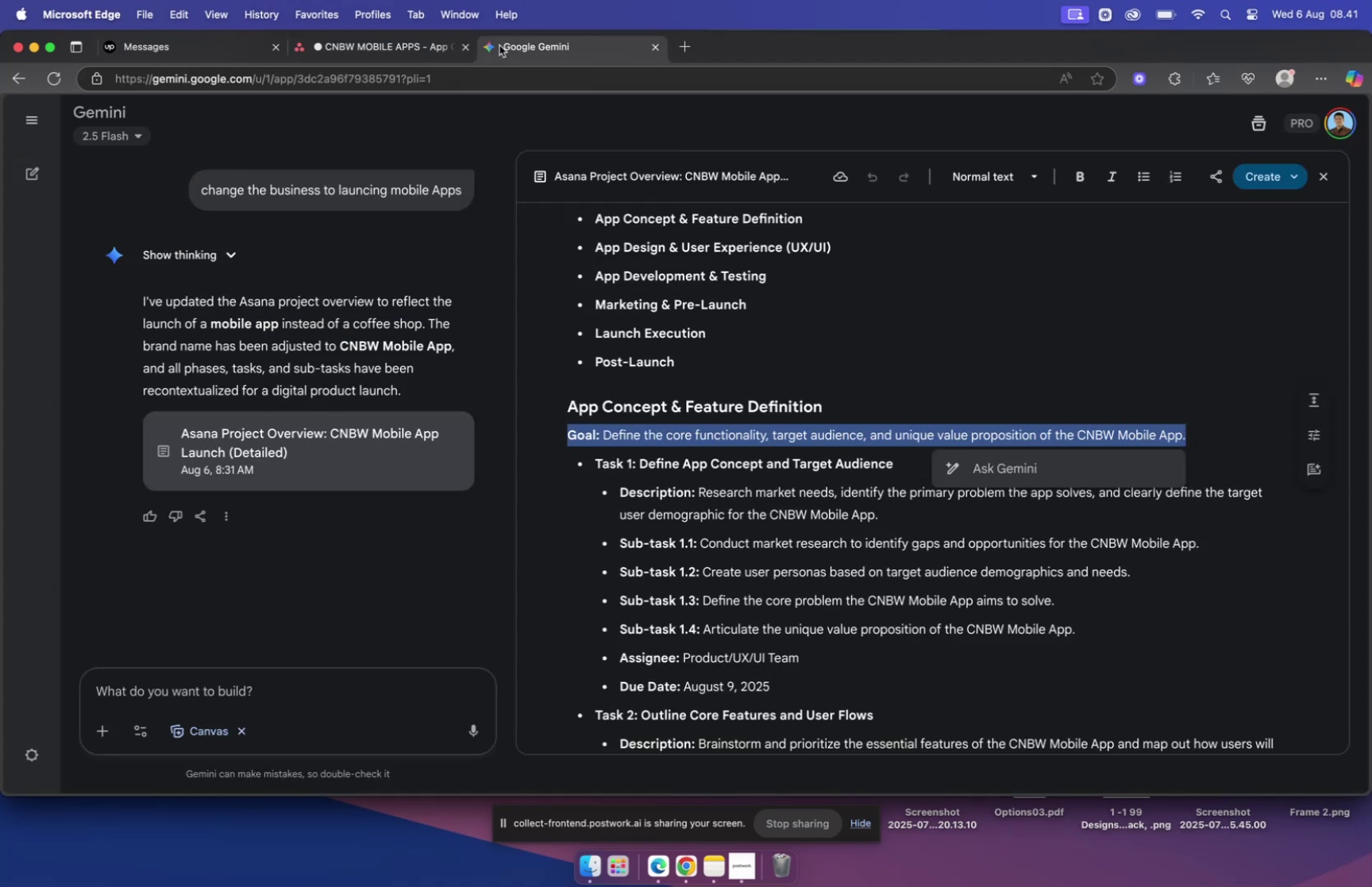 
left_click([403, 48])
 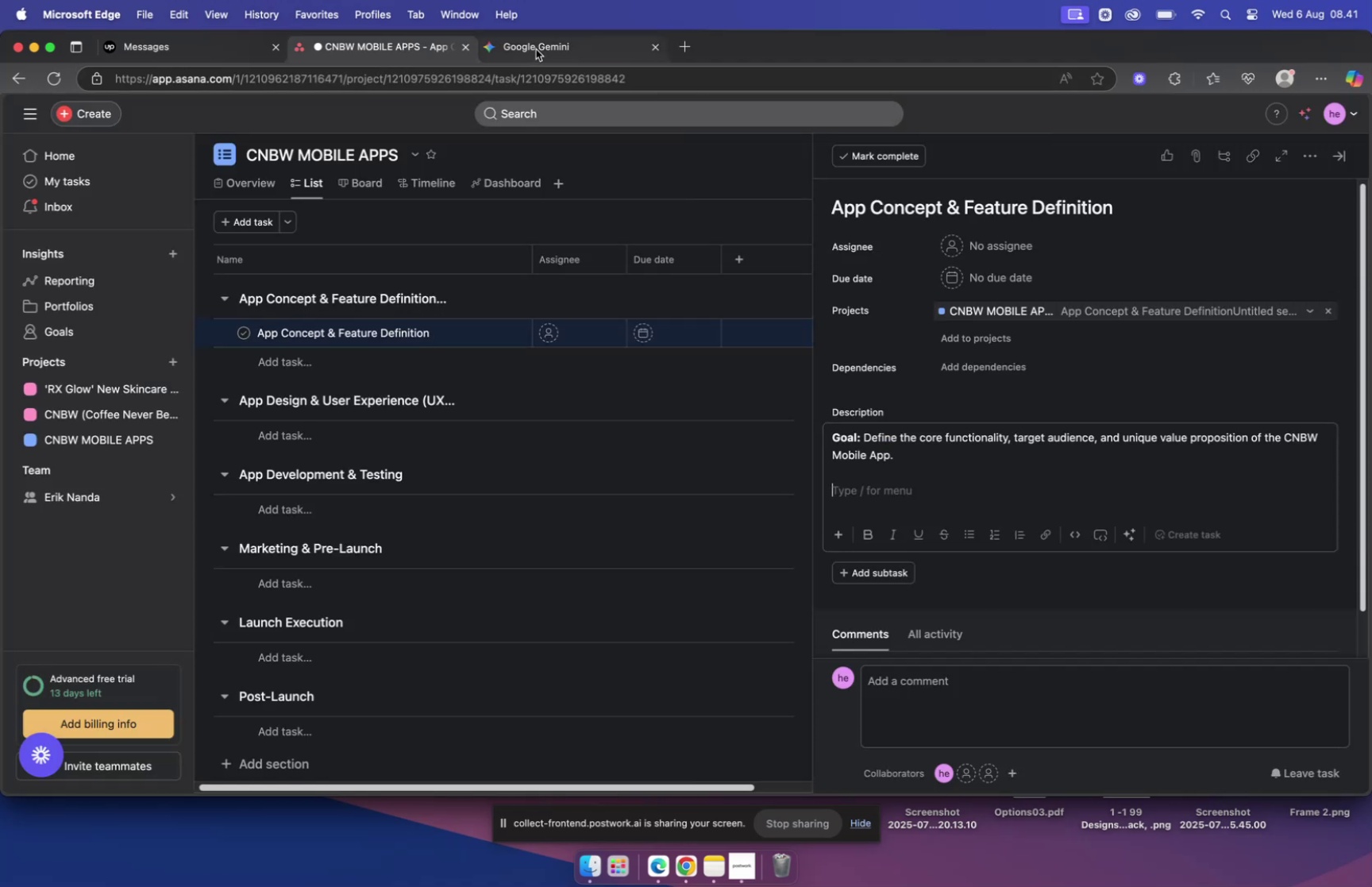 
left_click([535, 48])
 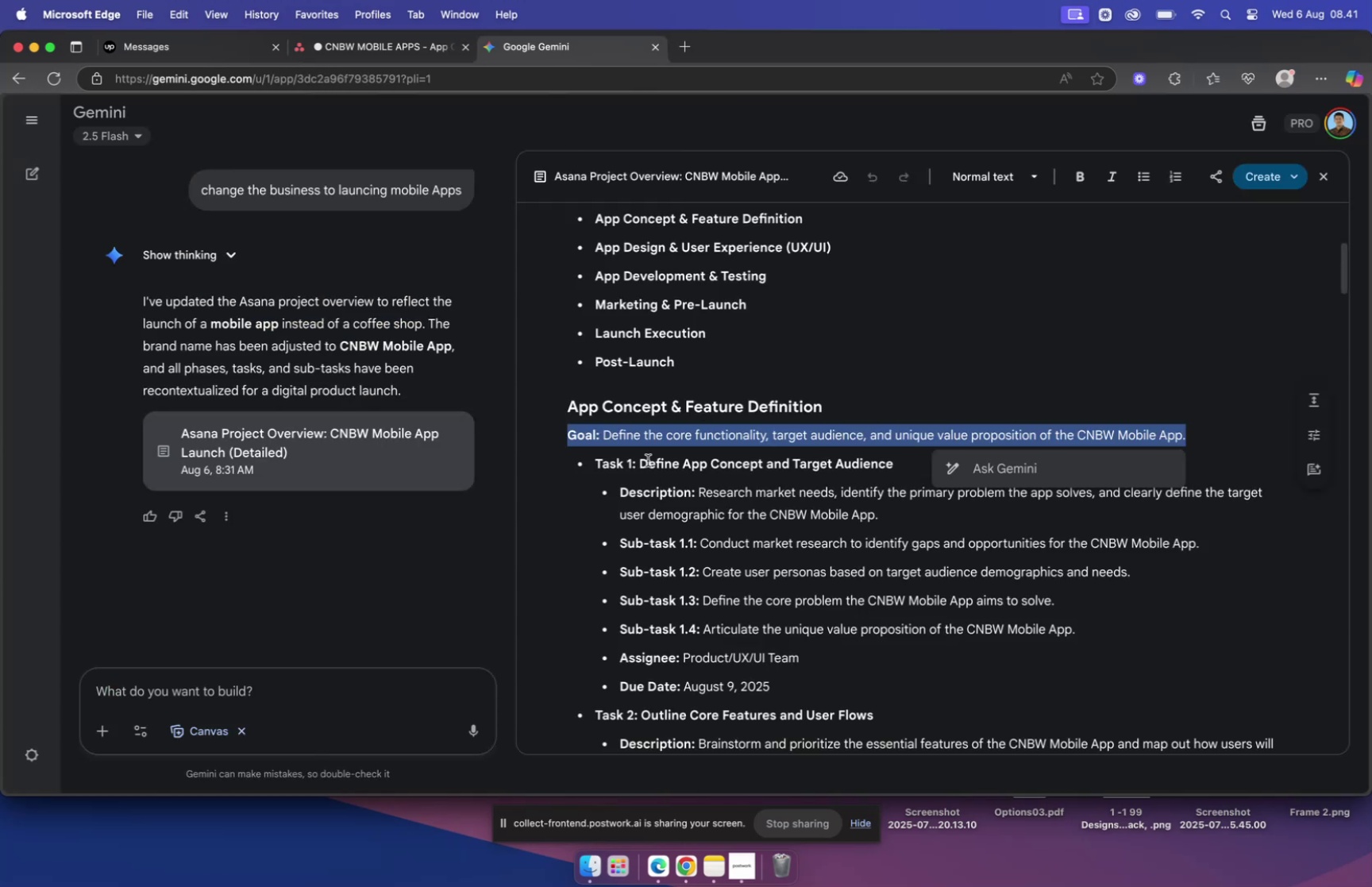 
left_click_drag(start_coordinate=[642, 462], to_coordinate=[898, 465])
 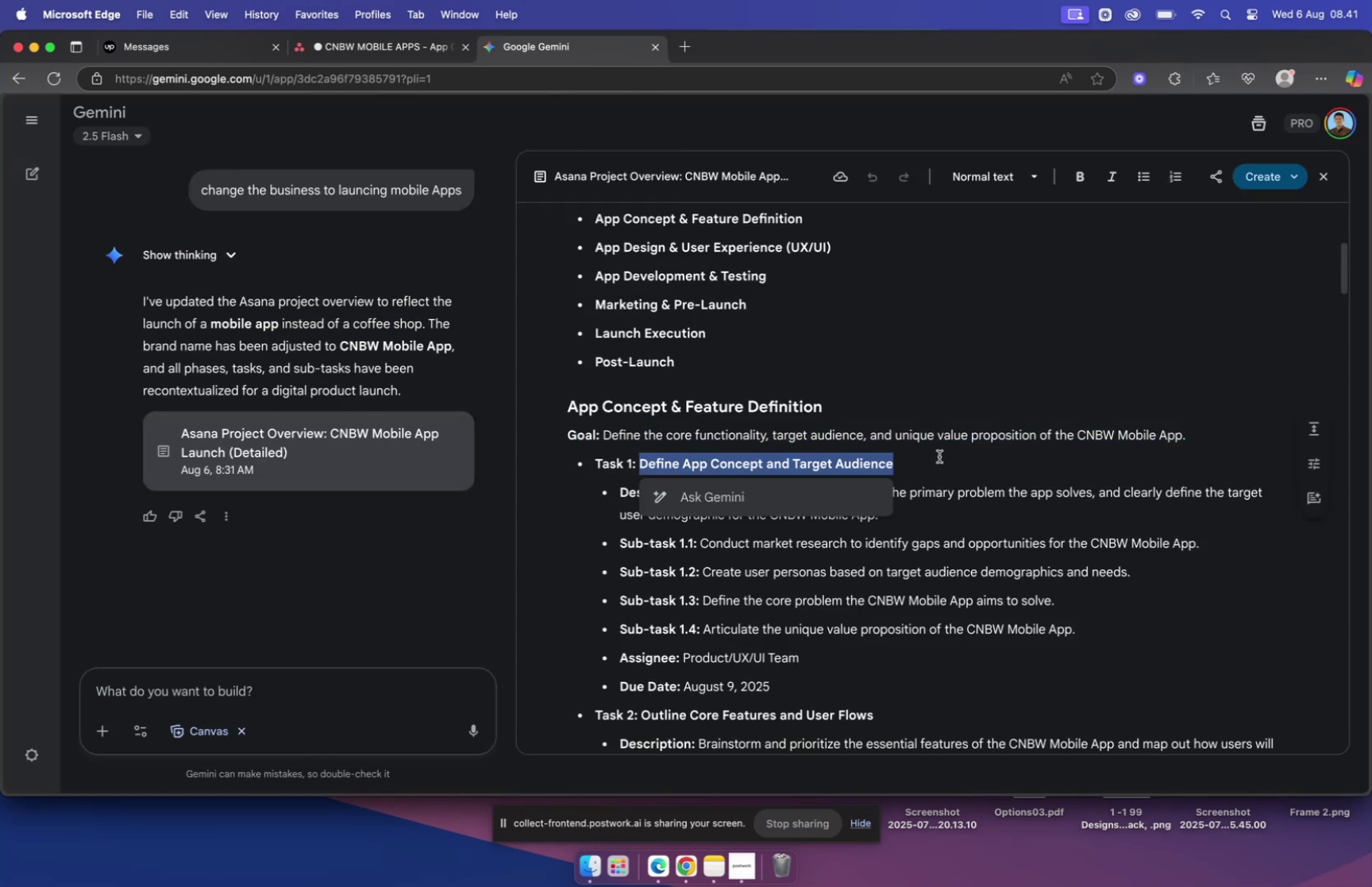 
key(Meta+C)
 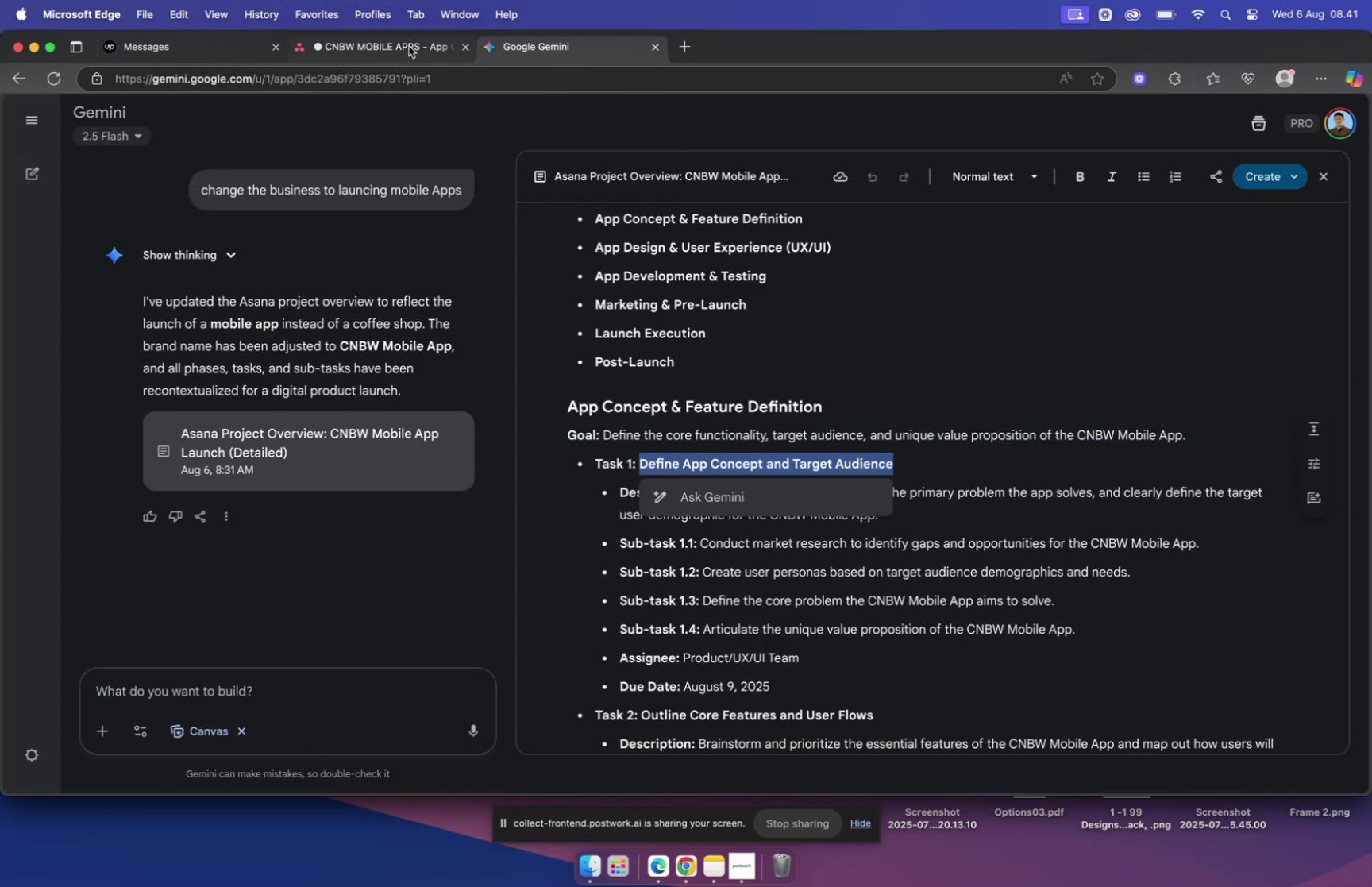 
left_click([407, 45])
 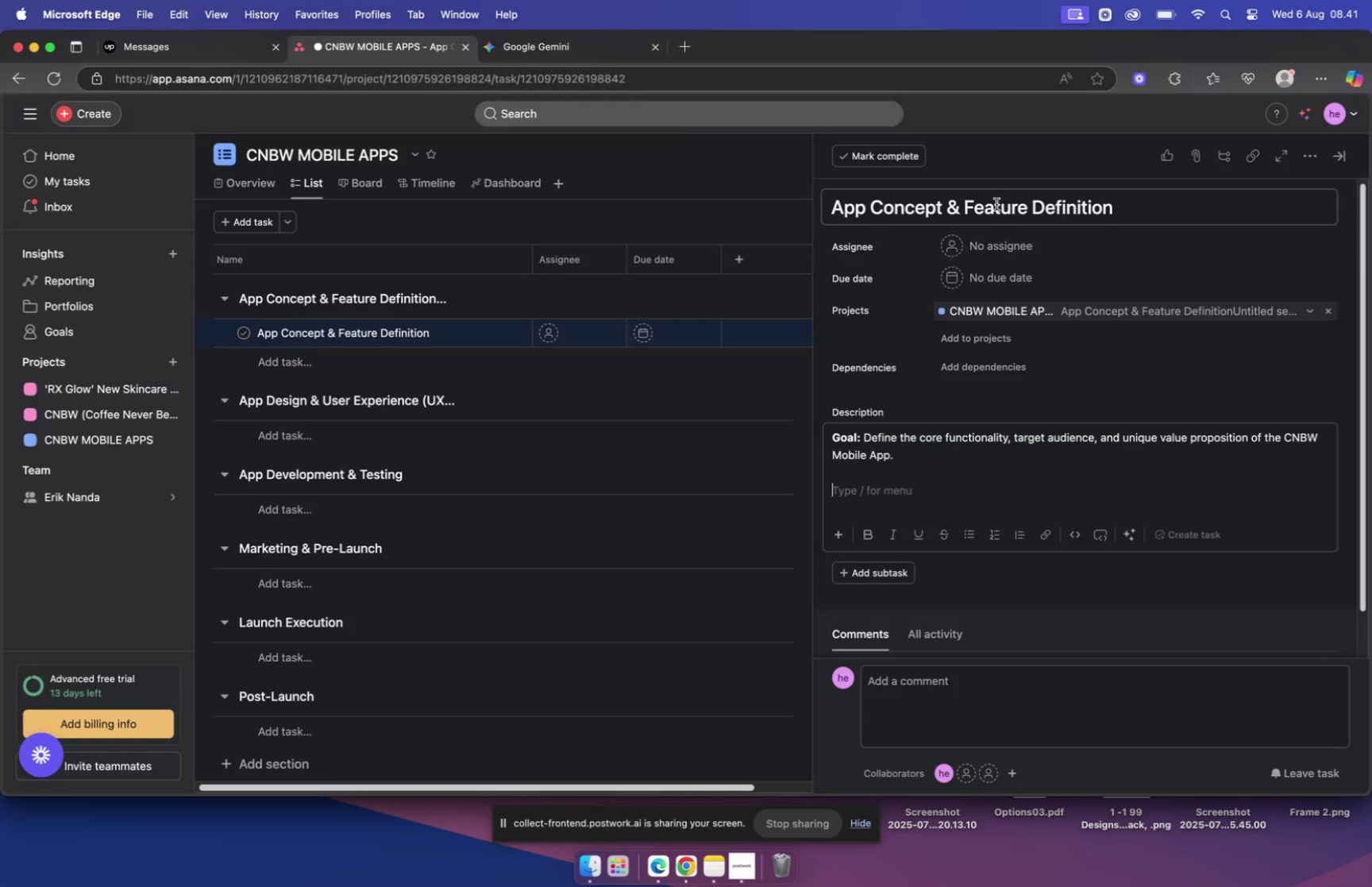 
key(Meta+A)
 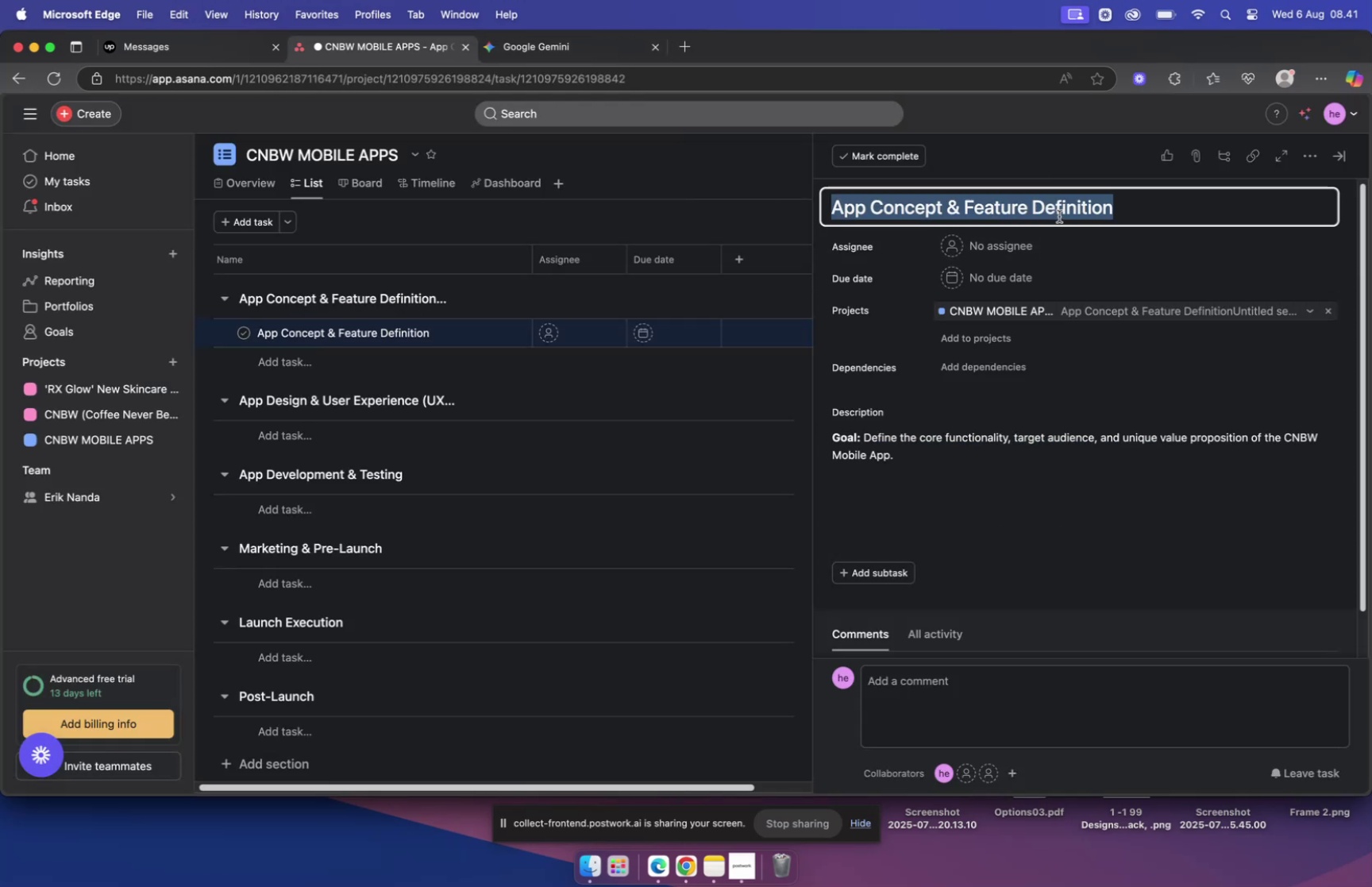 
key(Meta+CommandLeft)
 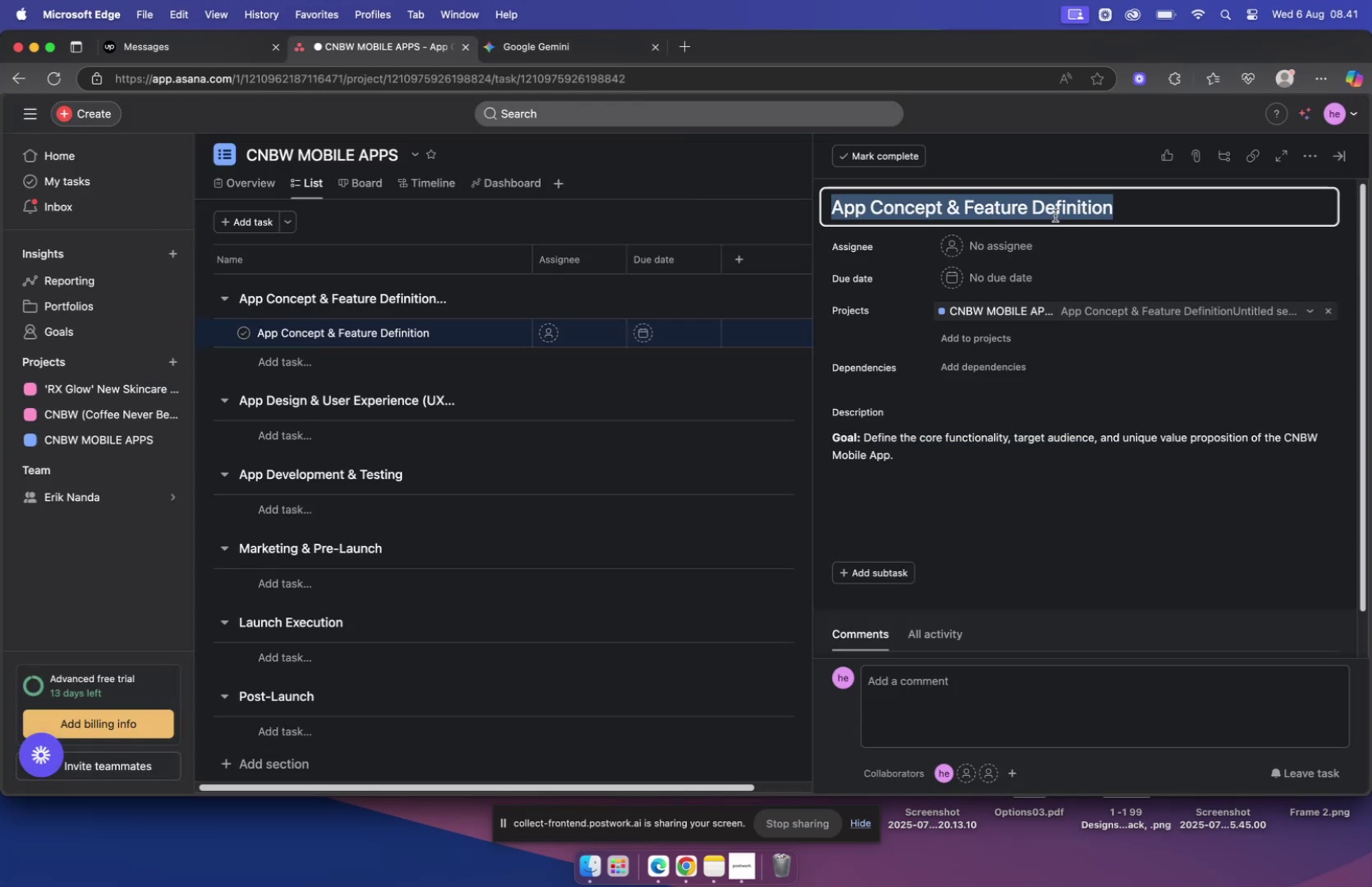 
key(Meta+V)
 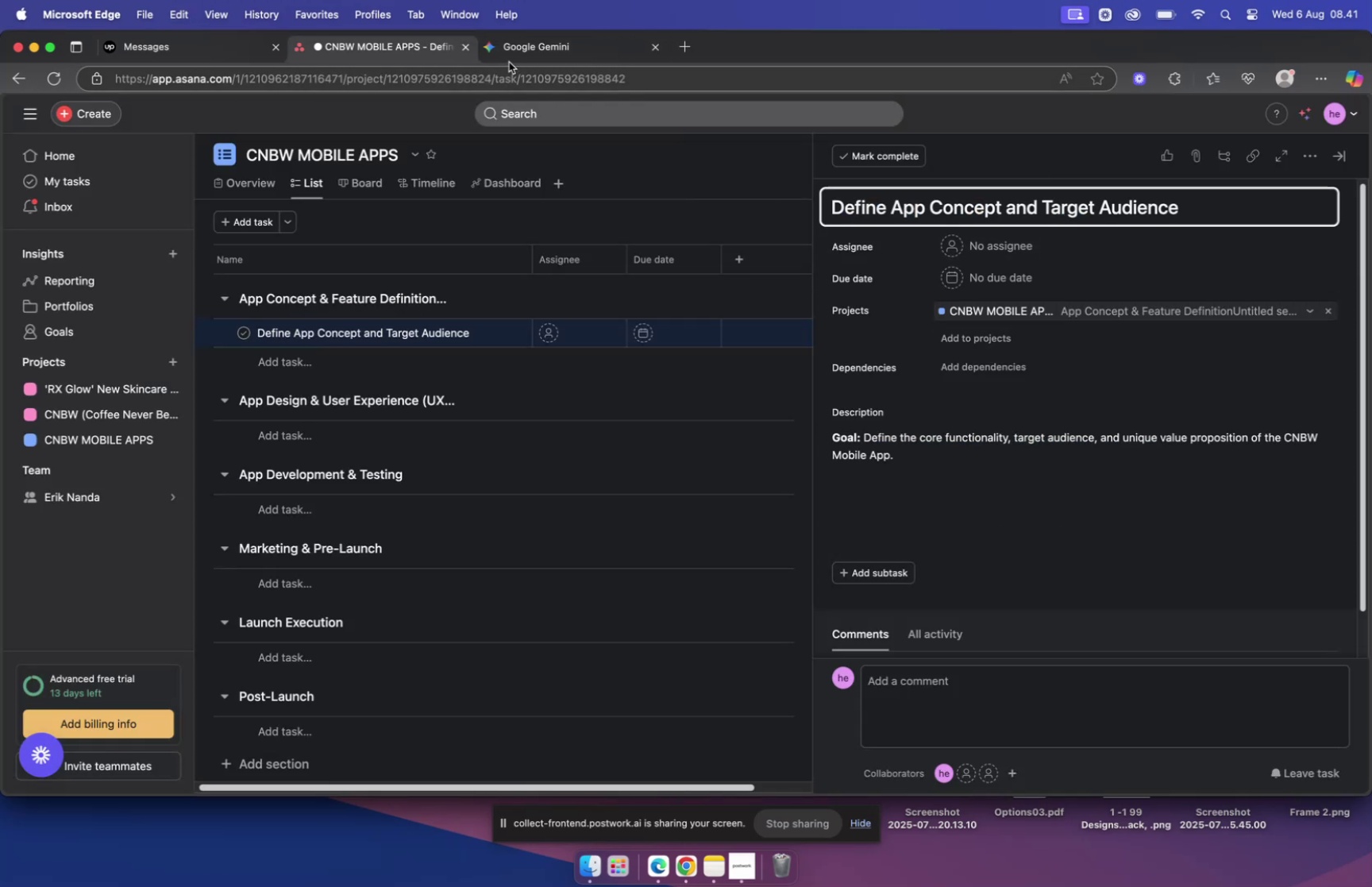 
left_click([524, 49])
 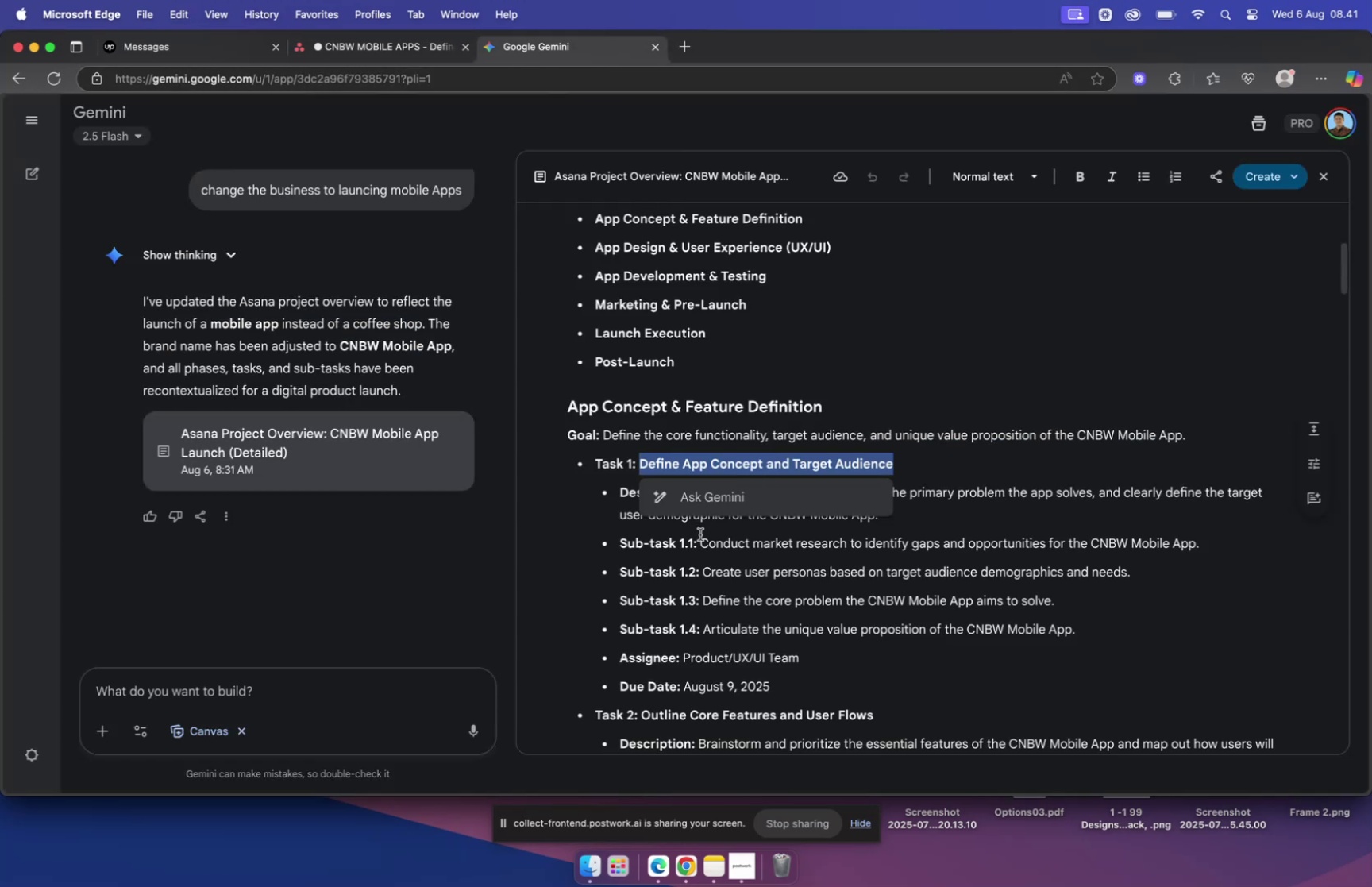 
left_click([699, 545])
 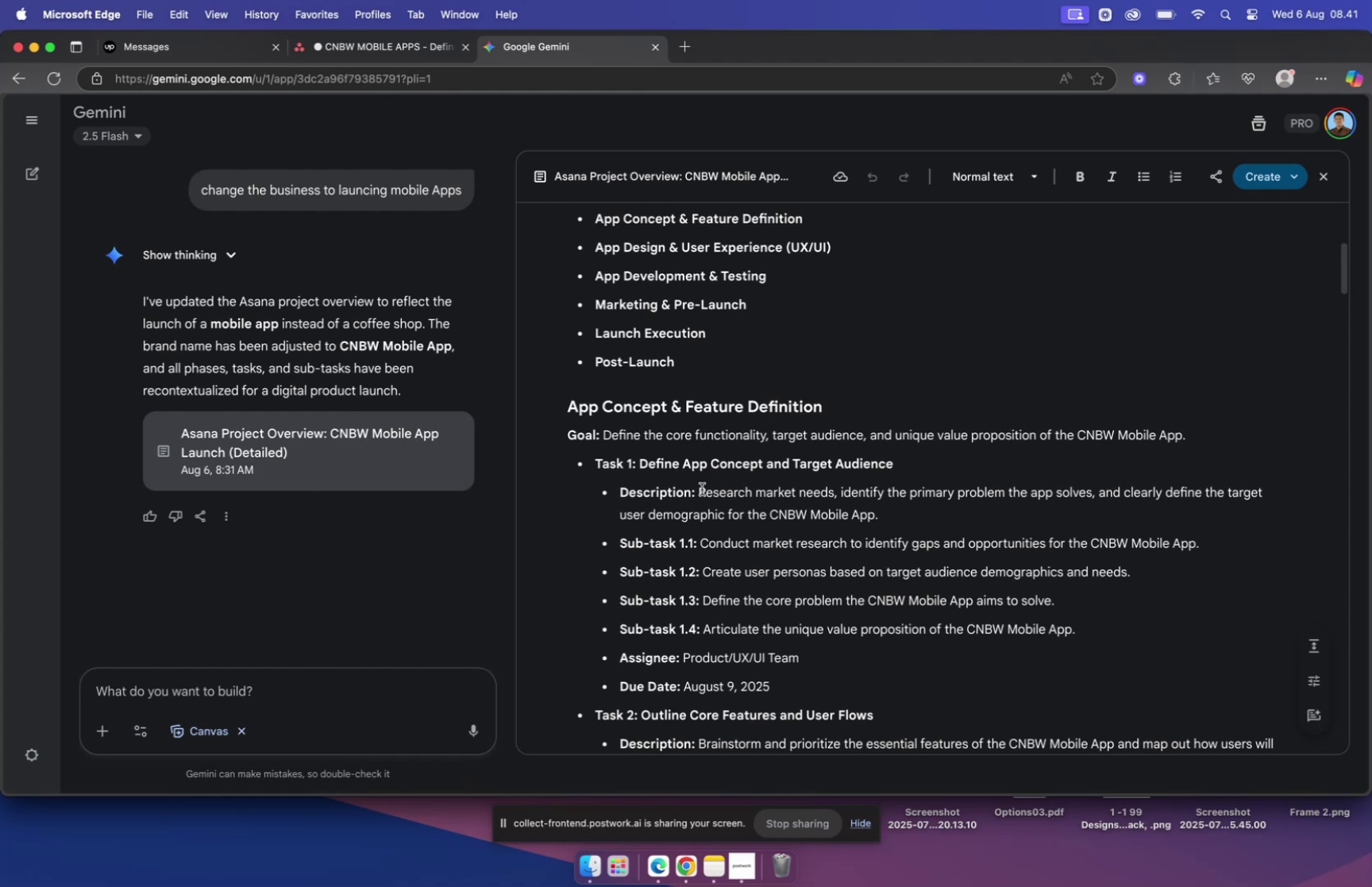 
left_click_drag(start_coordinate=[702, 488], to_coordinate=[936, 498])
 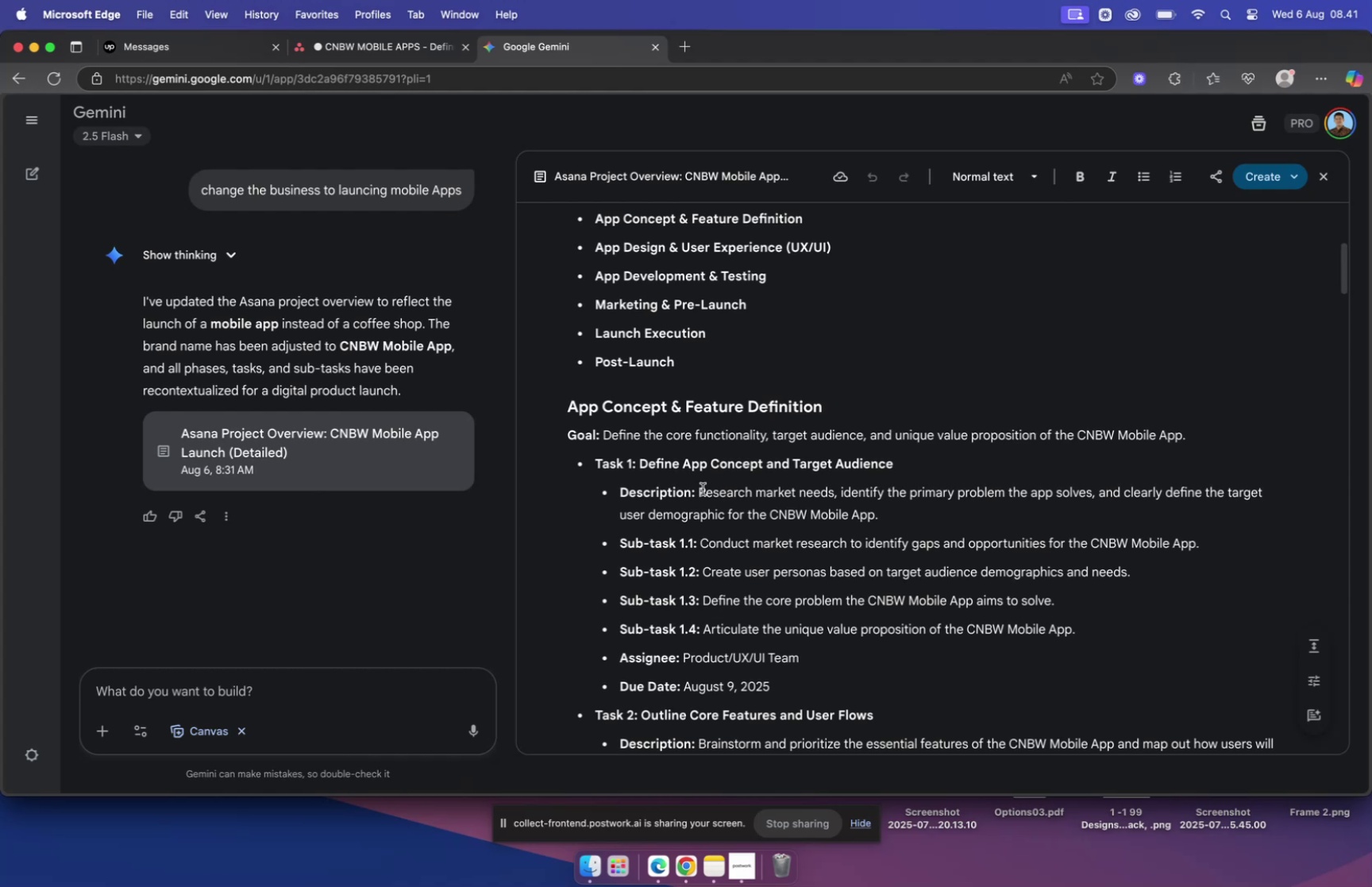 
left_click_drag(start_coordinate=[701, 490], to_coordinate=[914, 506])
 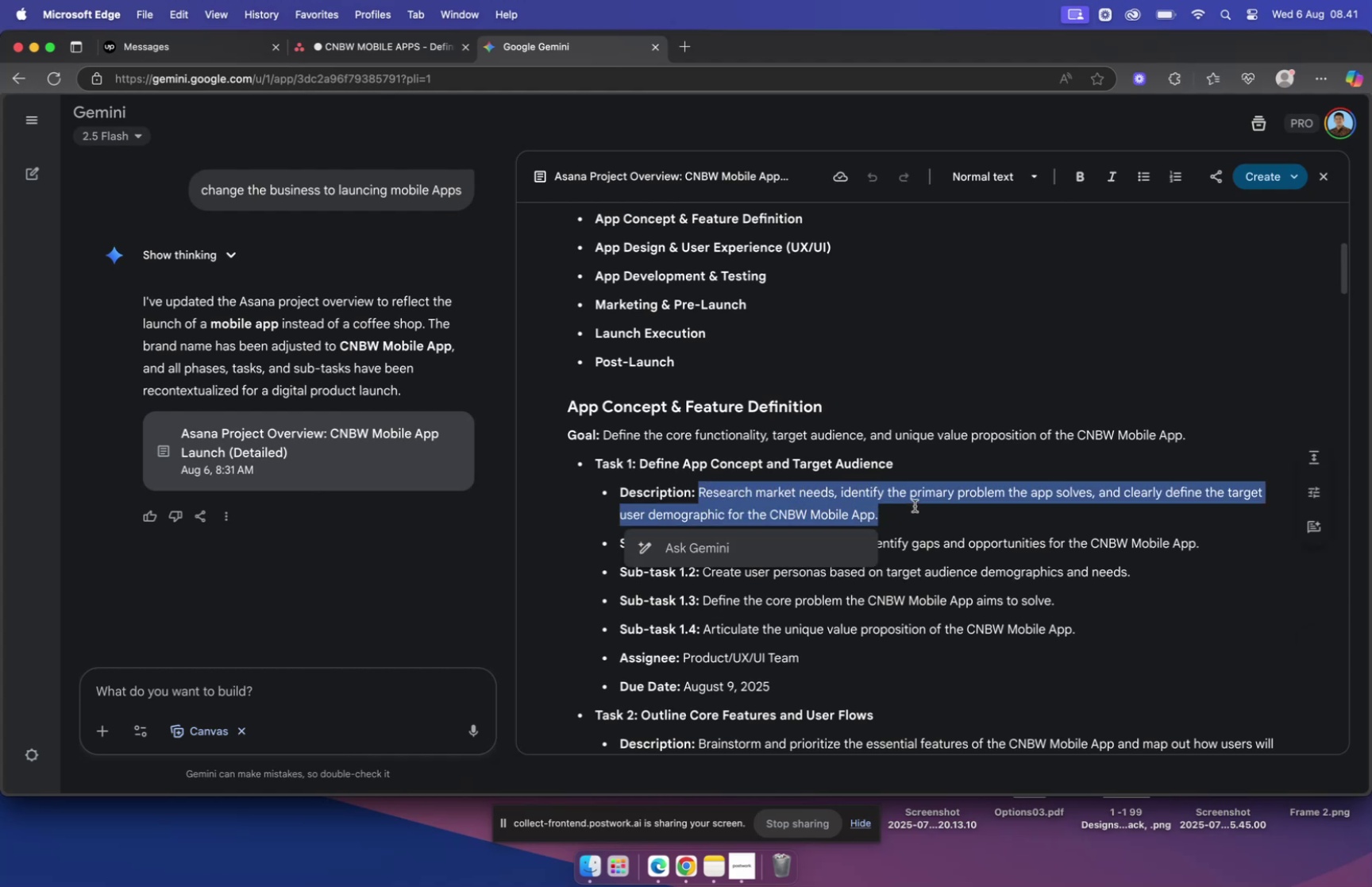 
key(Meta+C)
 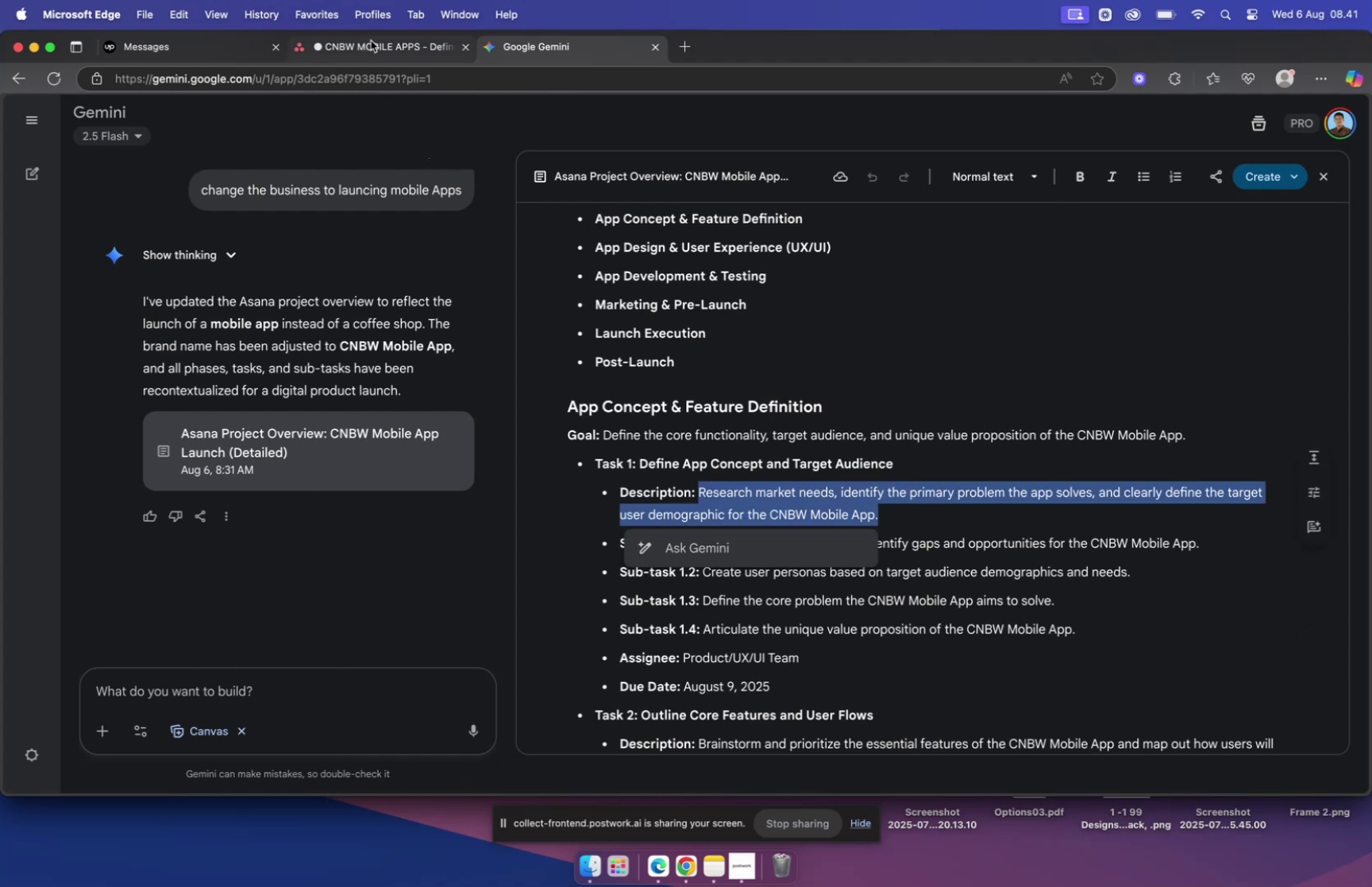 
left_click([380, 53])
 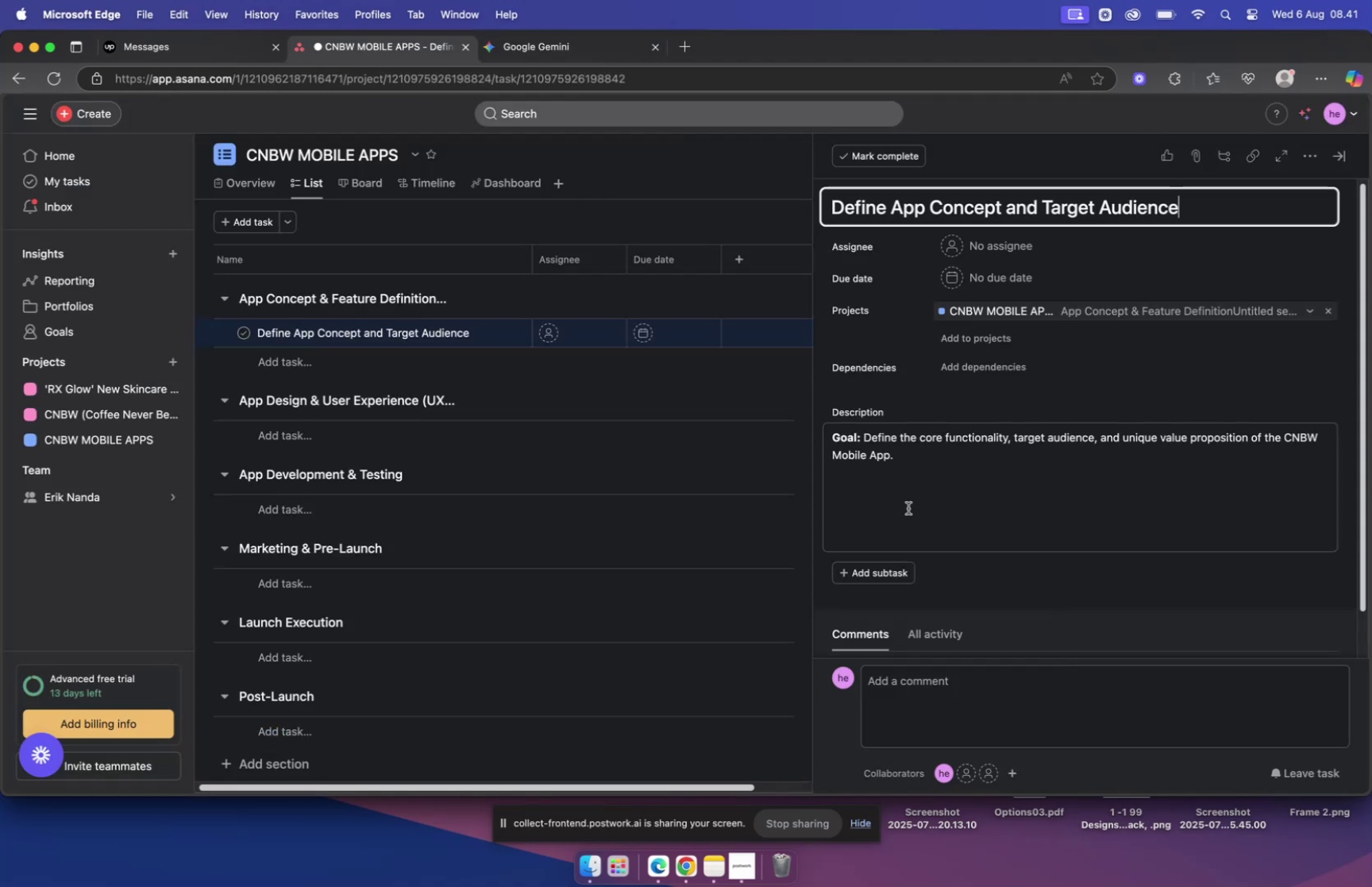 
left_click([902, 488])
 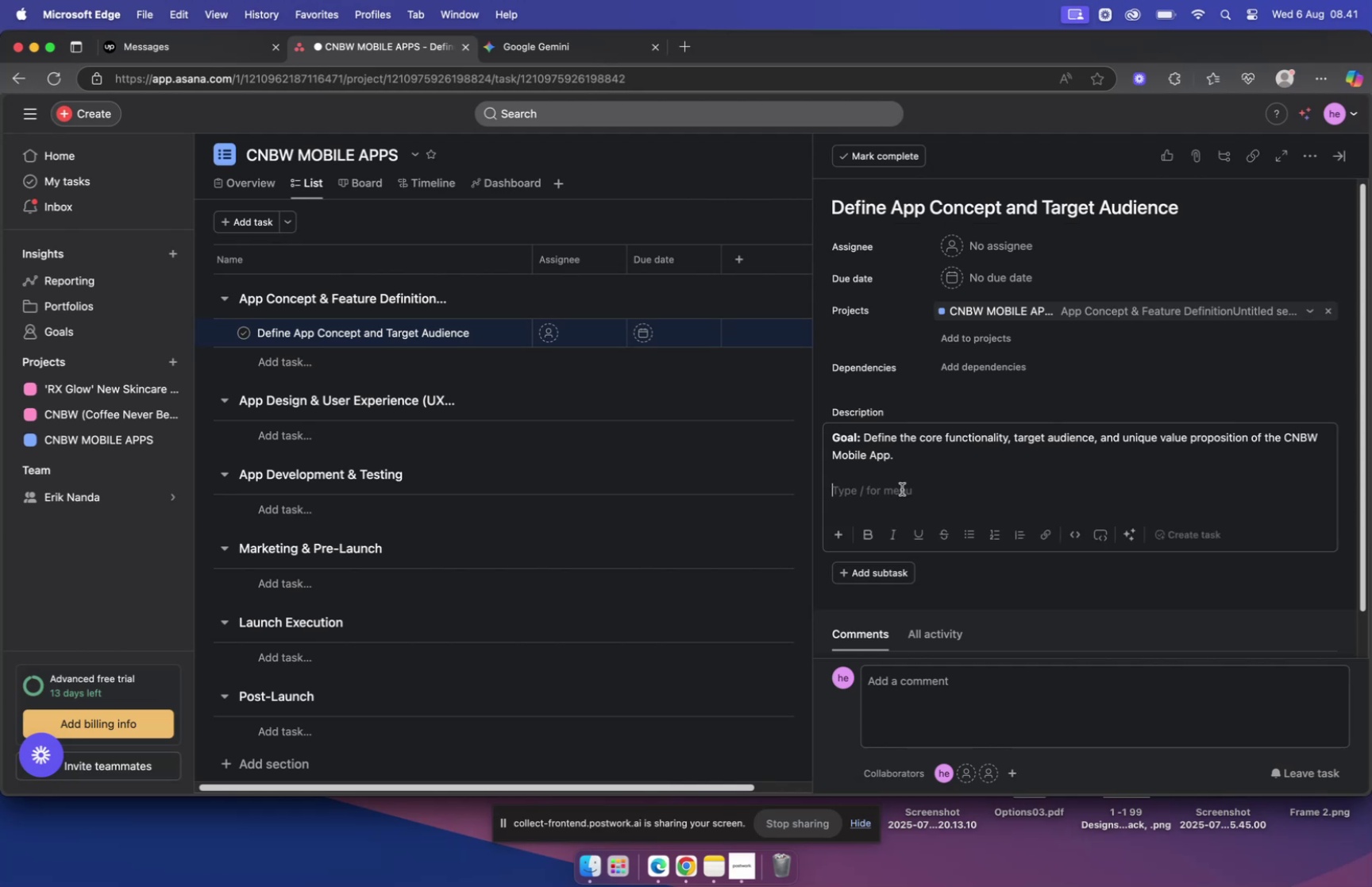 
key(Meta+V)
 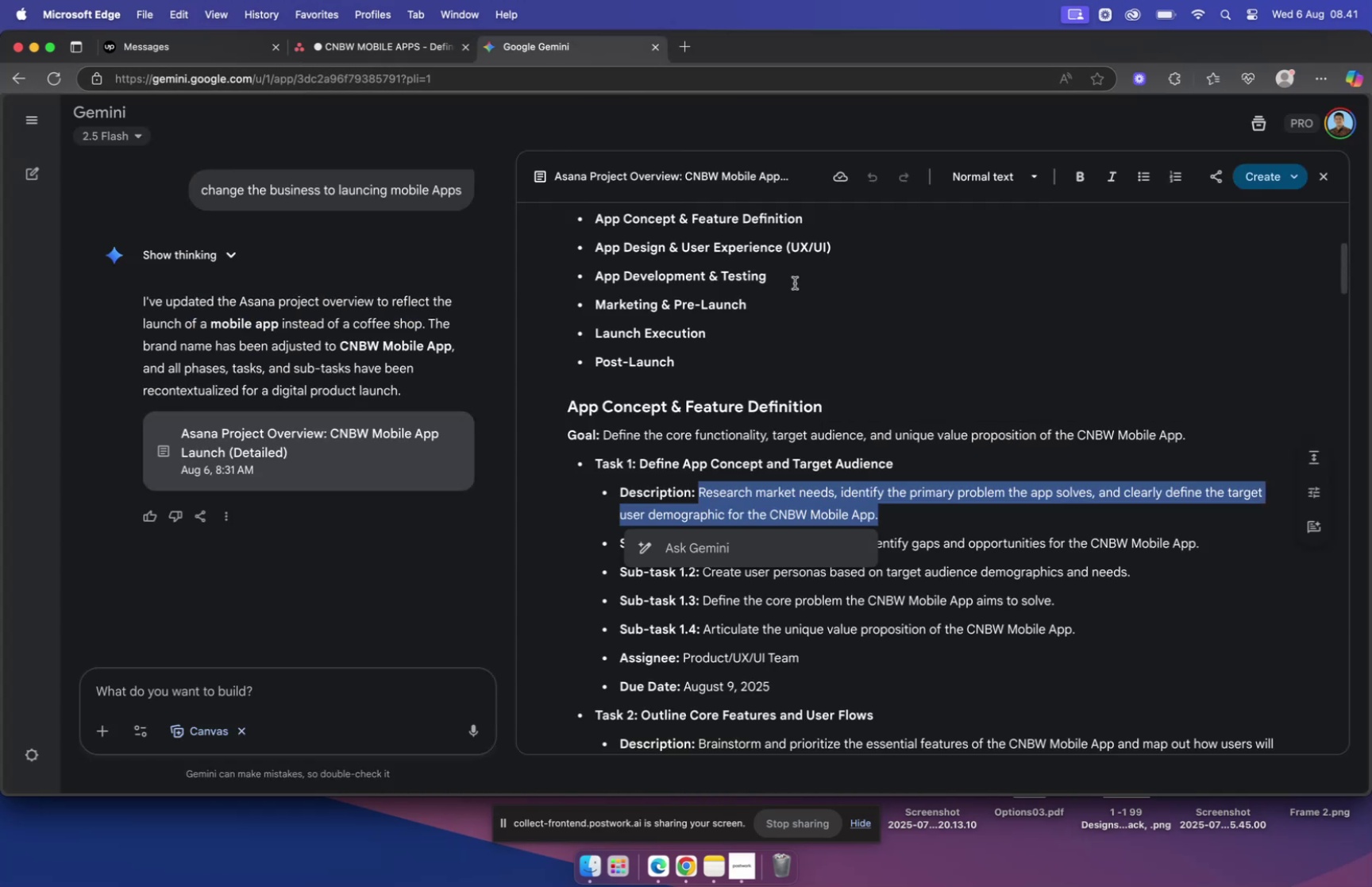 
wait(12.41)
 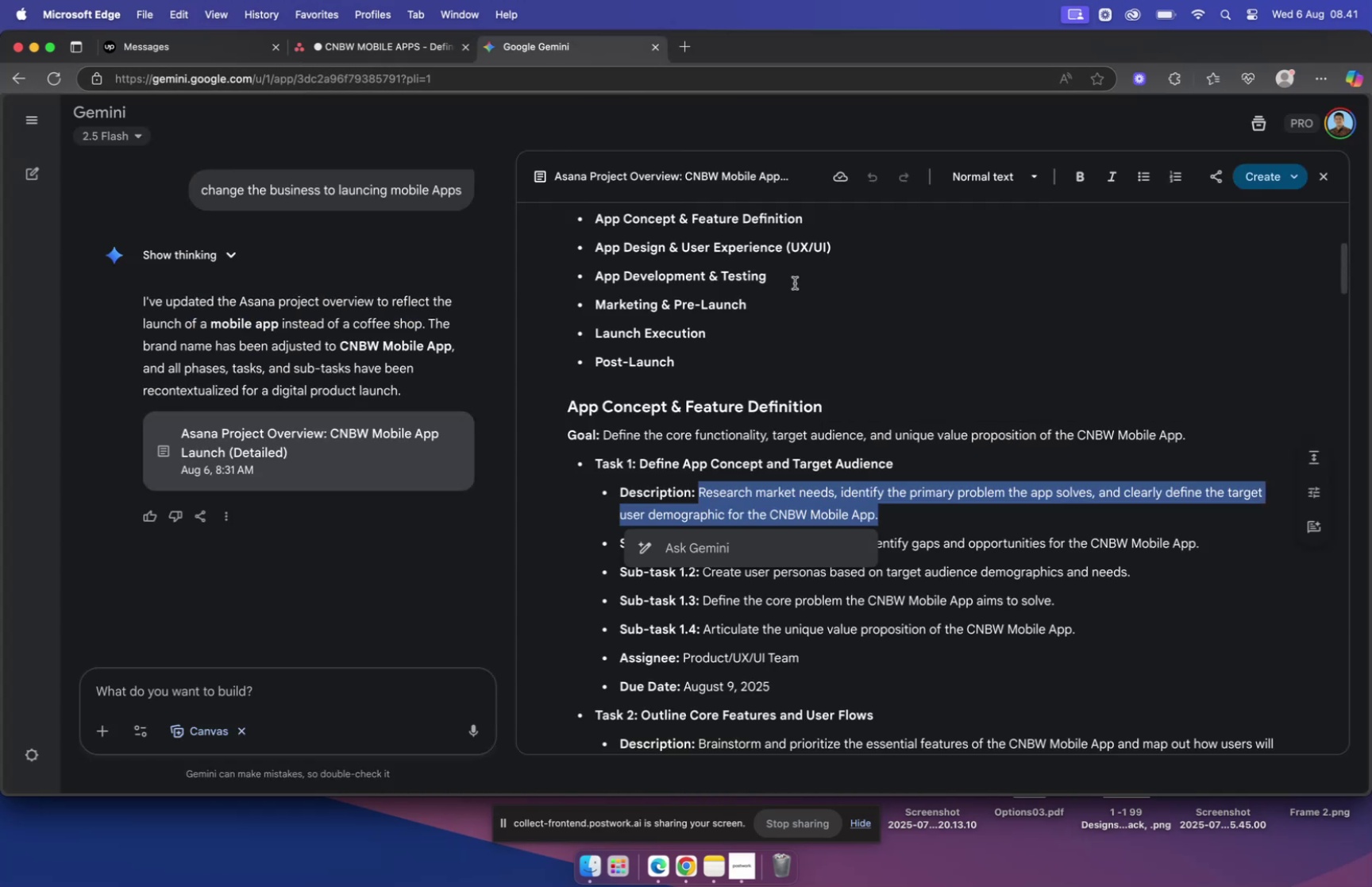 
left_click([1000, 449])
 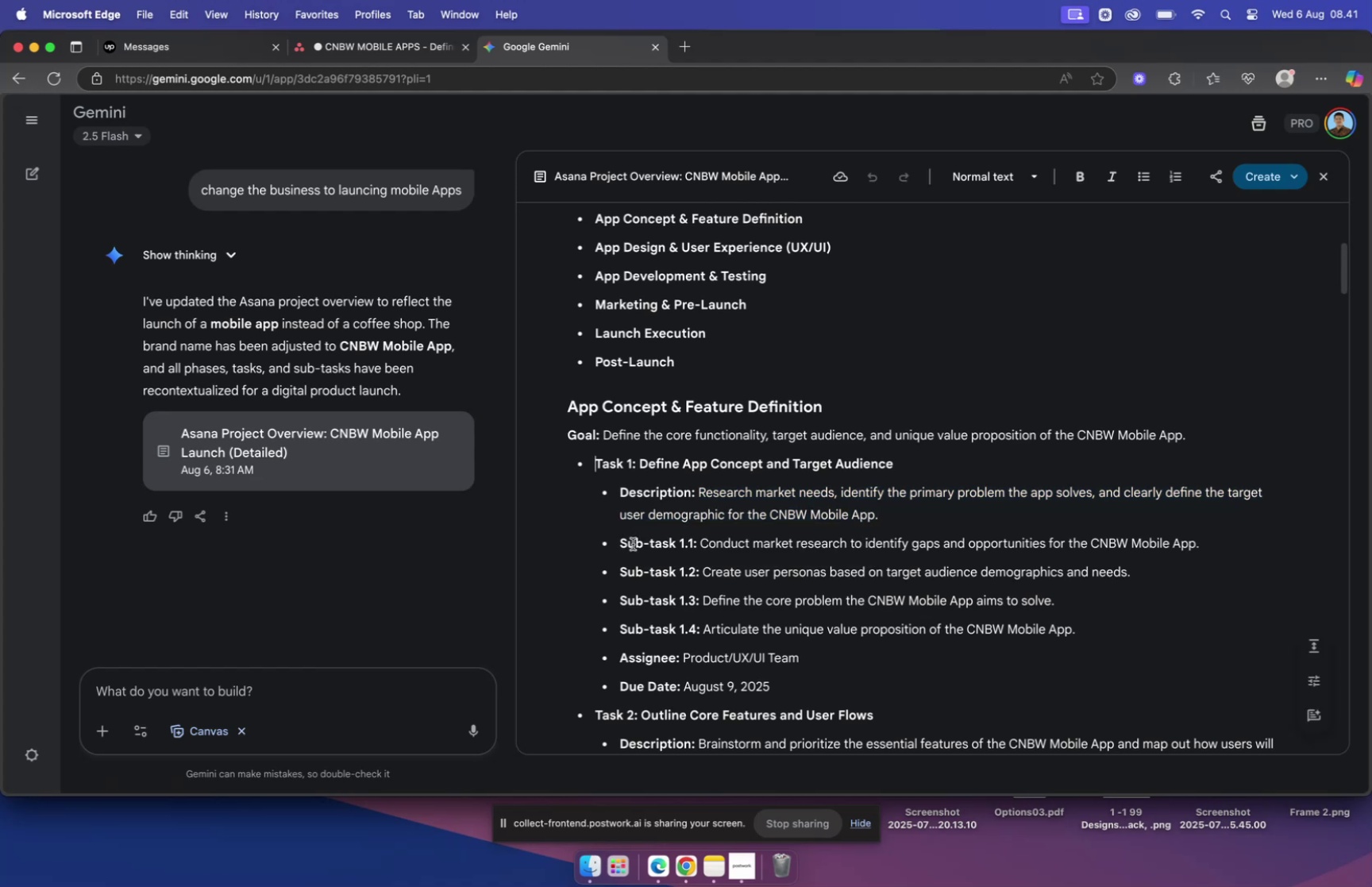 
left_click_drag(start_coordinate=[621, 541], to_coordinate=[1104, 623])
 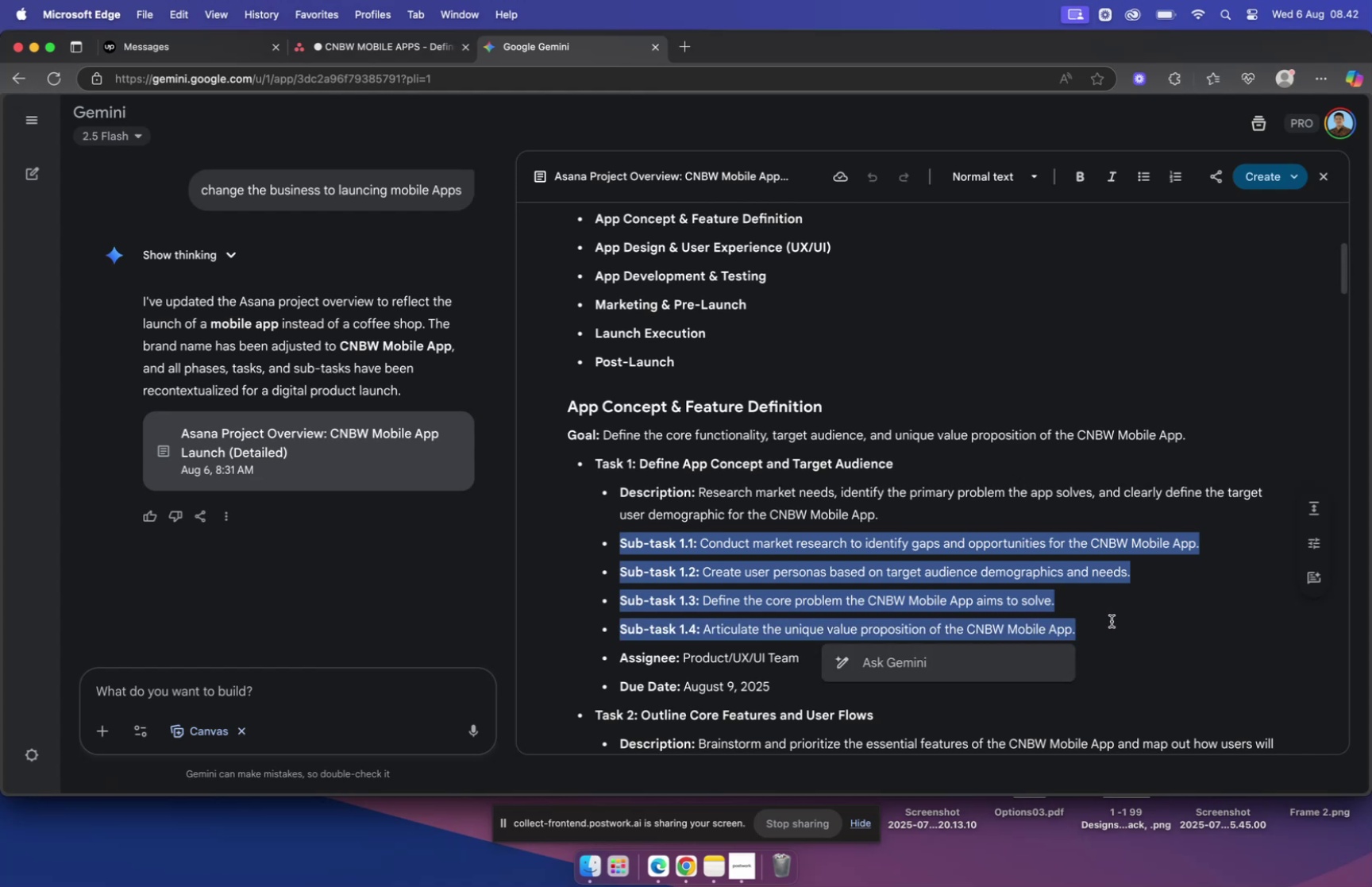 
key(Meta+C)
 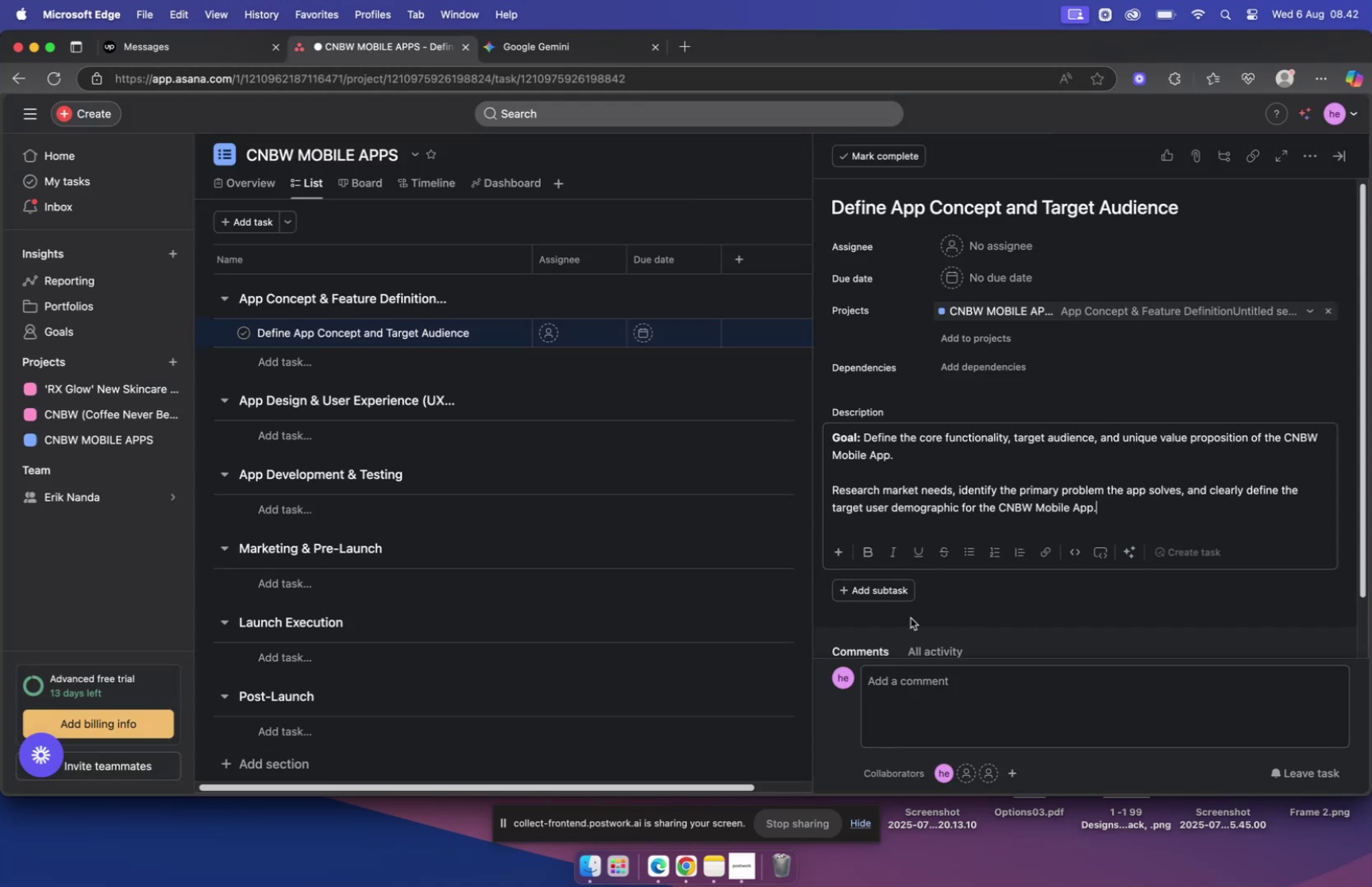 
wait(5.17)
 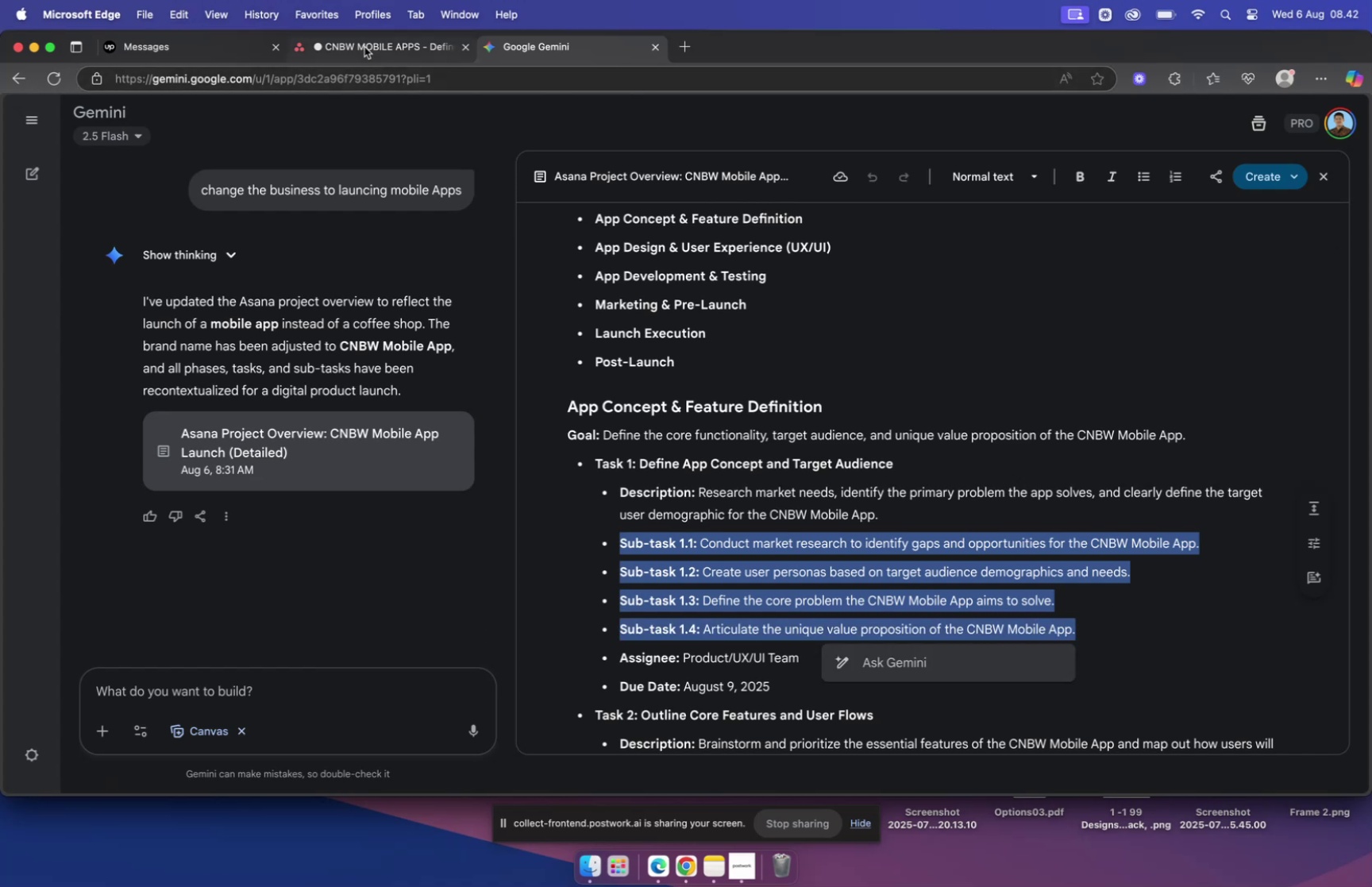 
key(Meta+V)
 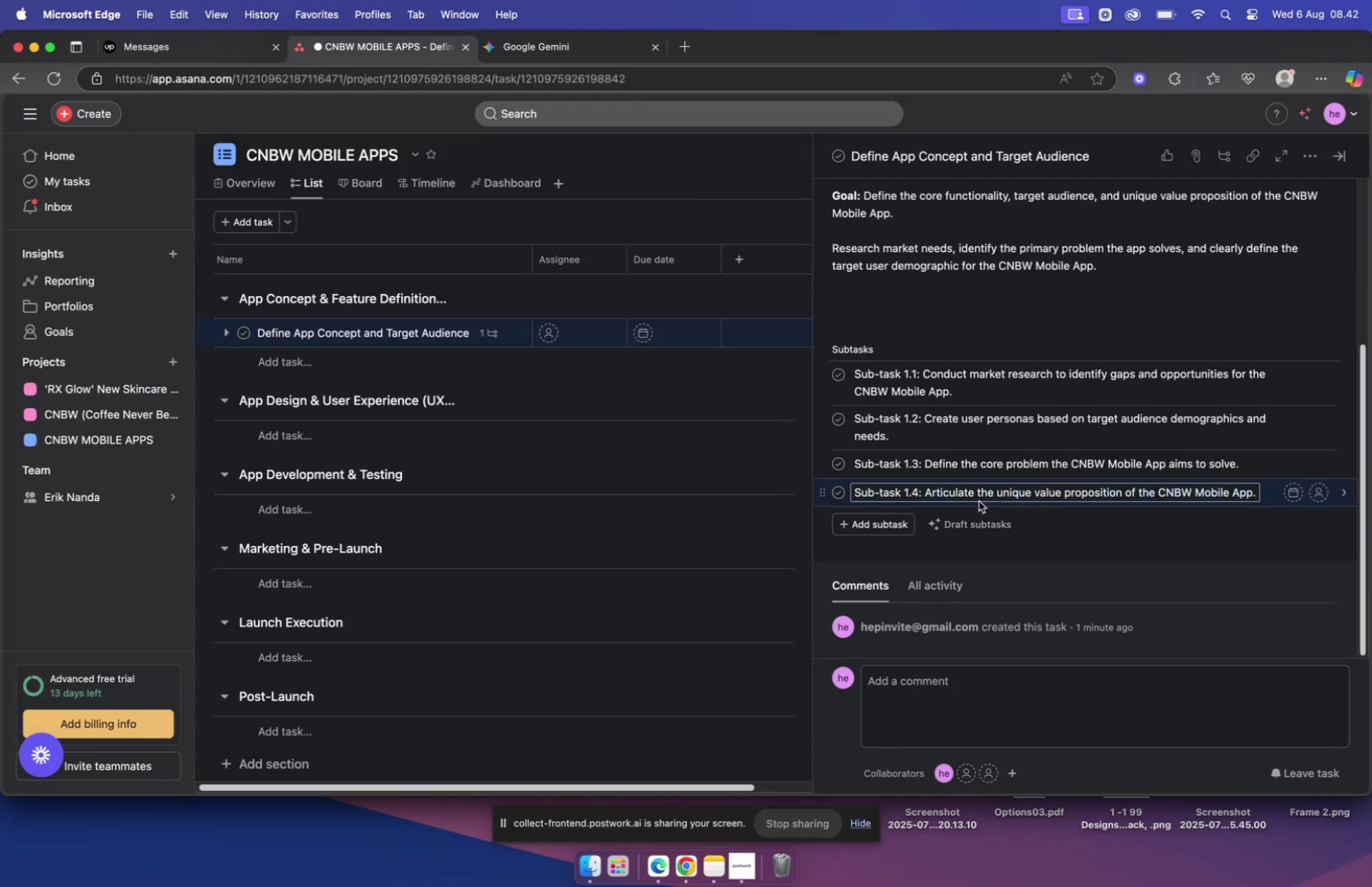 
scroll: coordinate [978, 503], scroll_direction: up, amount: 19.0
 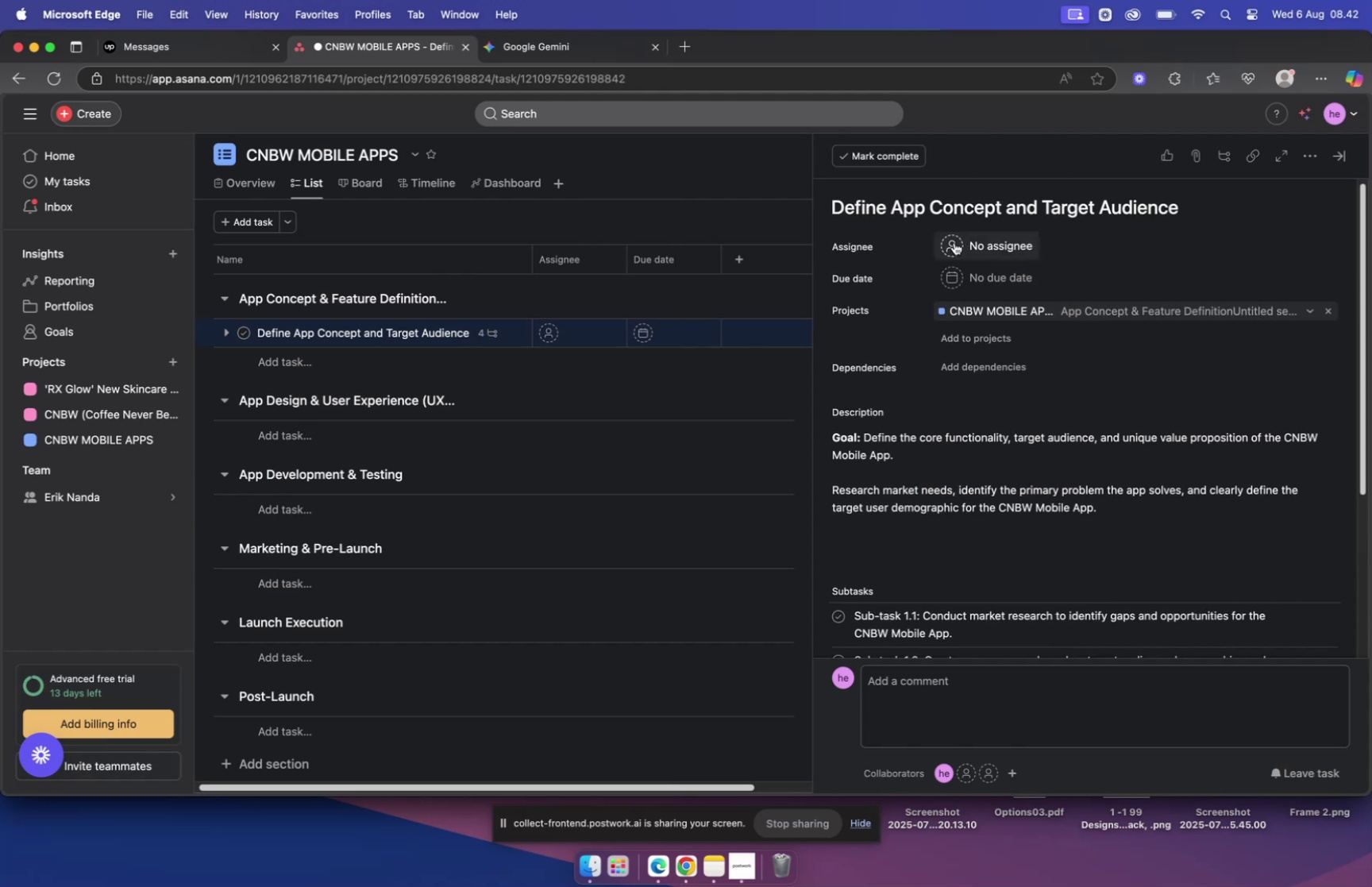 
left_click([953, 245])
 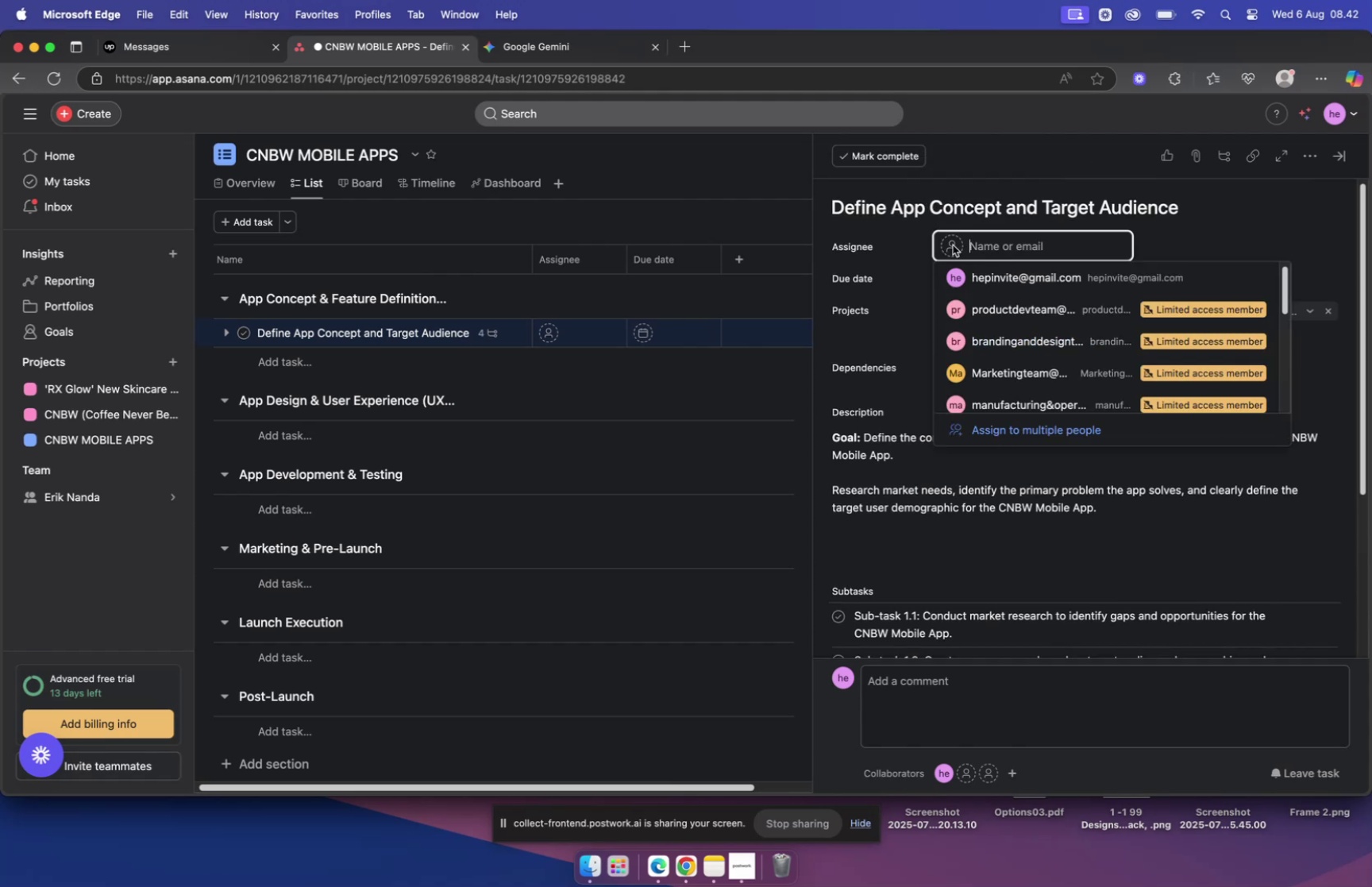 
scroll: coordinate [1008, 335], scroll_direction: down, amount: 10.0
 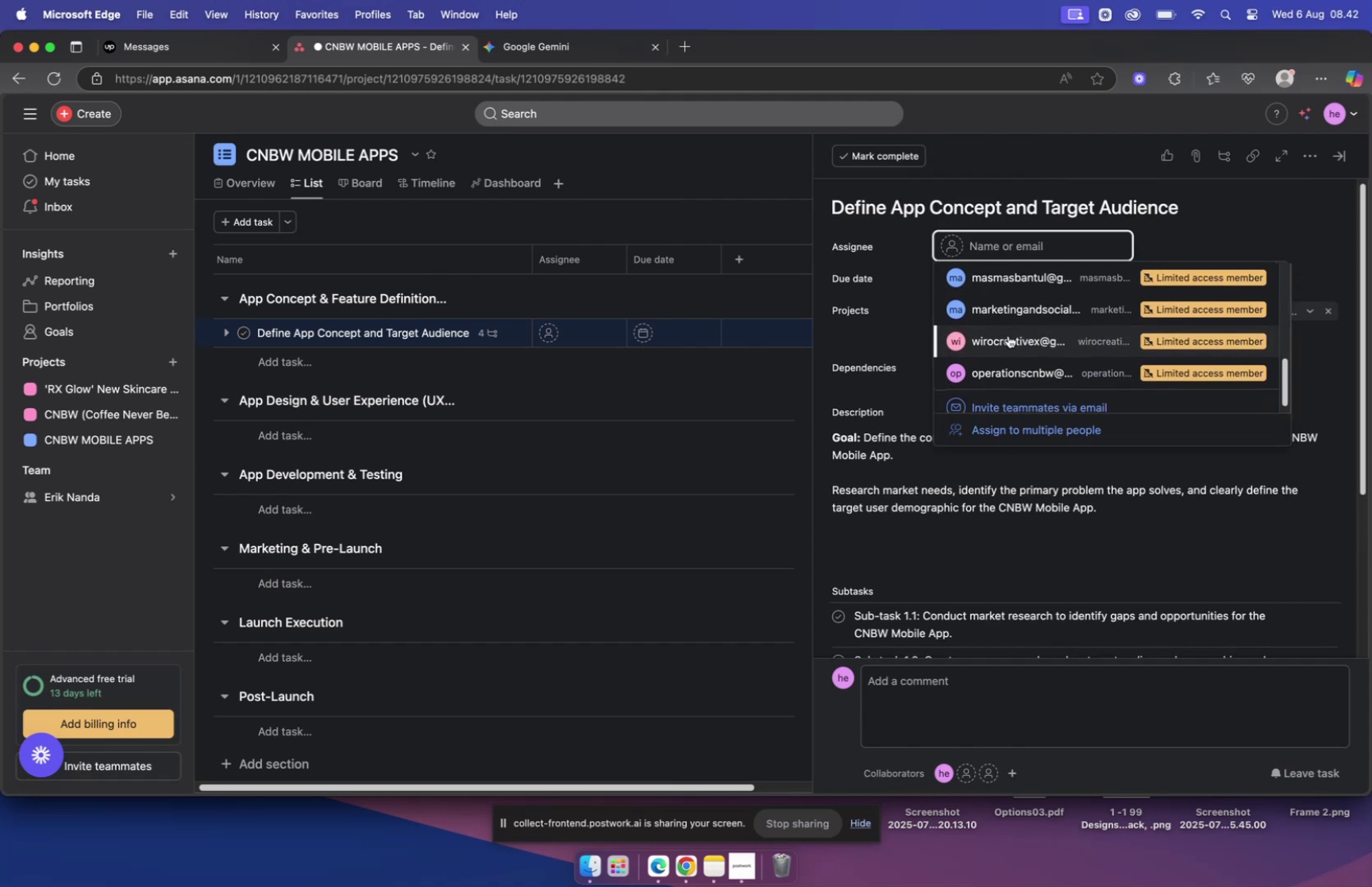 
scroll: coordinate [1008, 338], scroll_direction: none, amount: 0.0
 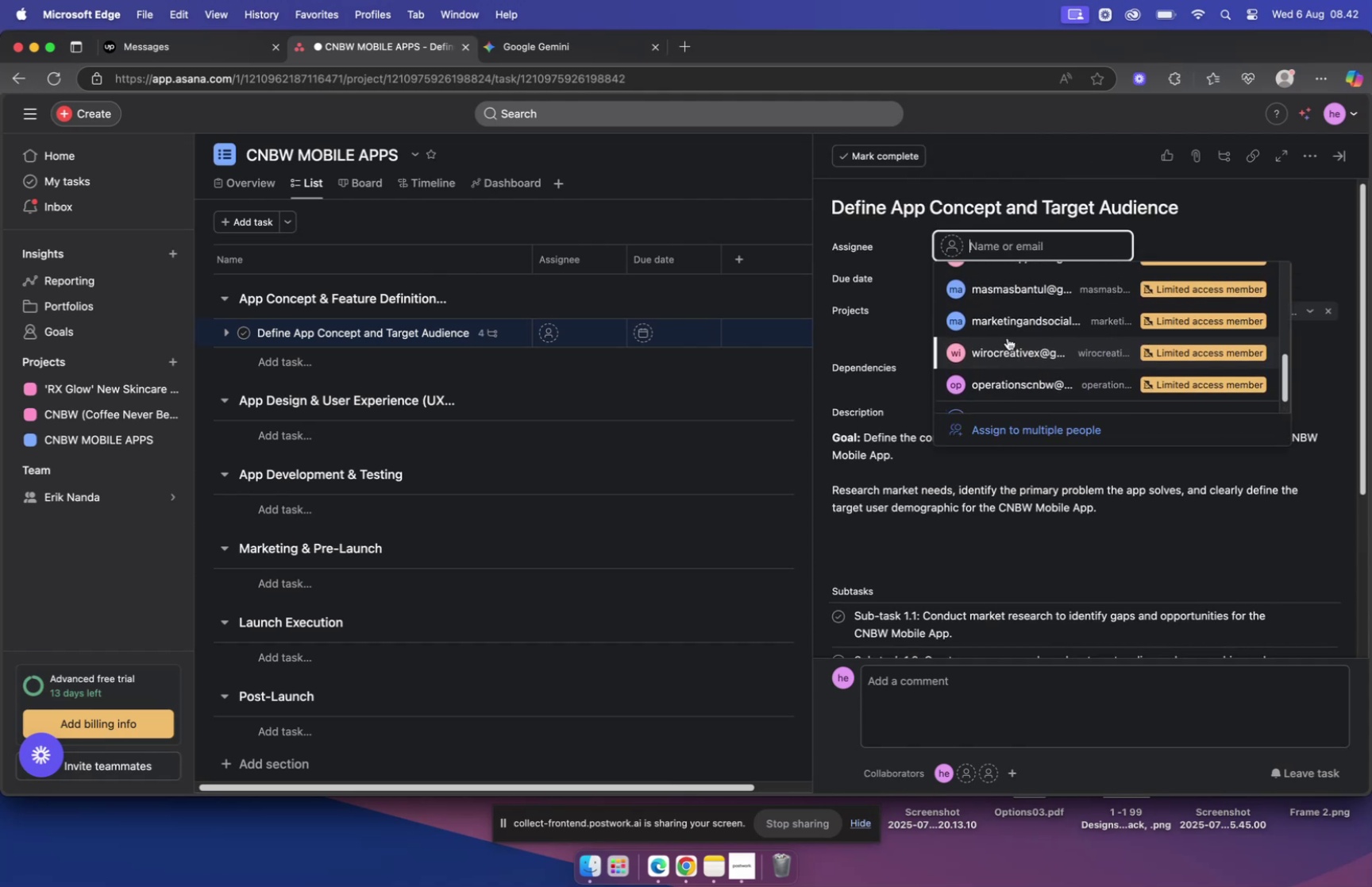 
scroll: coordinate [1007, 337], scroll_direction: up, amount: 17.0
 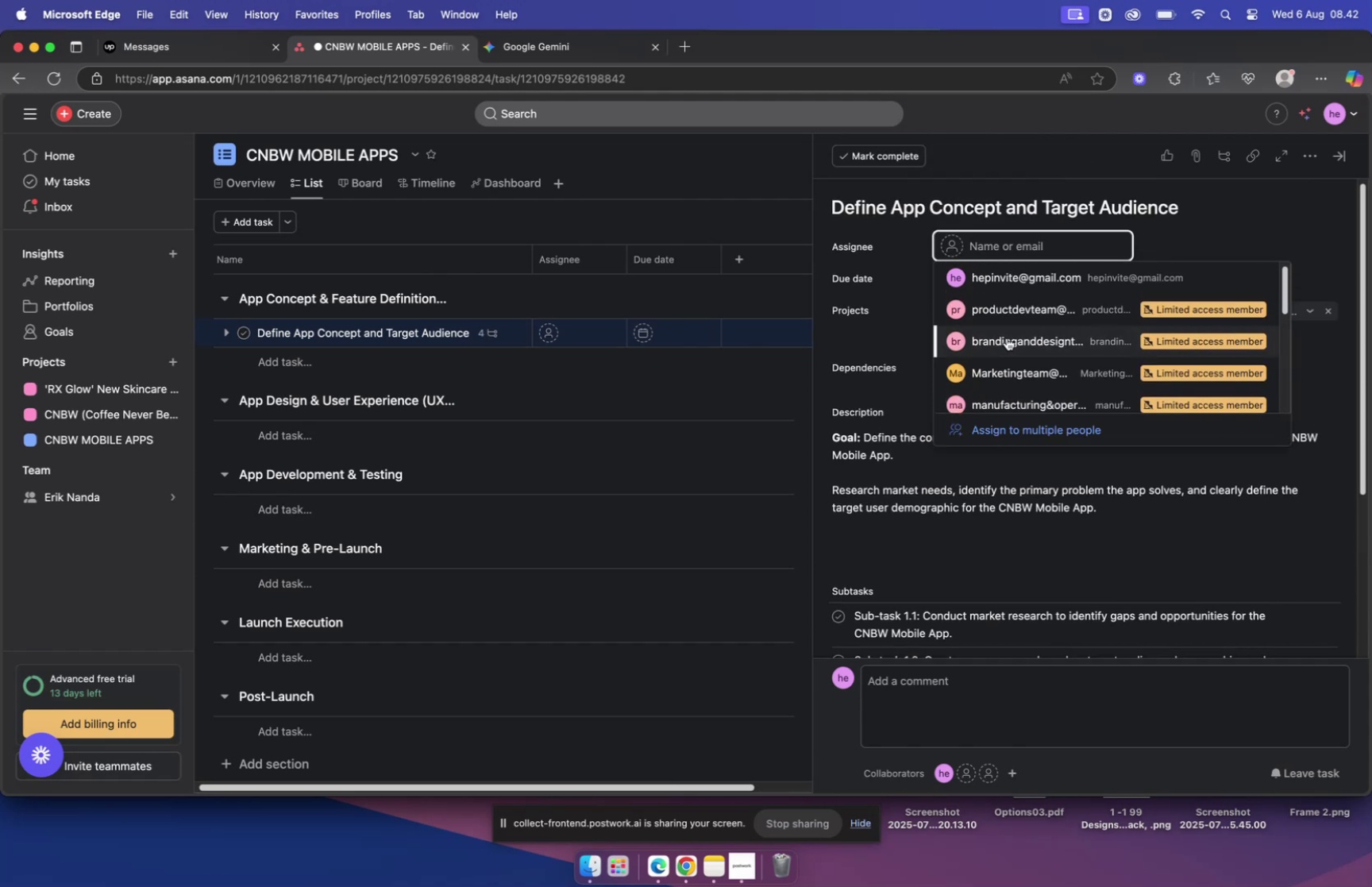 
scroll: coordinate [1007, 337], scroll_direction: down, amount: 4.0
 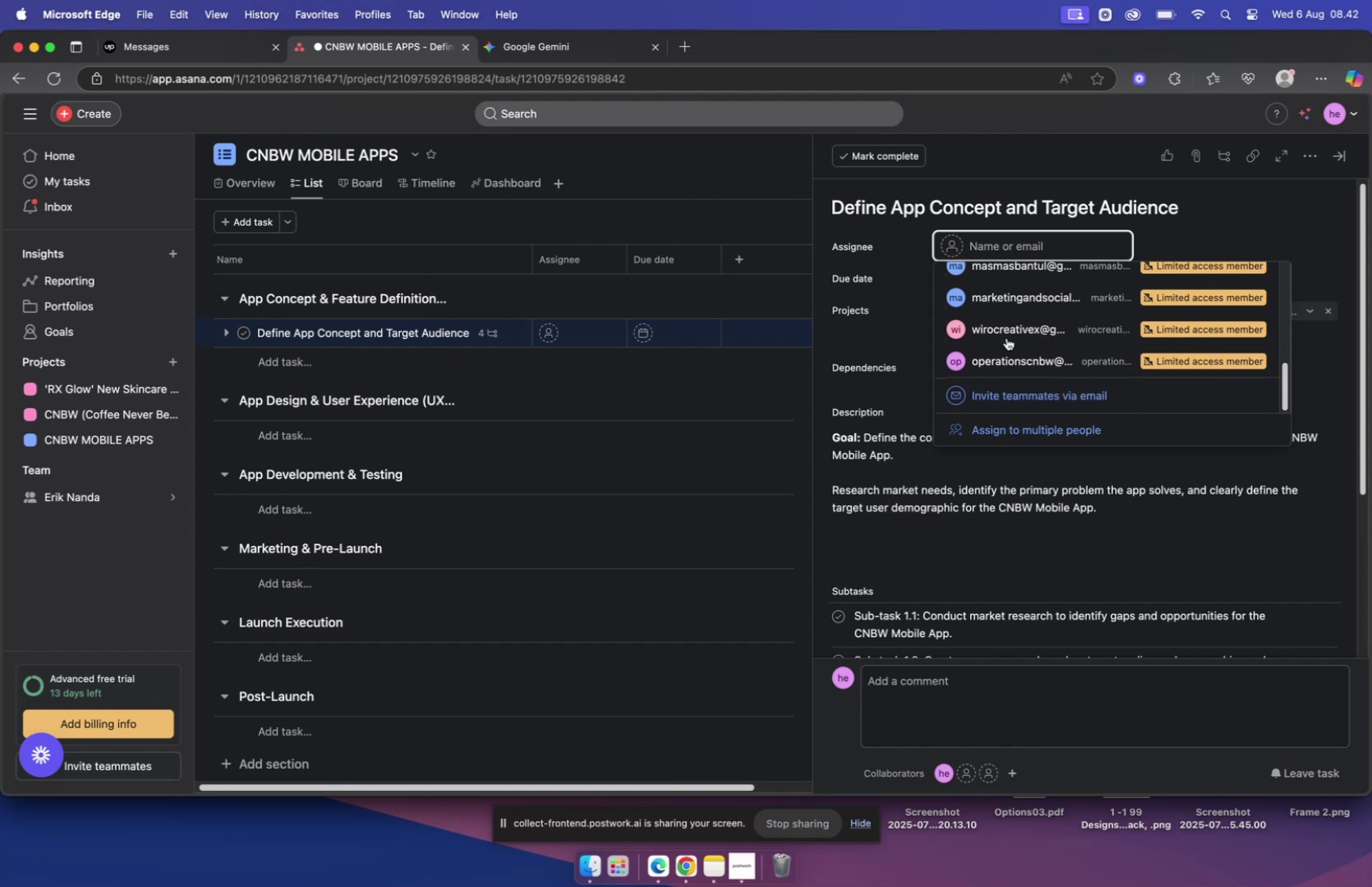 
scroll: coordinate [1060, 324], scroll_direction: up, amount: 18.0
 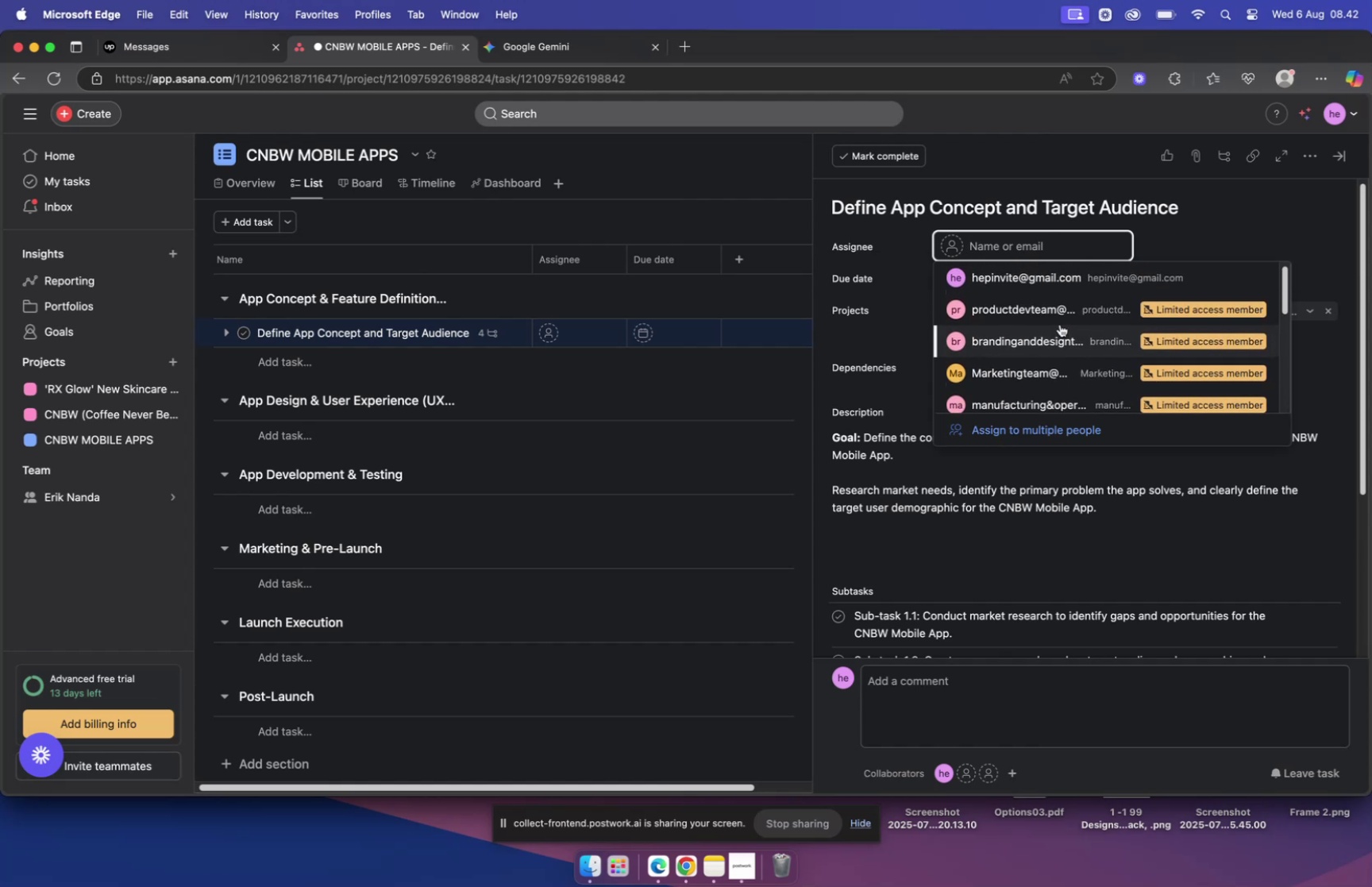 
scroll: coordinate [1060, 323], scroll_direction: down, amount: 4.0
 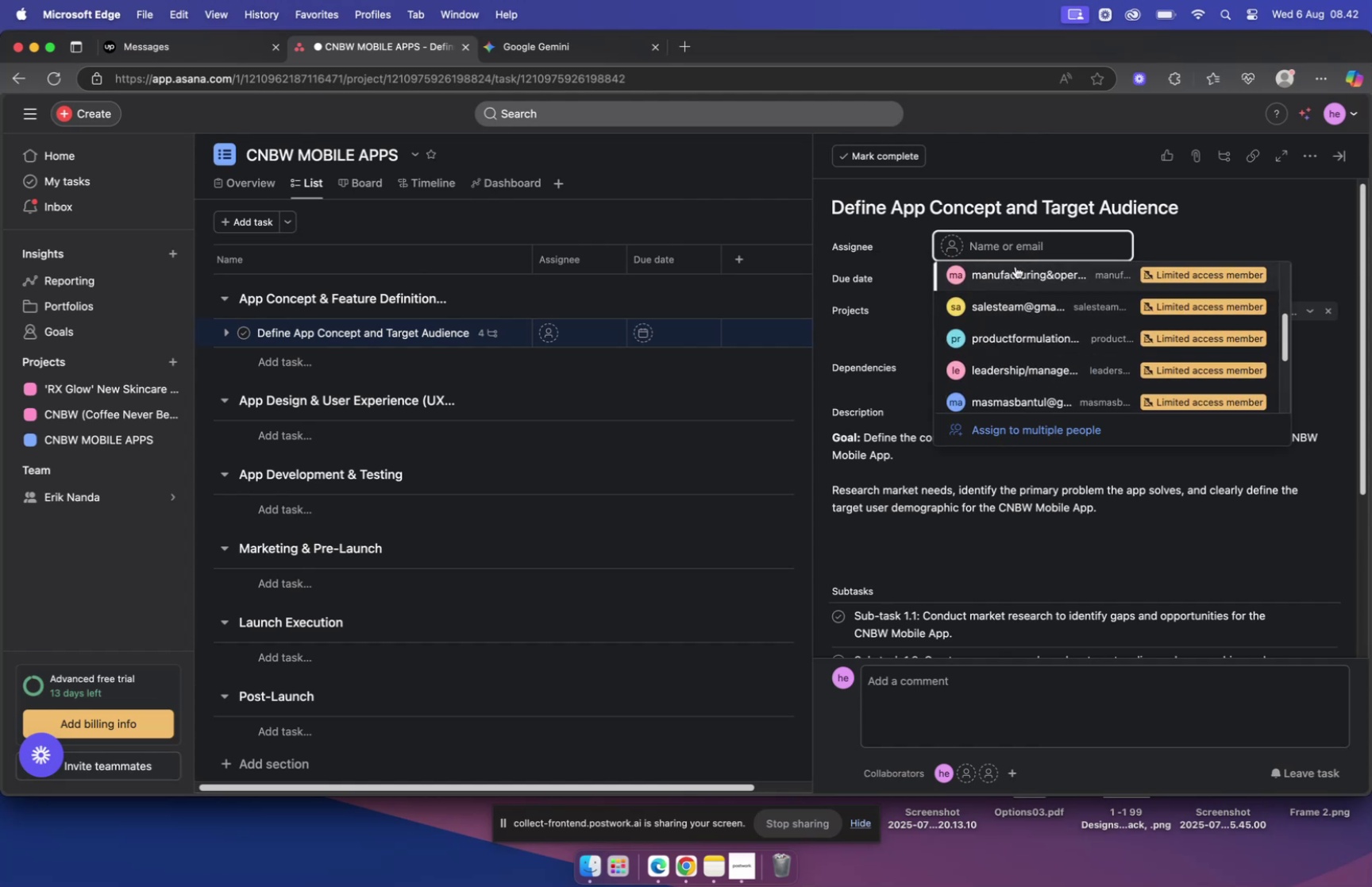 
type(ui)
 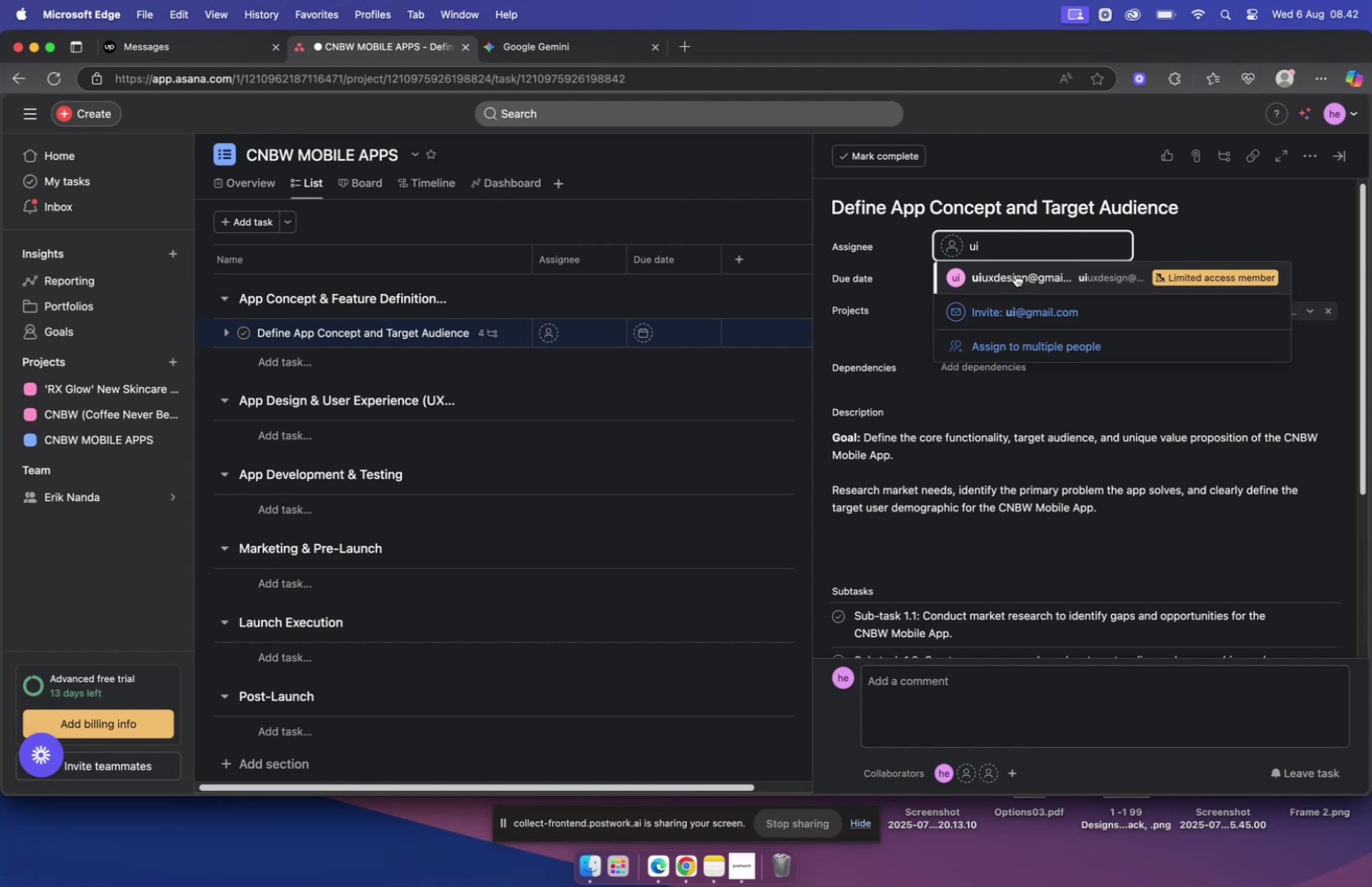 
left_click([1015, 272])
 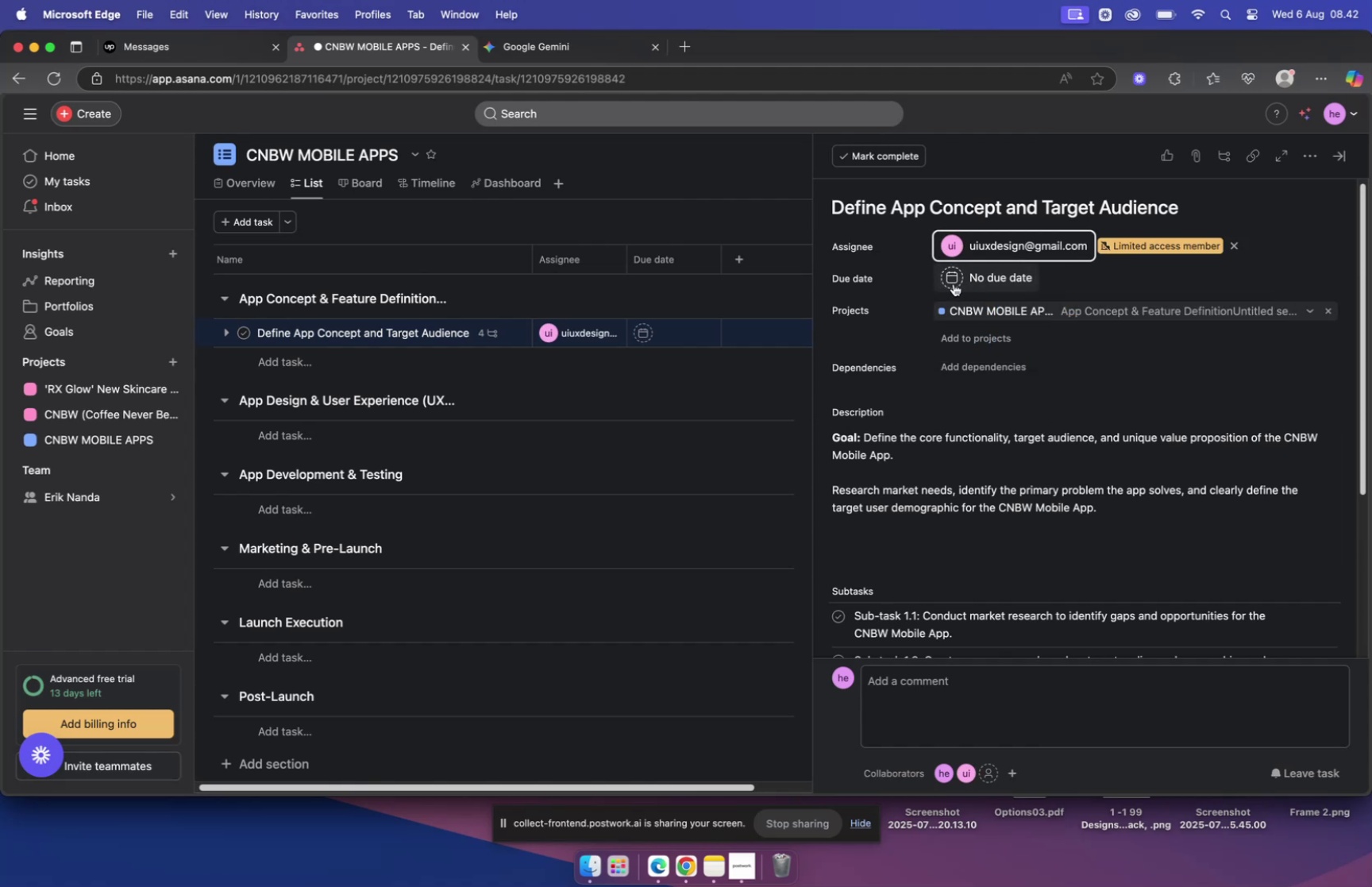 
left_click([953, 282])
 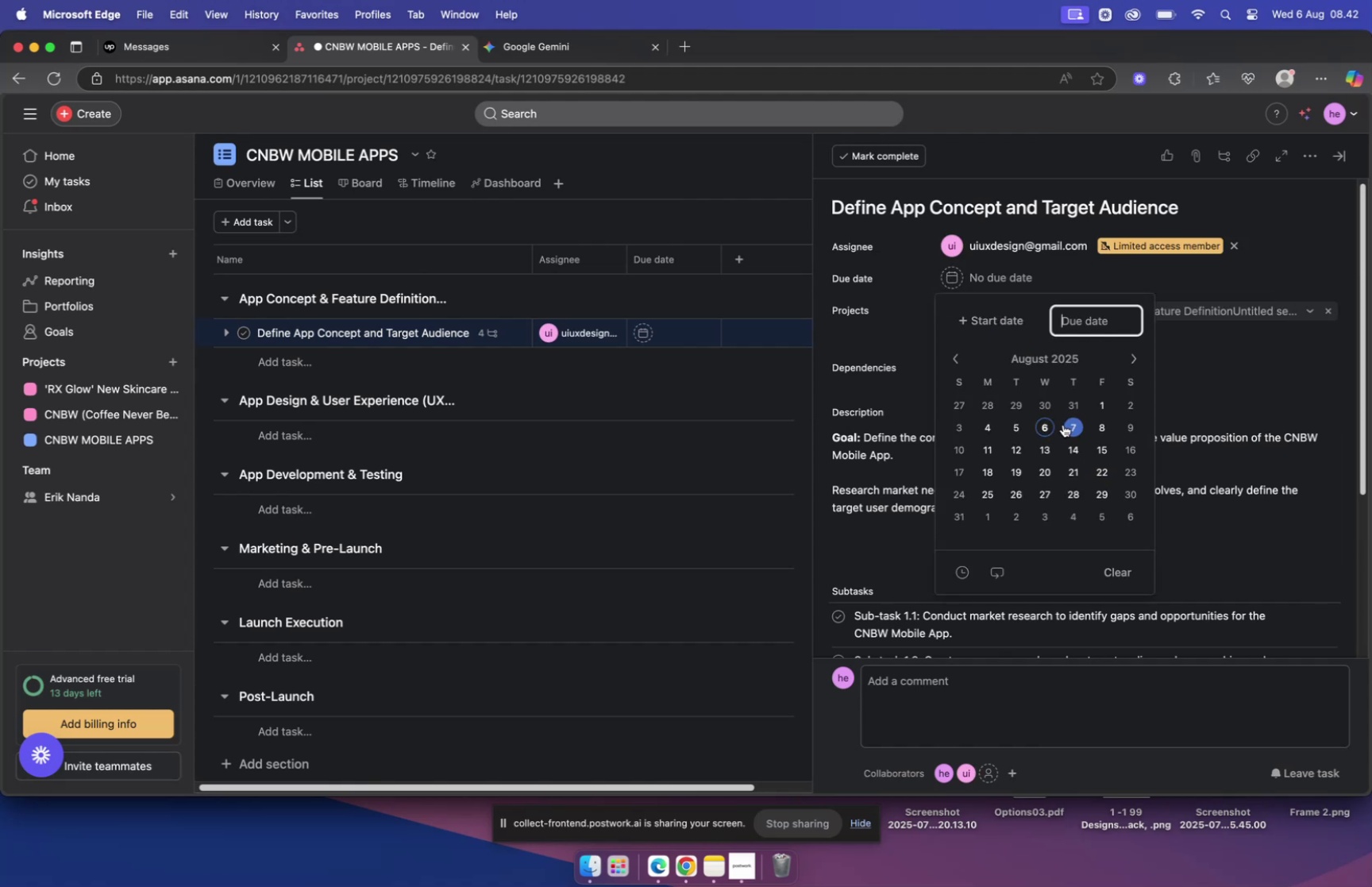 
wait(5.57)
 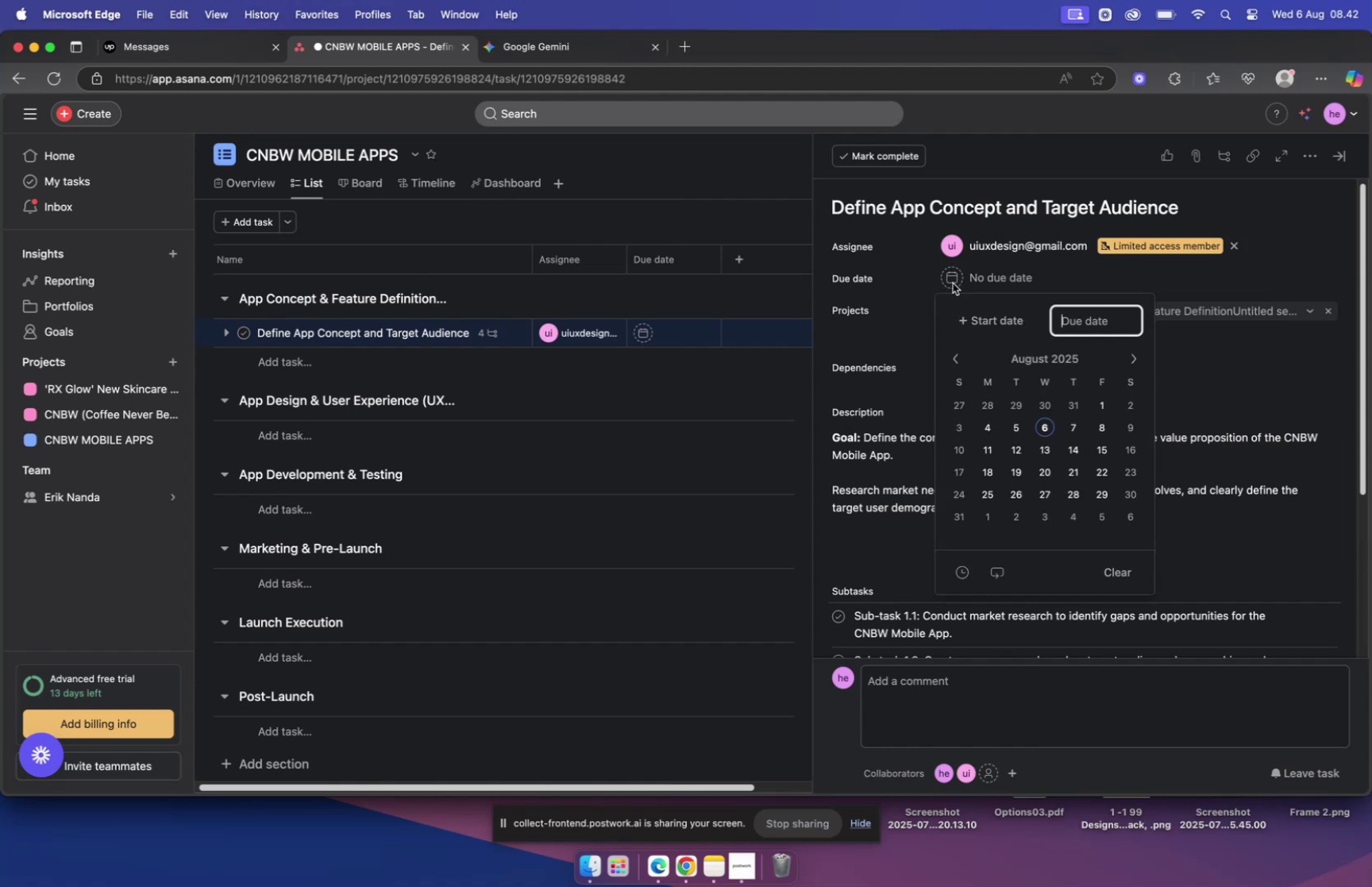 
left_click([556, 46])
 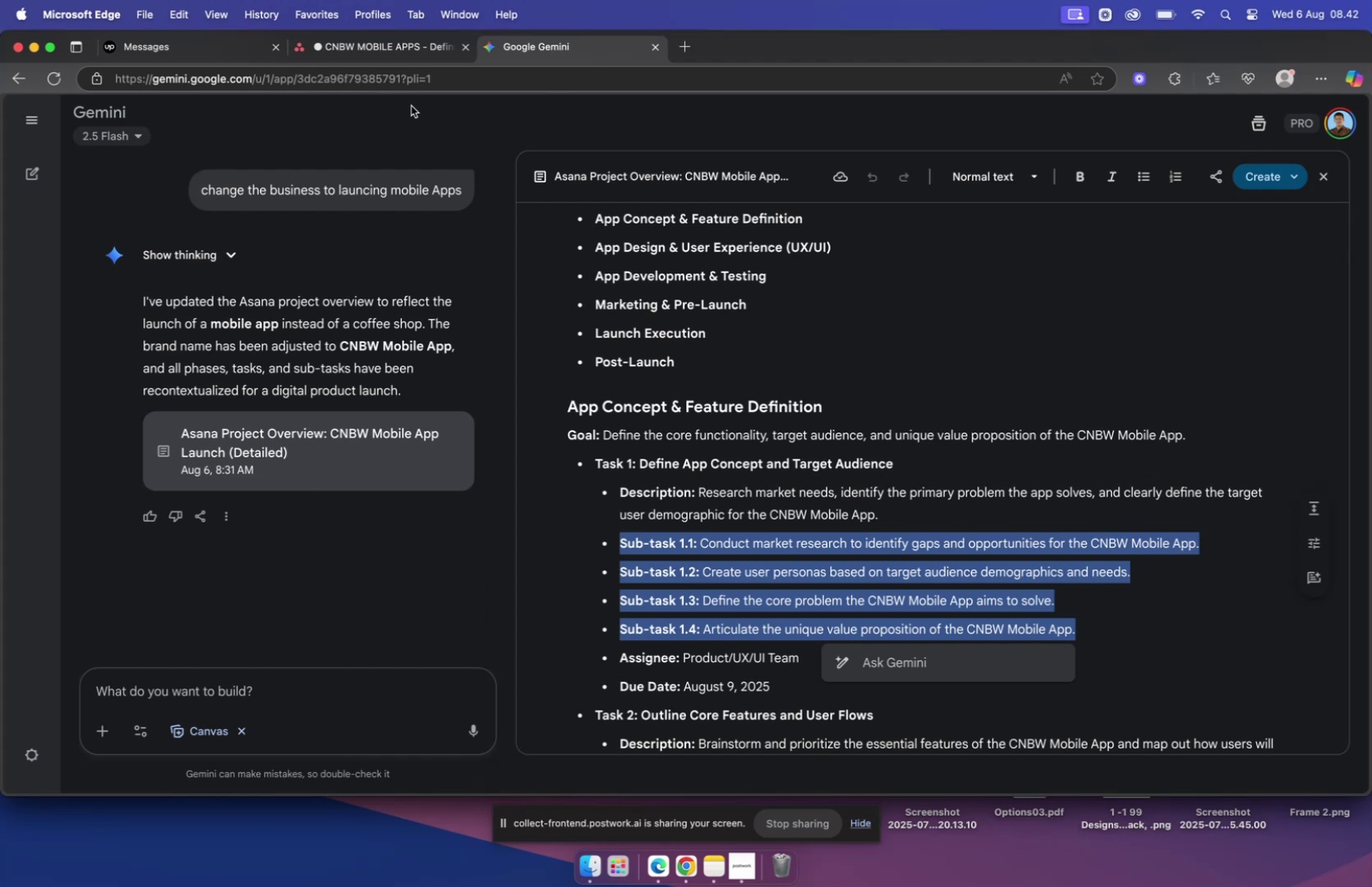 
left_click([388, 50])
 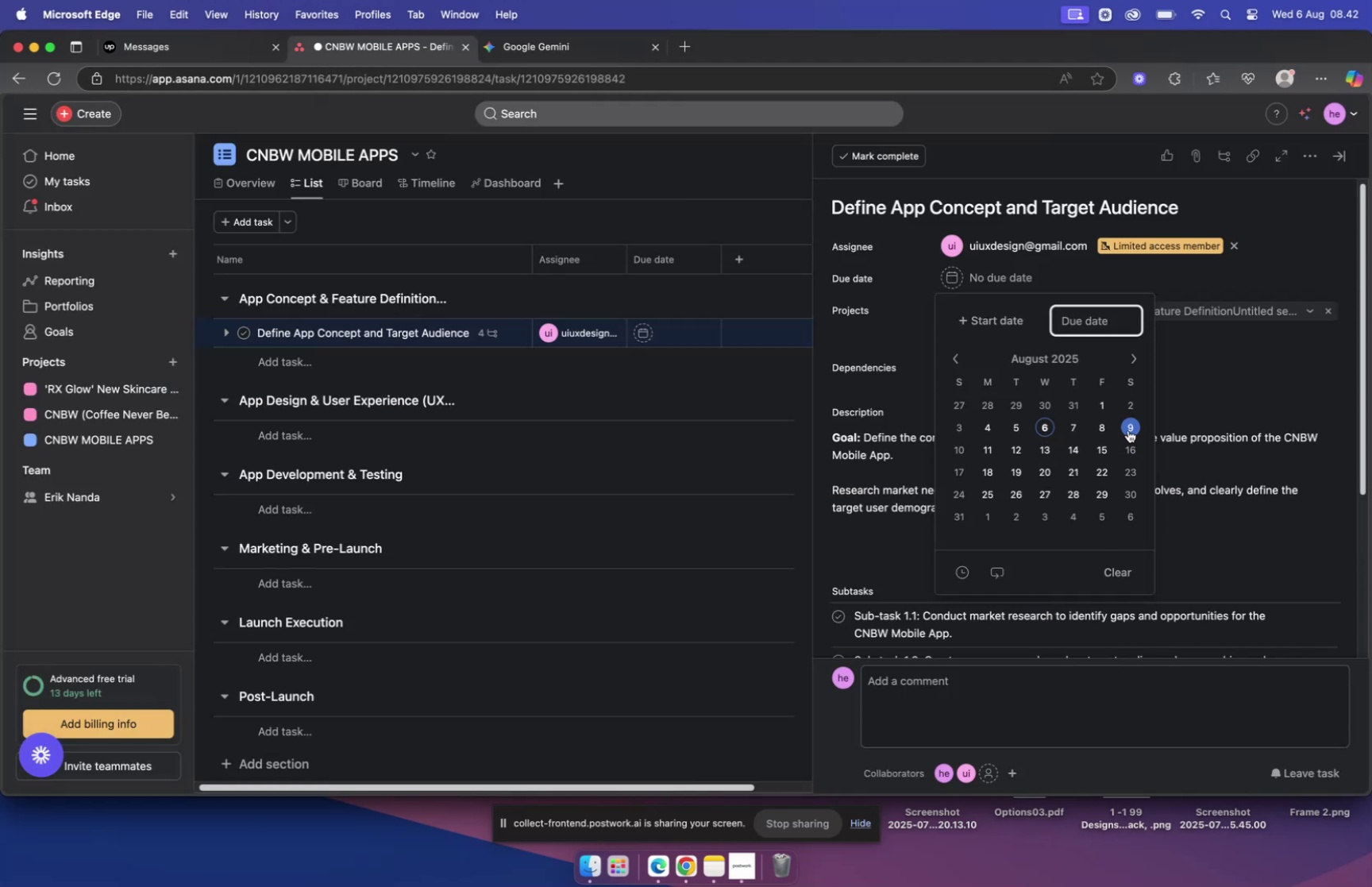 
wait(5.11)
 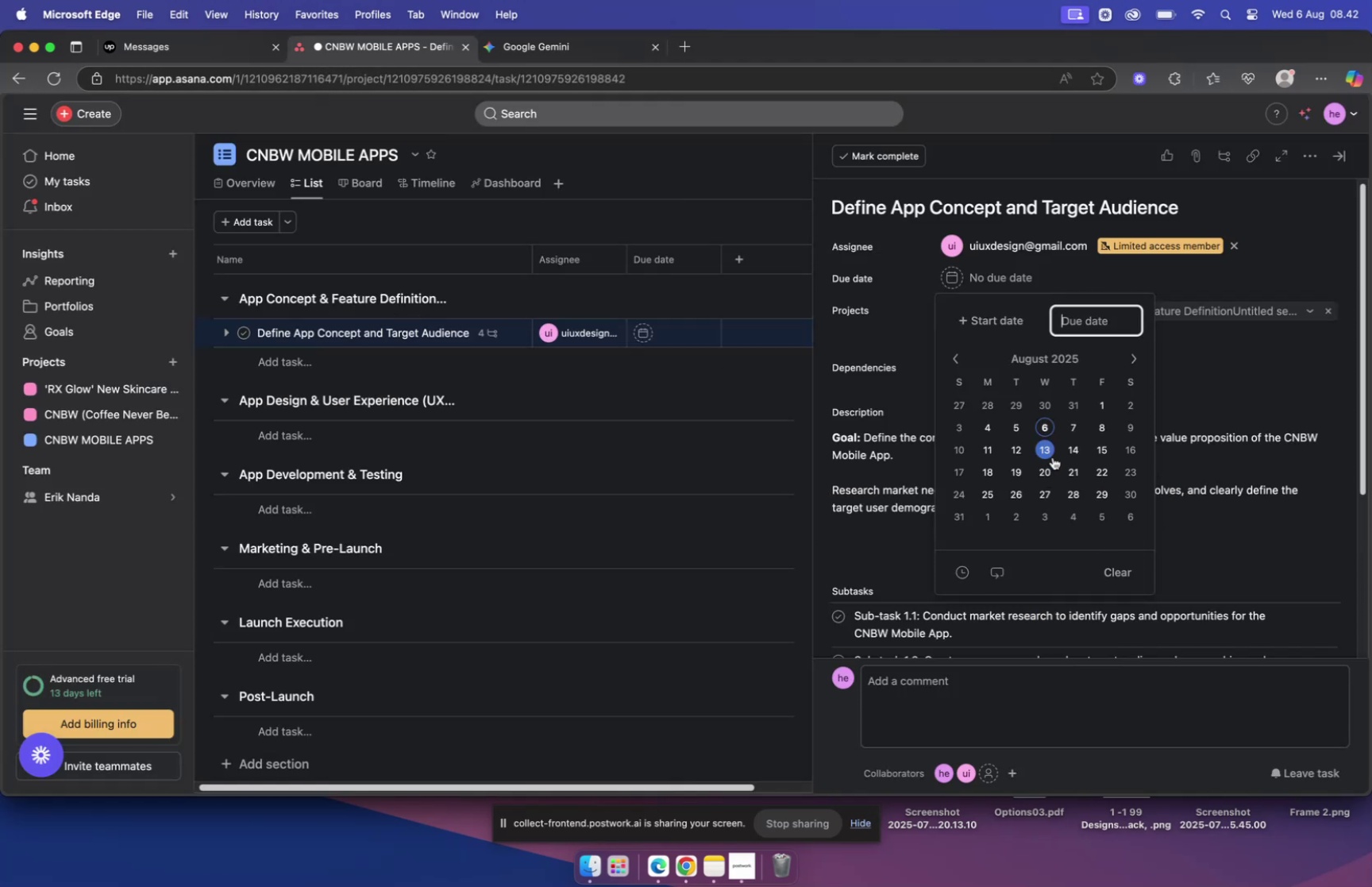 
left_click([1106, 427])
 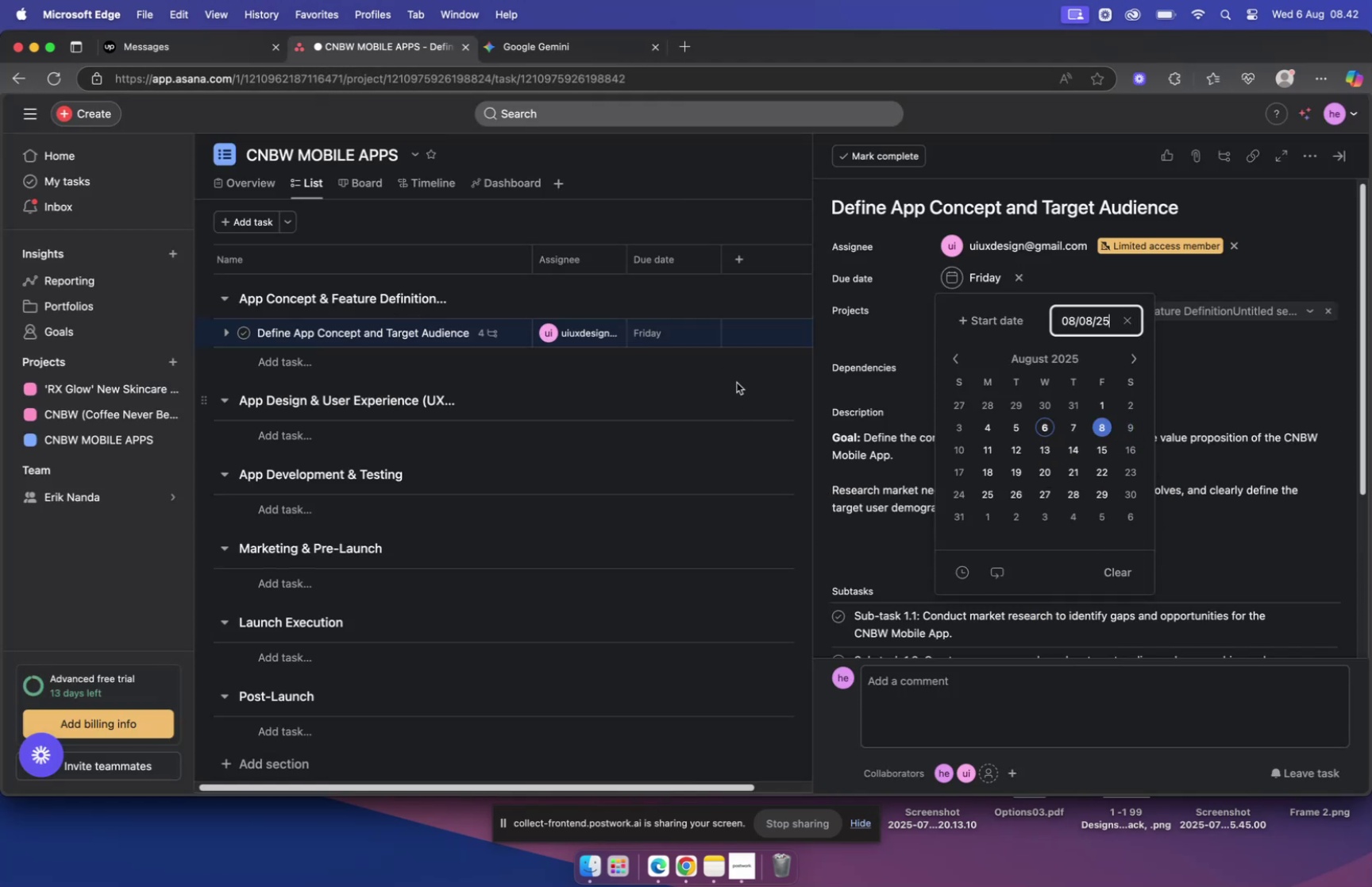 
left_click([737, 382])
 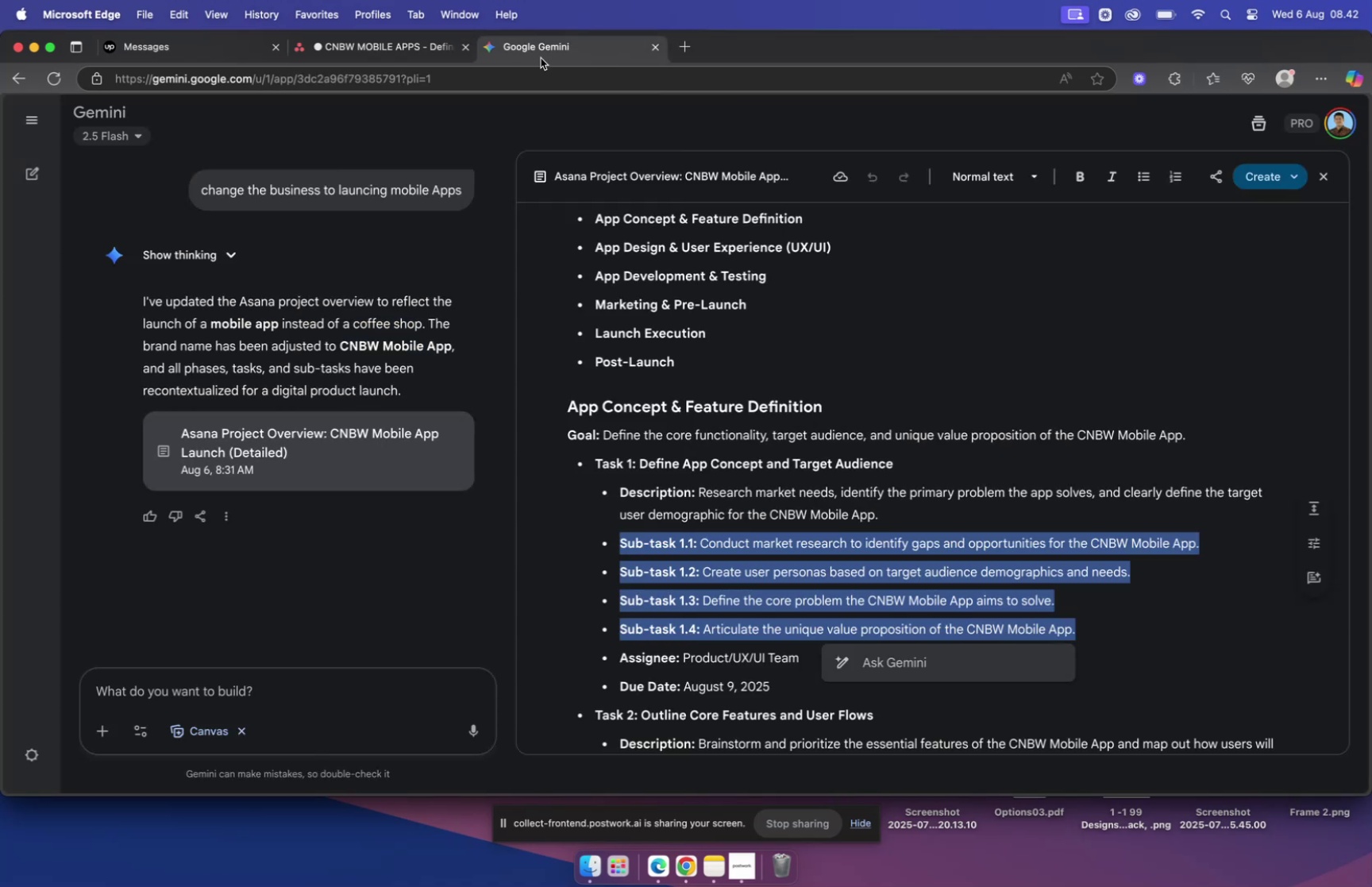 
scroll: coordinate [820, 296], scroll_direction: down, amount: 7.0
 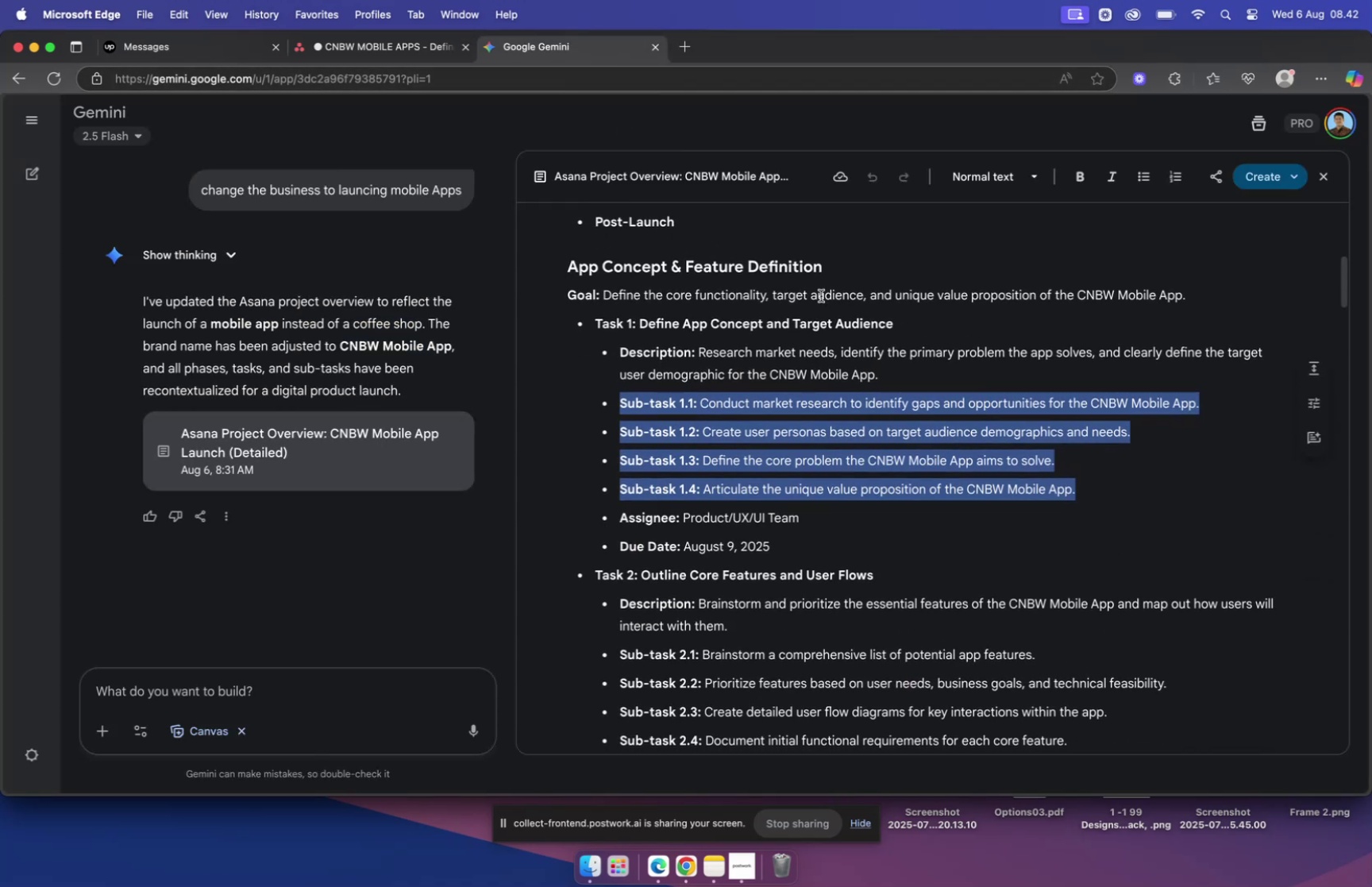 
wait(6.54)
 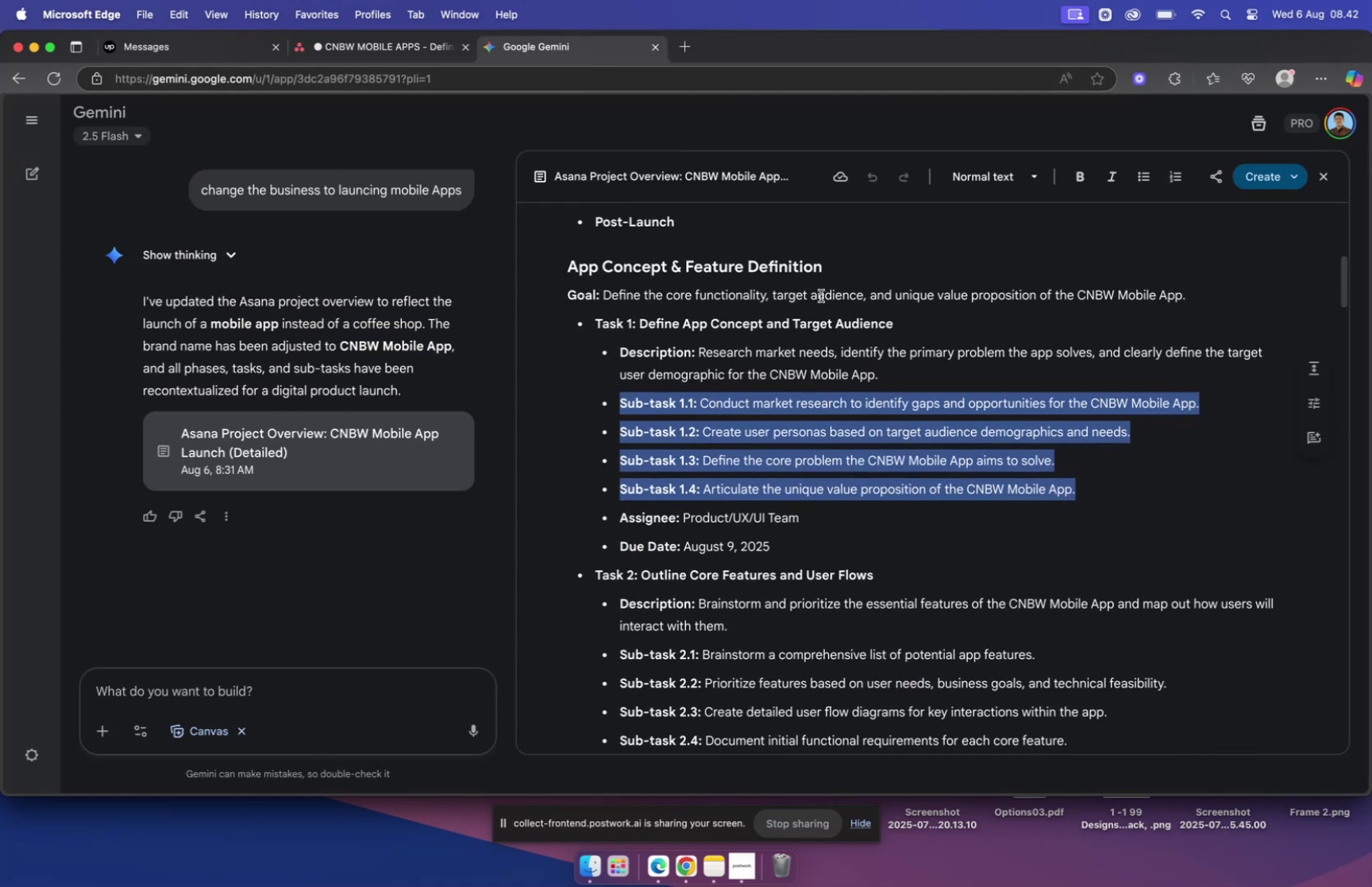 
scroll: coordinate [881, 349], scroll_direction: down, amount: 5.0
 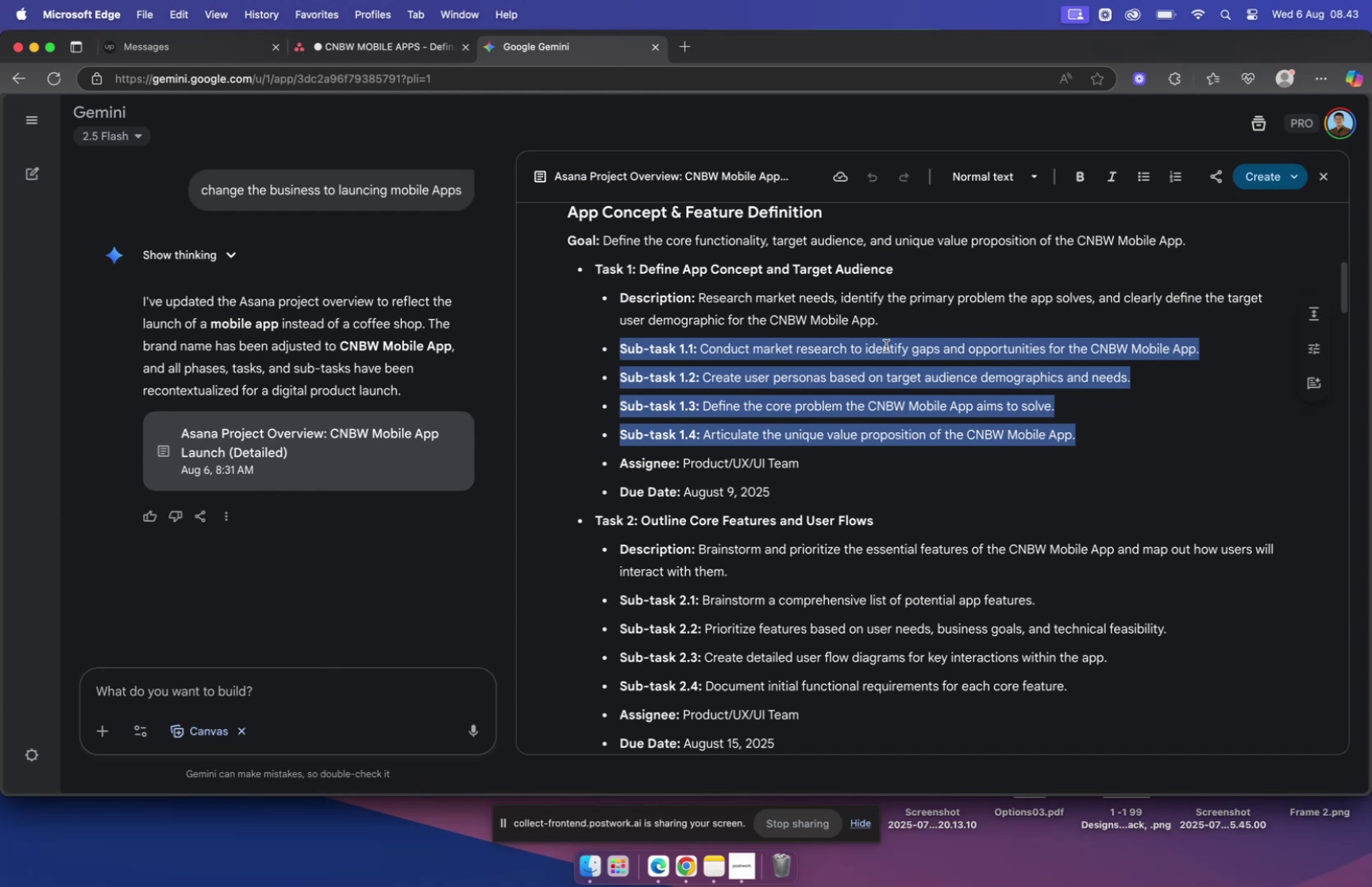 
wait(34.12)
 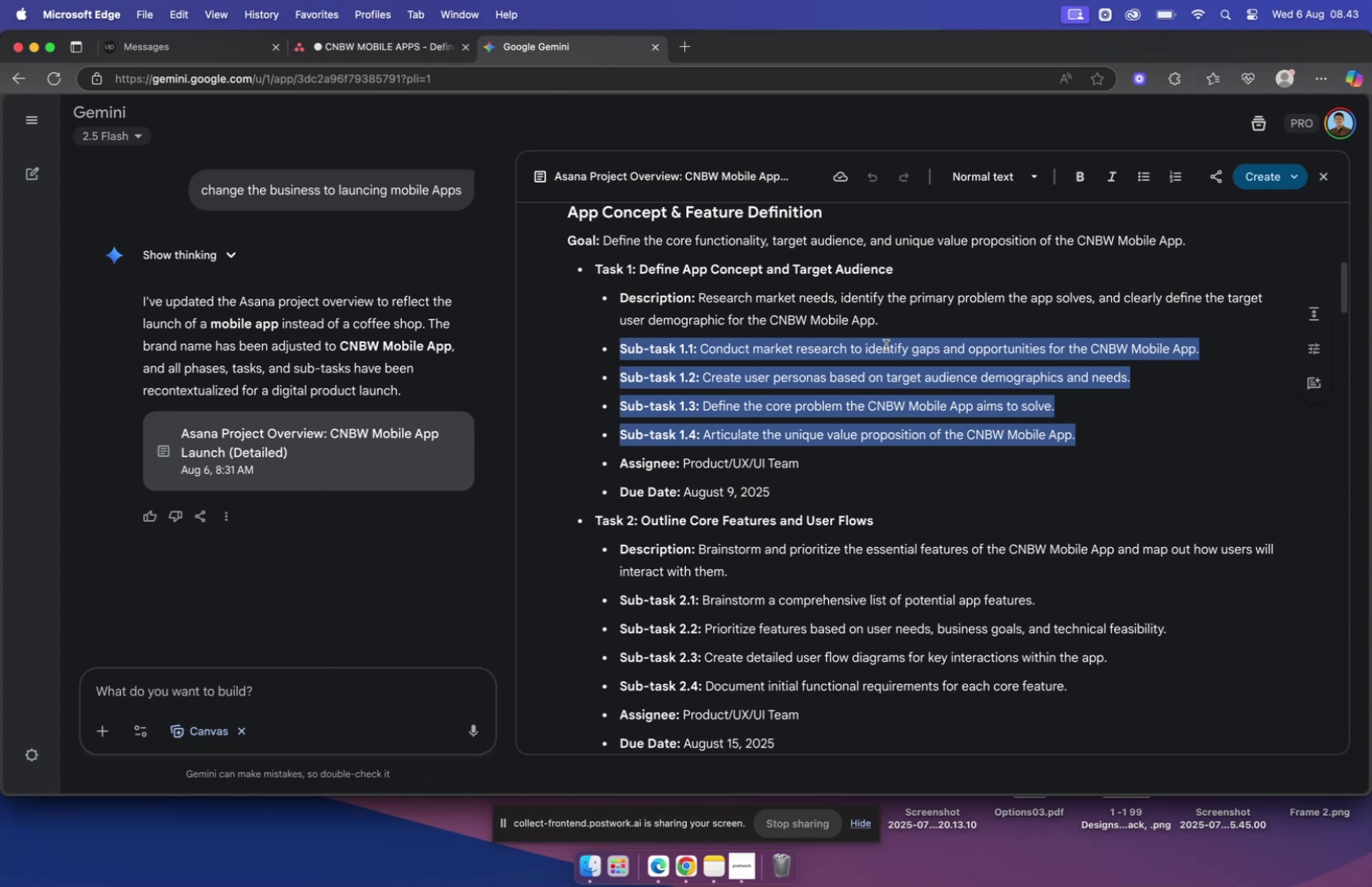 
scroll: coordinate [1062, 318], scroll_direction: down, amount: 13.0
 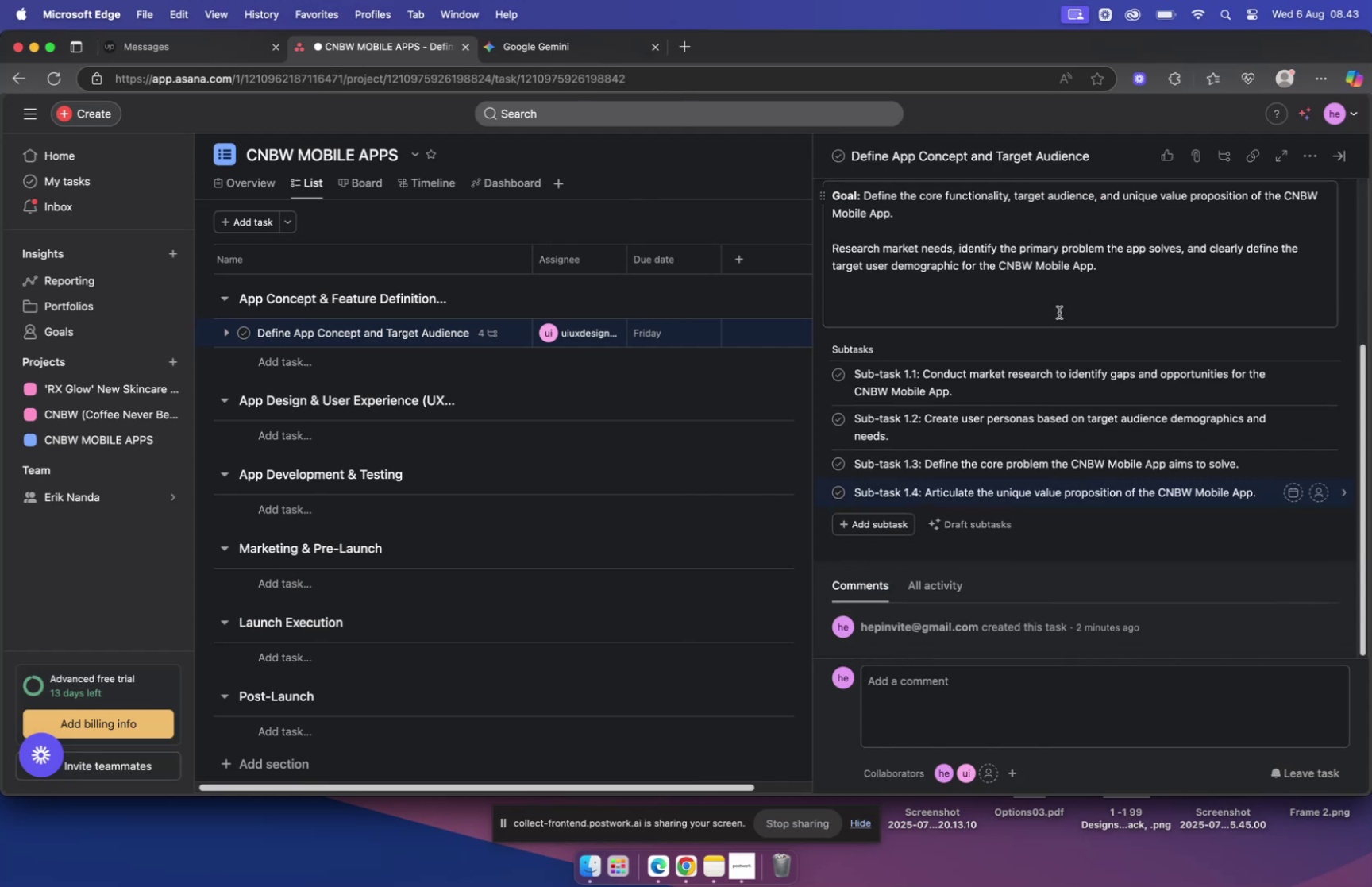 
scroll: coordinate [1056, 312], scroll_direction: up, amount: 17.0
 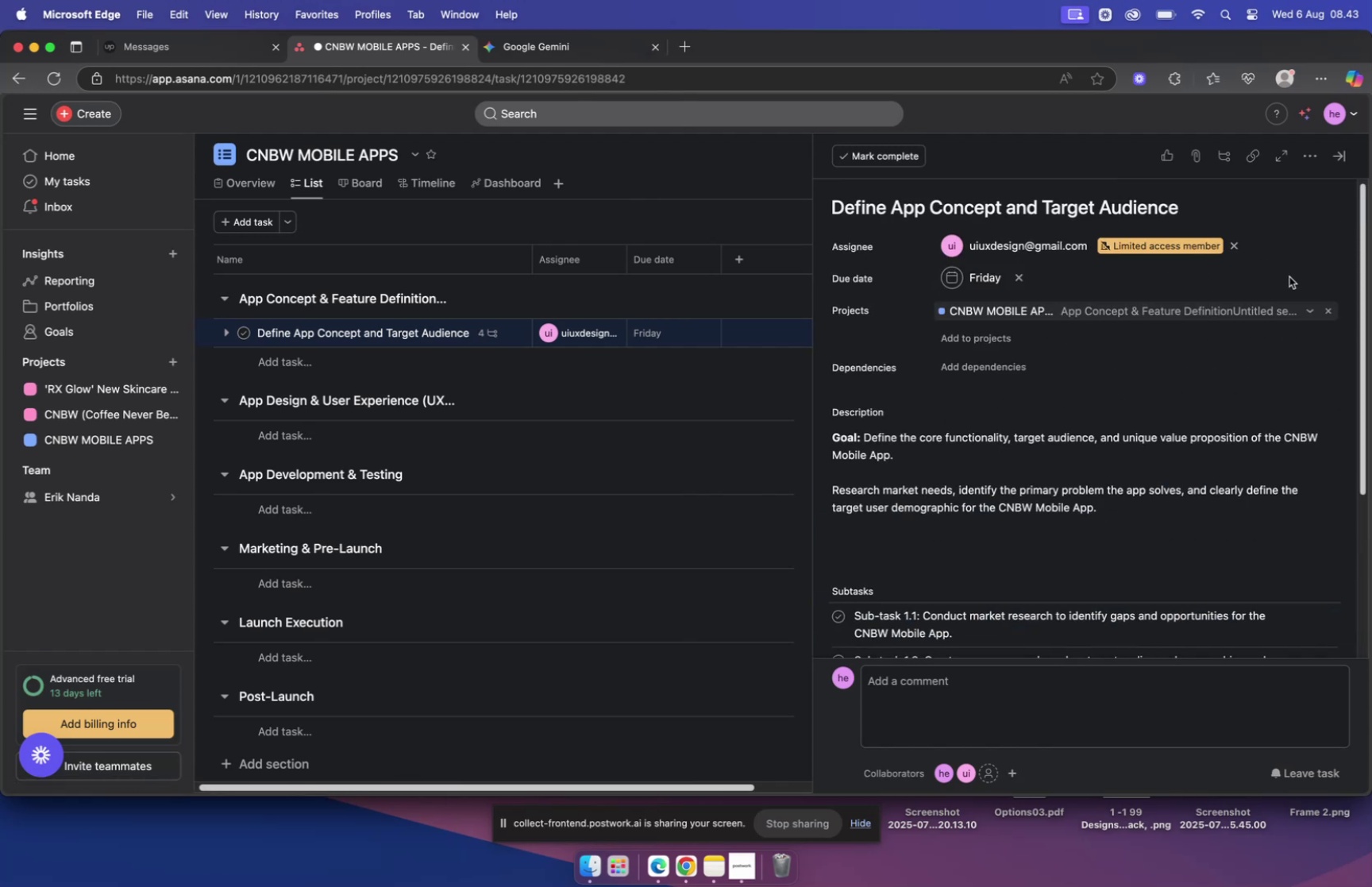 
scroll: coordinate [1289, 276], scroll_direction: down, amount: 9.0
 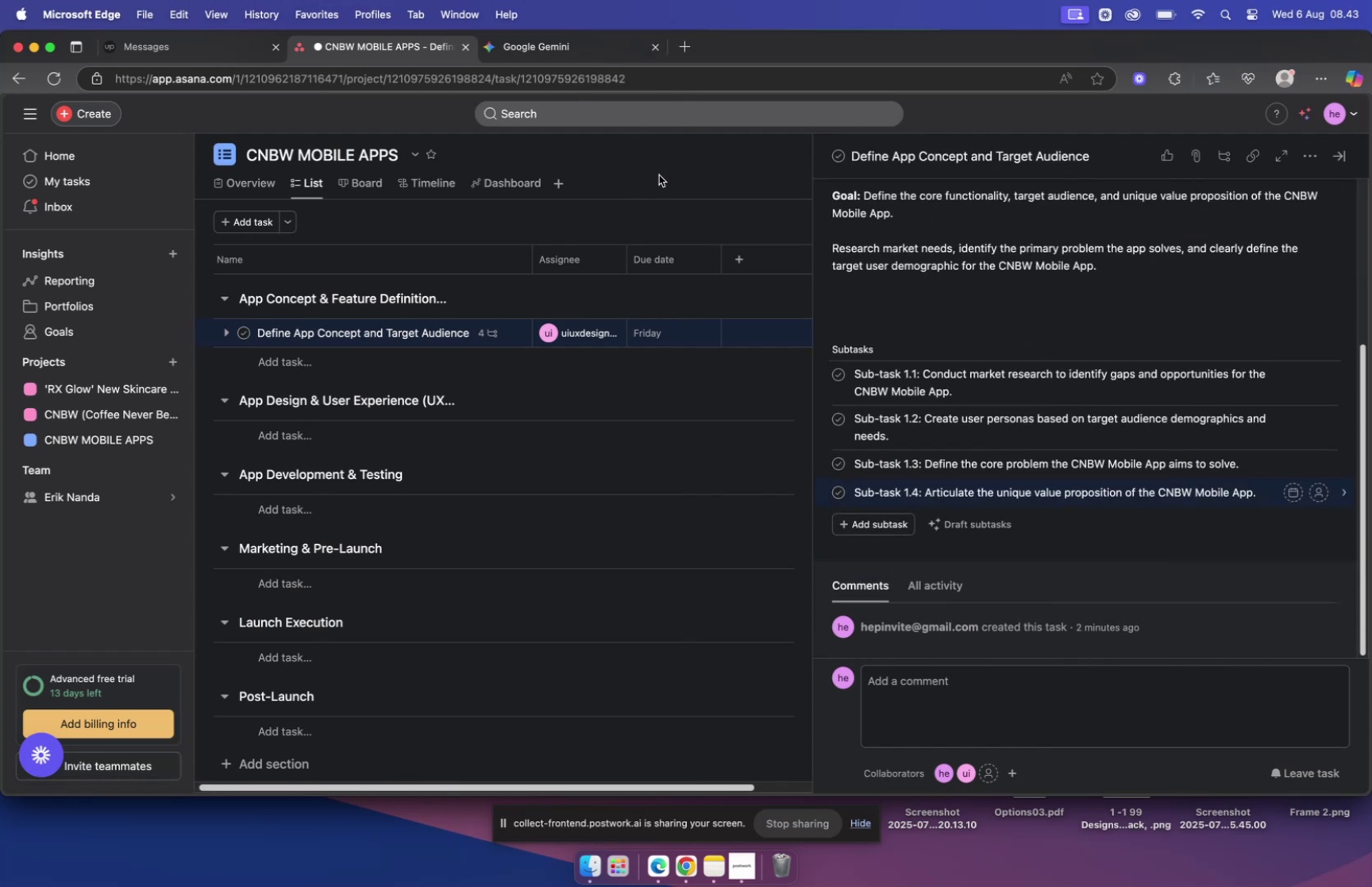 
left_click([660, 174])
 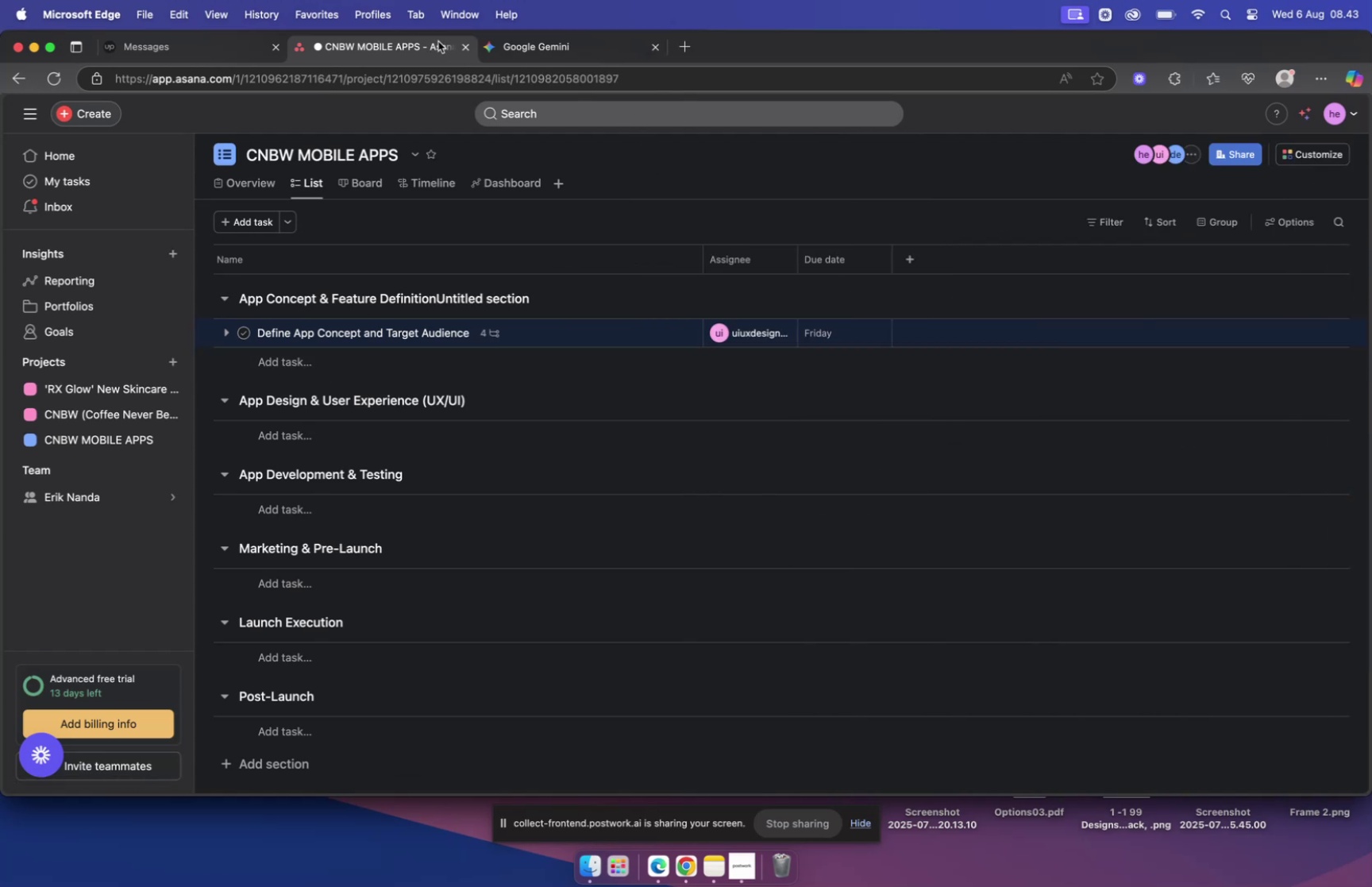 
left_click([571, 48])
 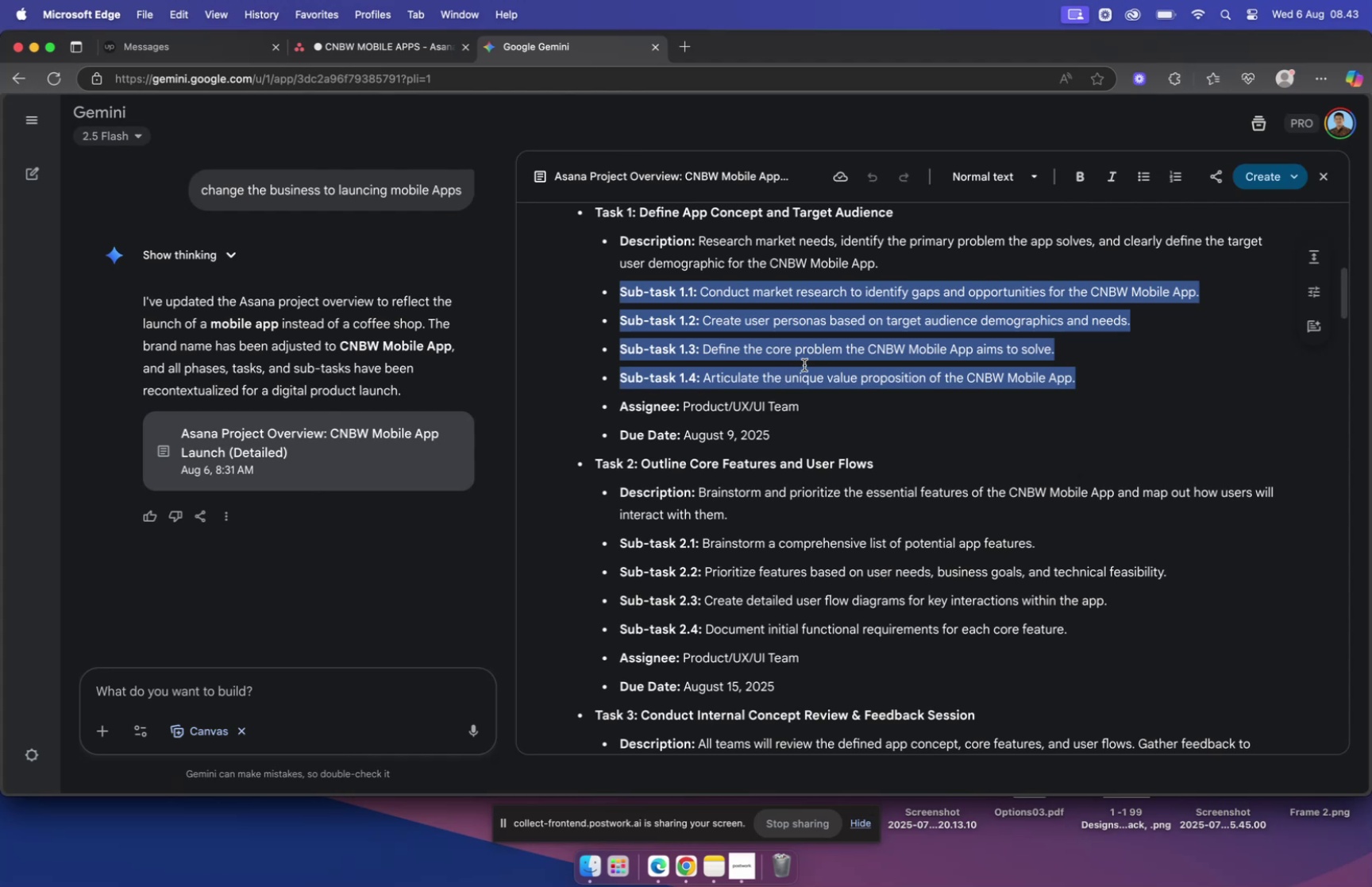 
scroll: coordinate [805, 364], scroll_direction: down, amount: 2.0
 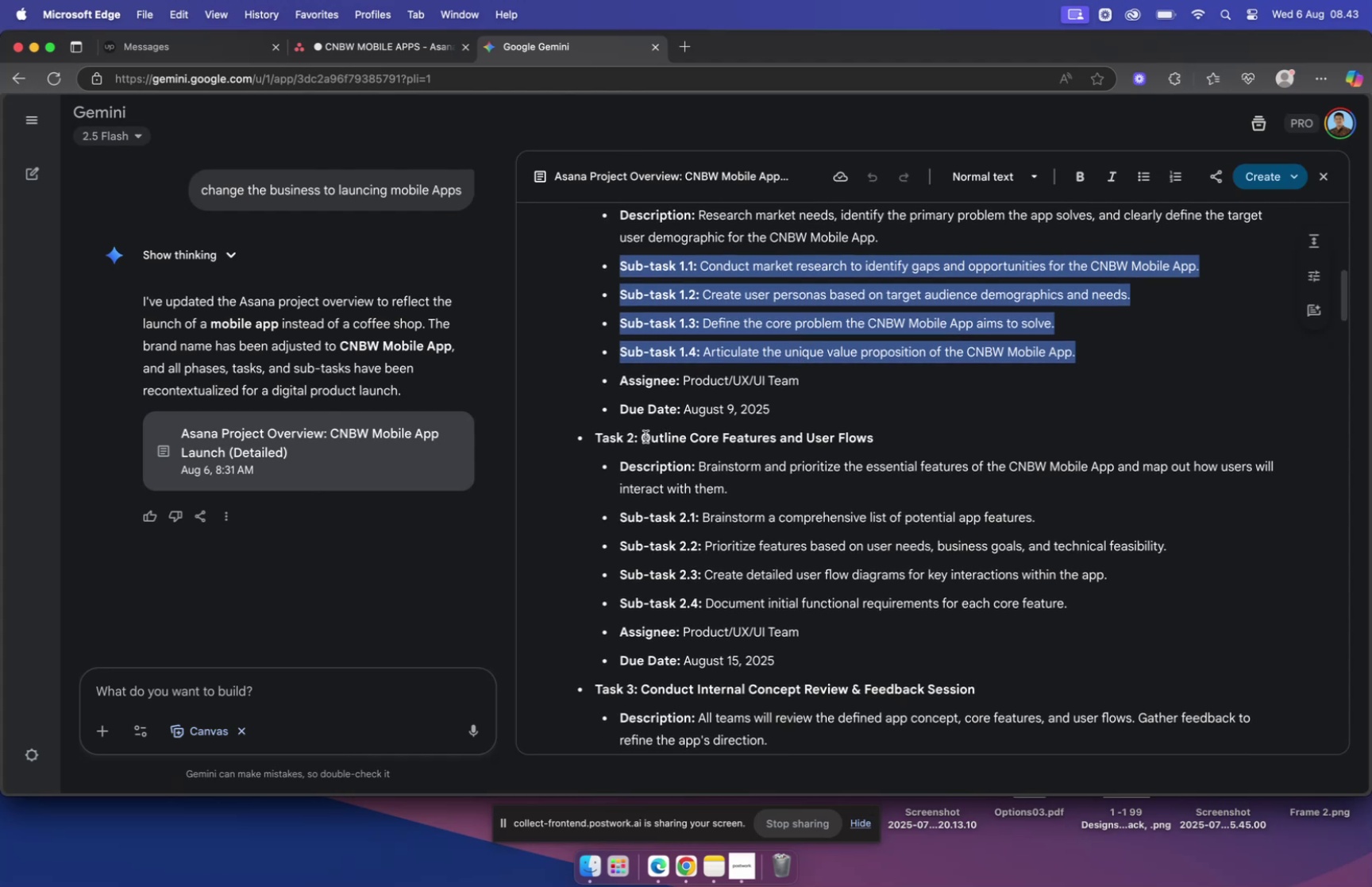 
left_click_drag(start_coordinate=[643, 437], to_coordinate=[893, 434])
 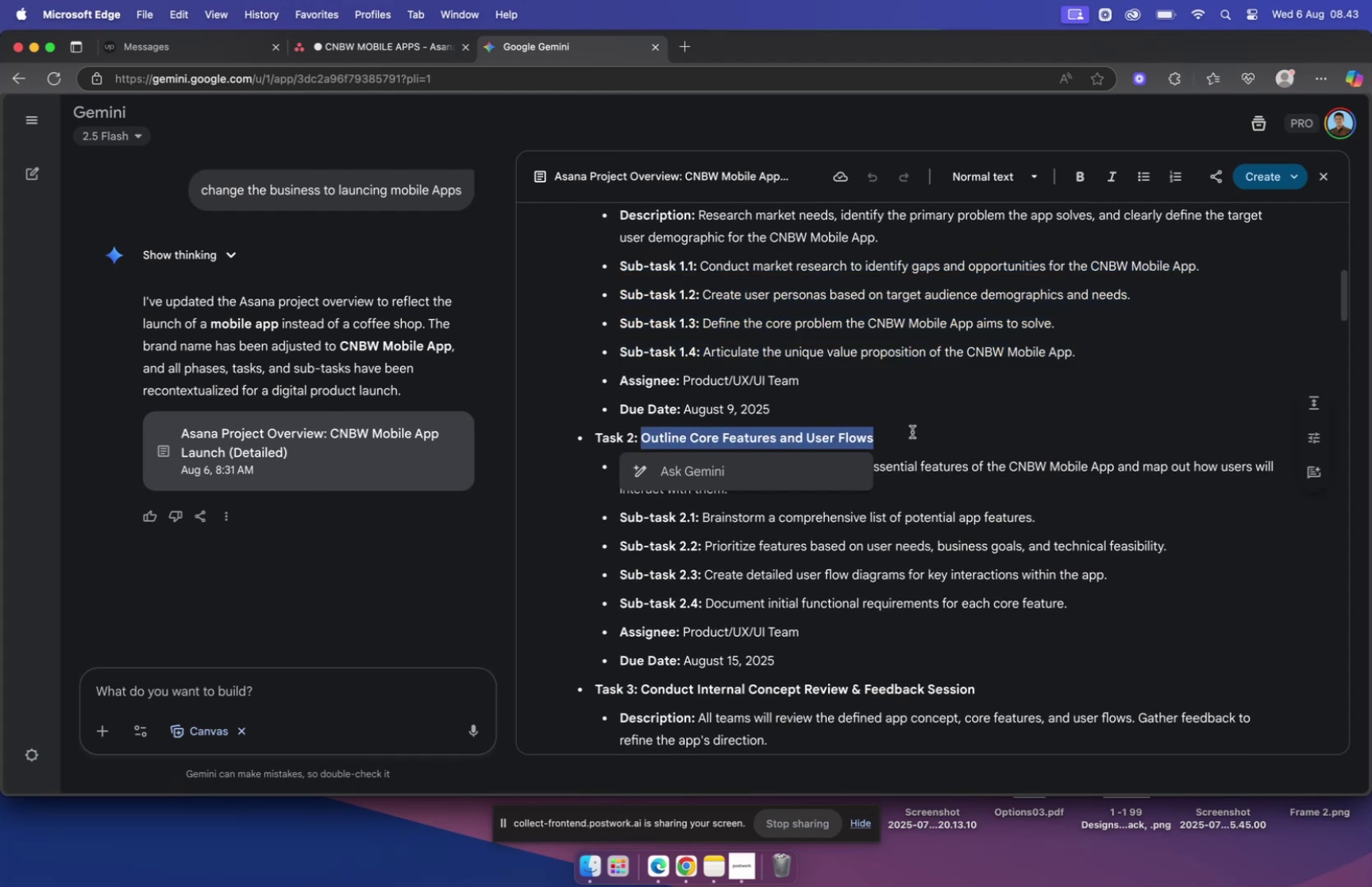 
key(Meta+C)
 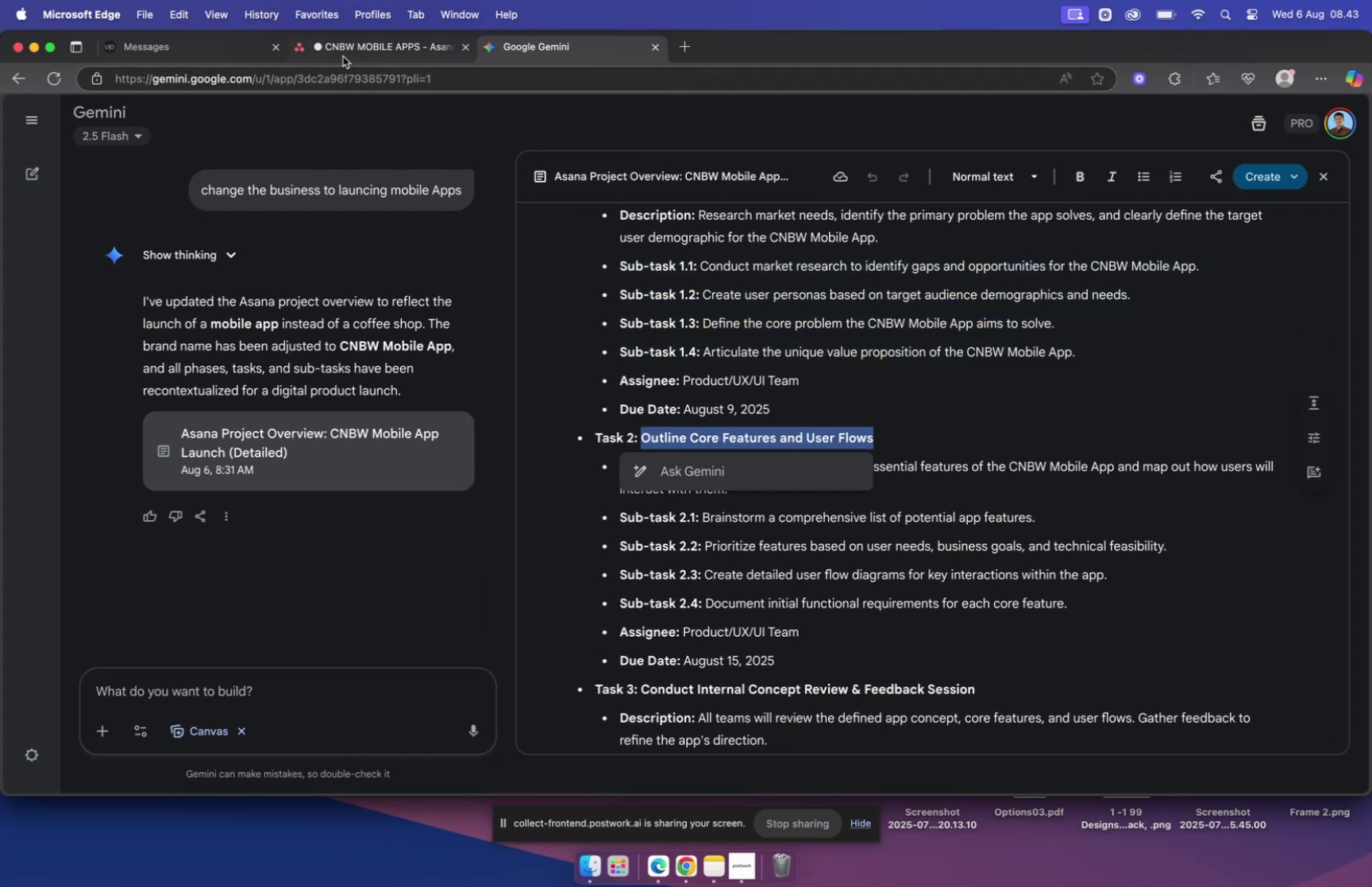 
left_click([345, 47])
 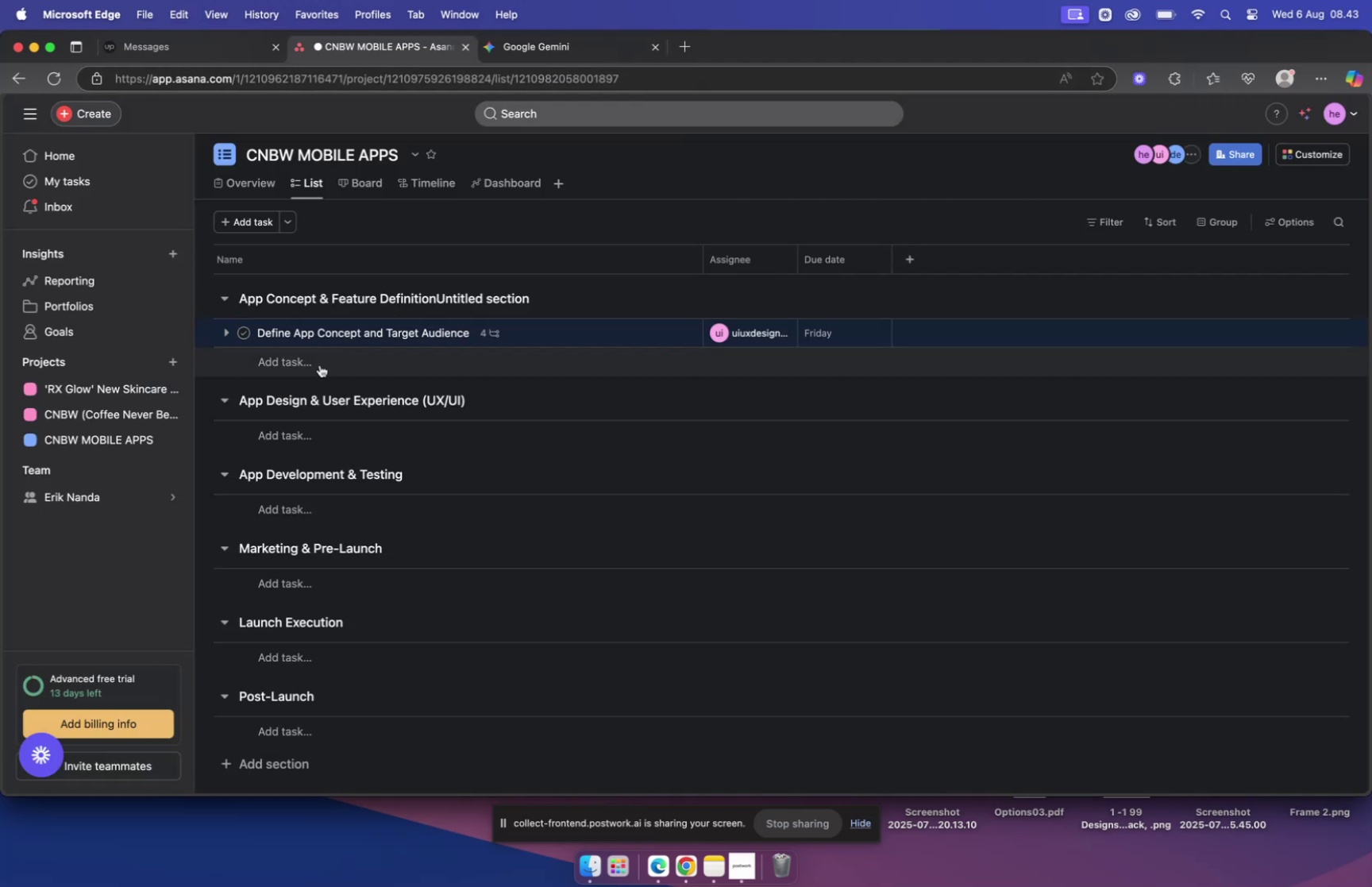 
left_click([317, 362])
 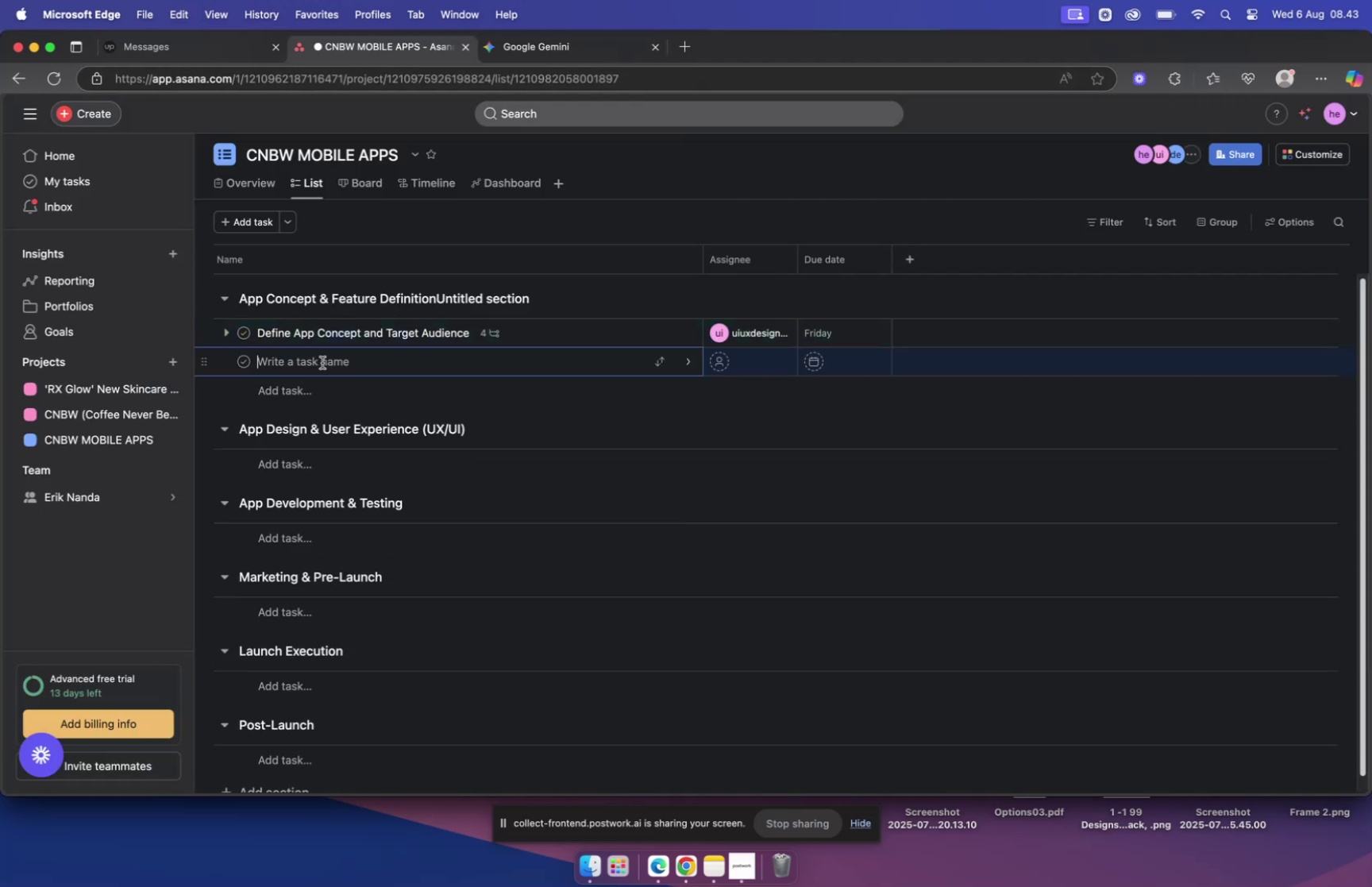 
key(Meta+V)
 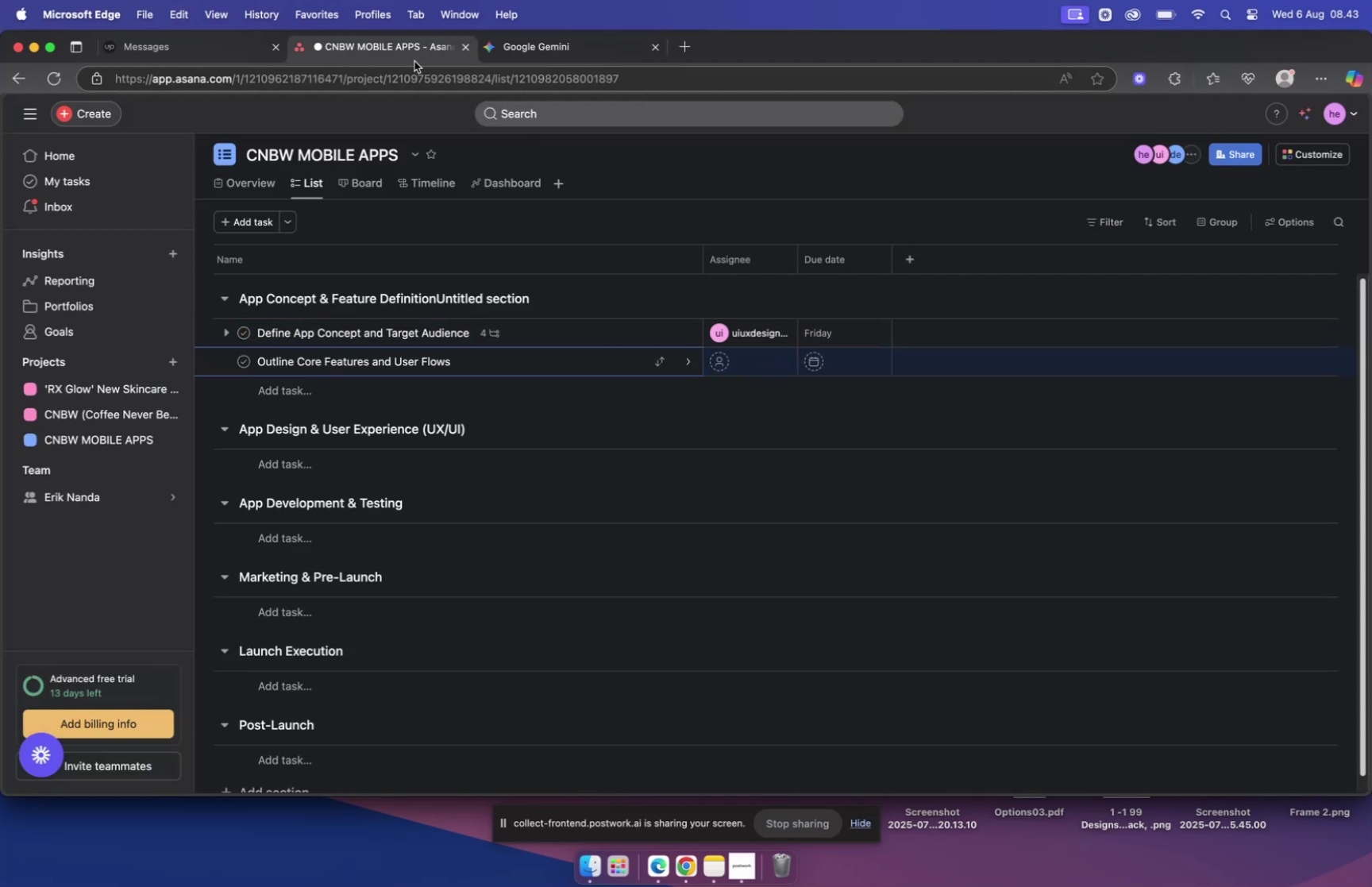 
left_click([532, 46])
 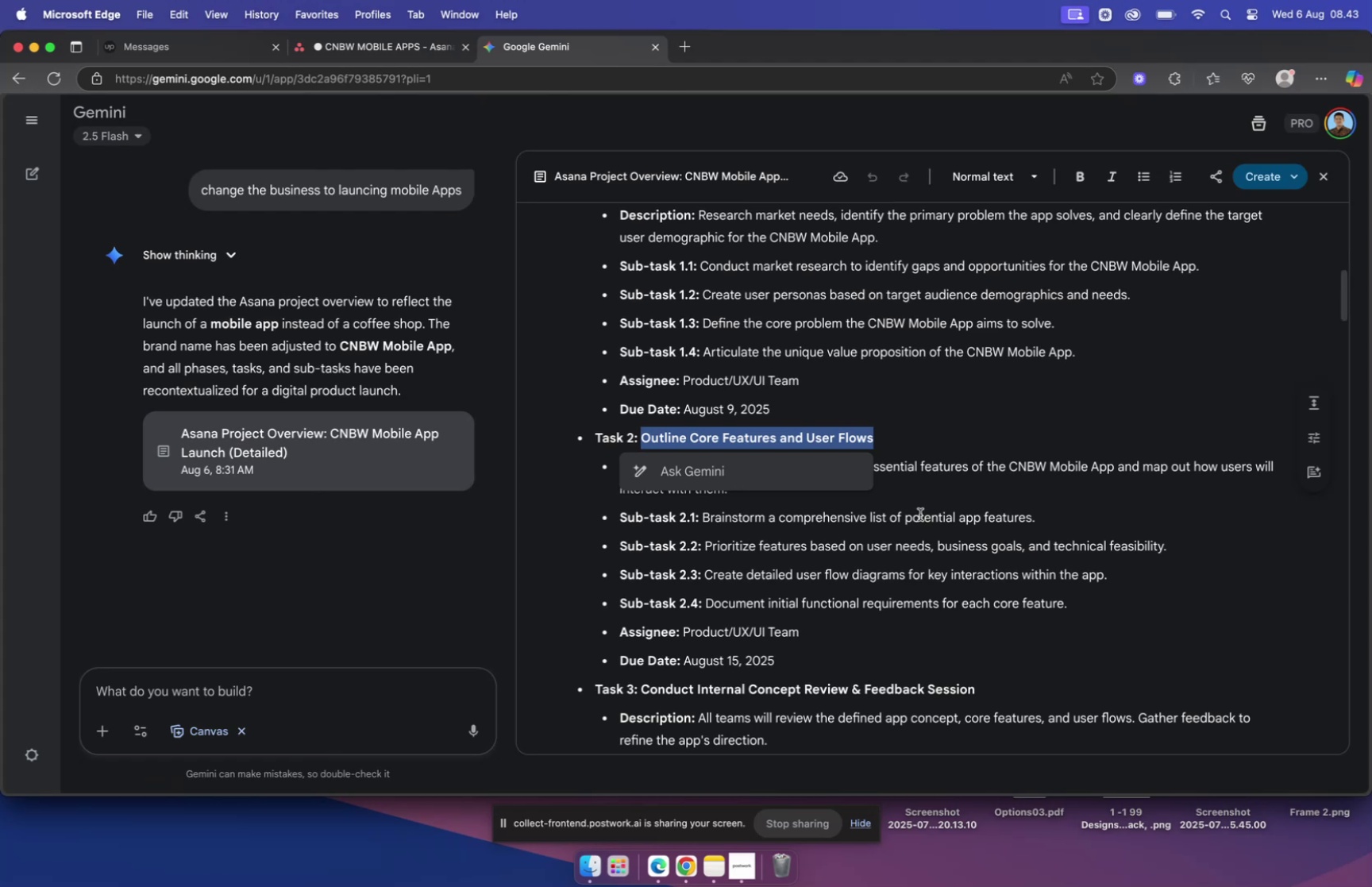 
left_click([921, 513])
 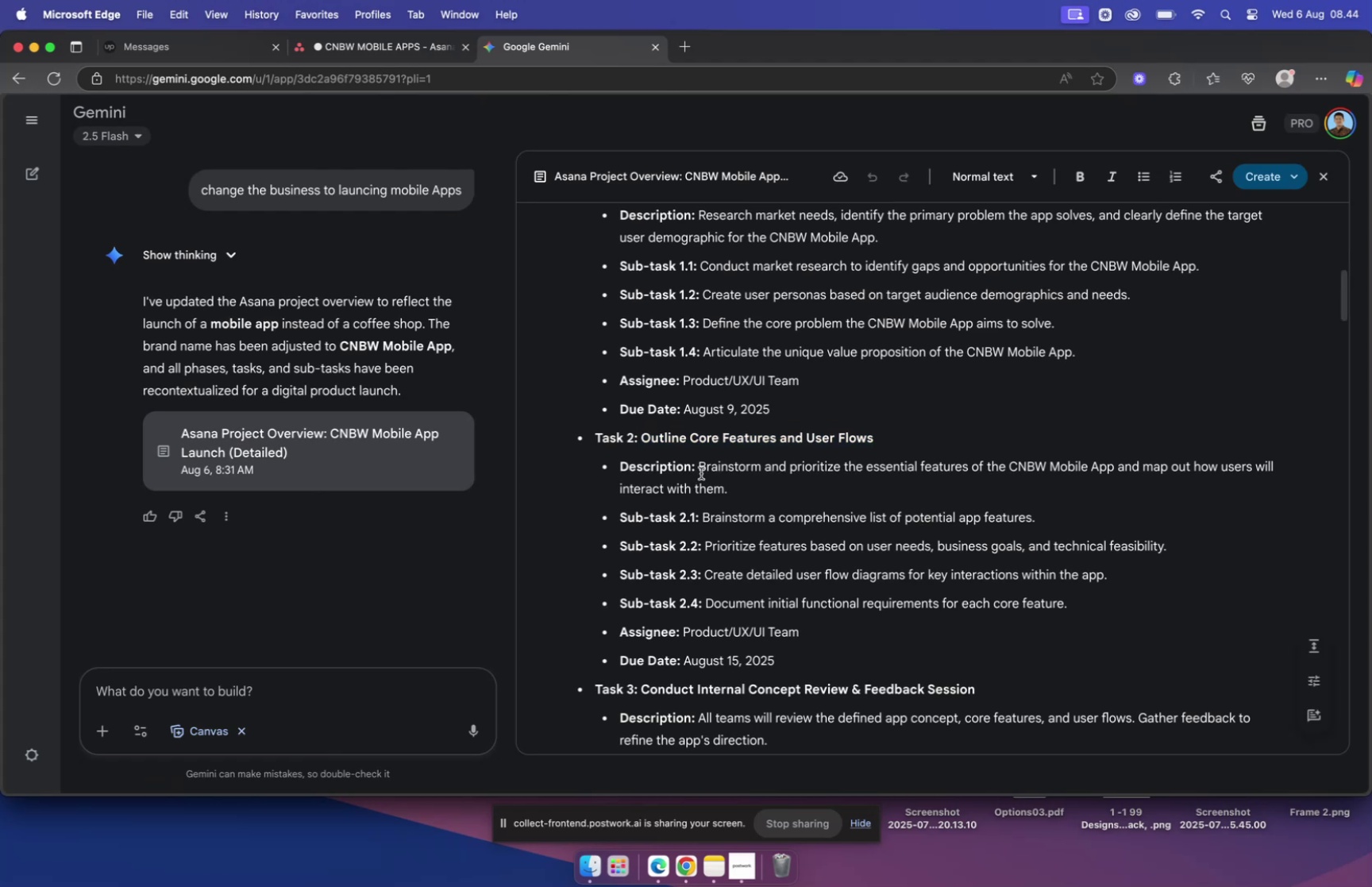 
left_click_drag(start_coordinate=[700, 465], to_coordinate=[770, 484])
 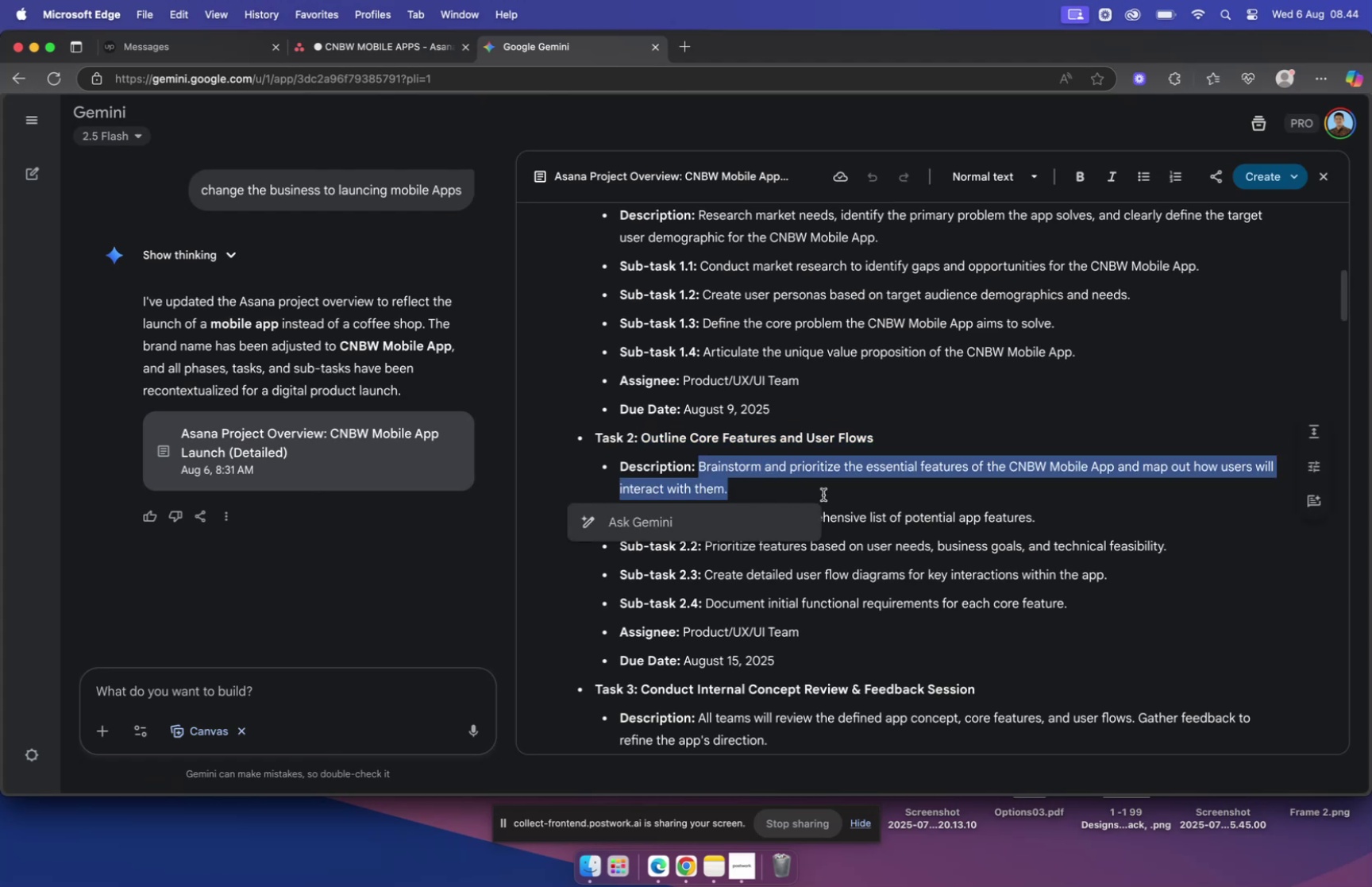 
key(Meta+C)
 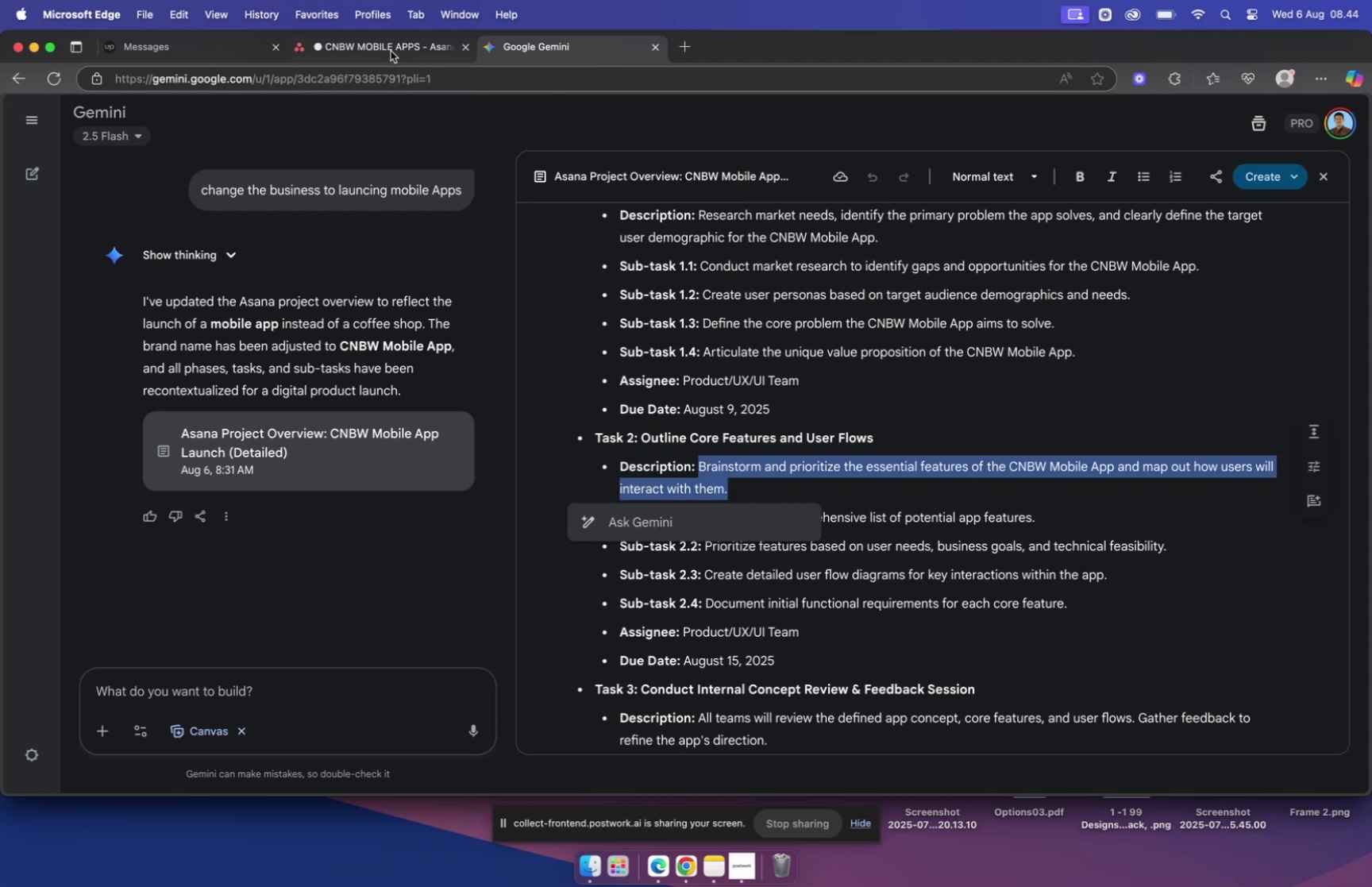 
left_click([391, 45])
 